 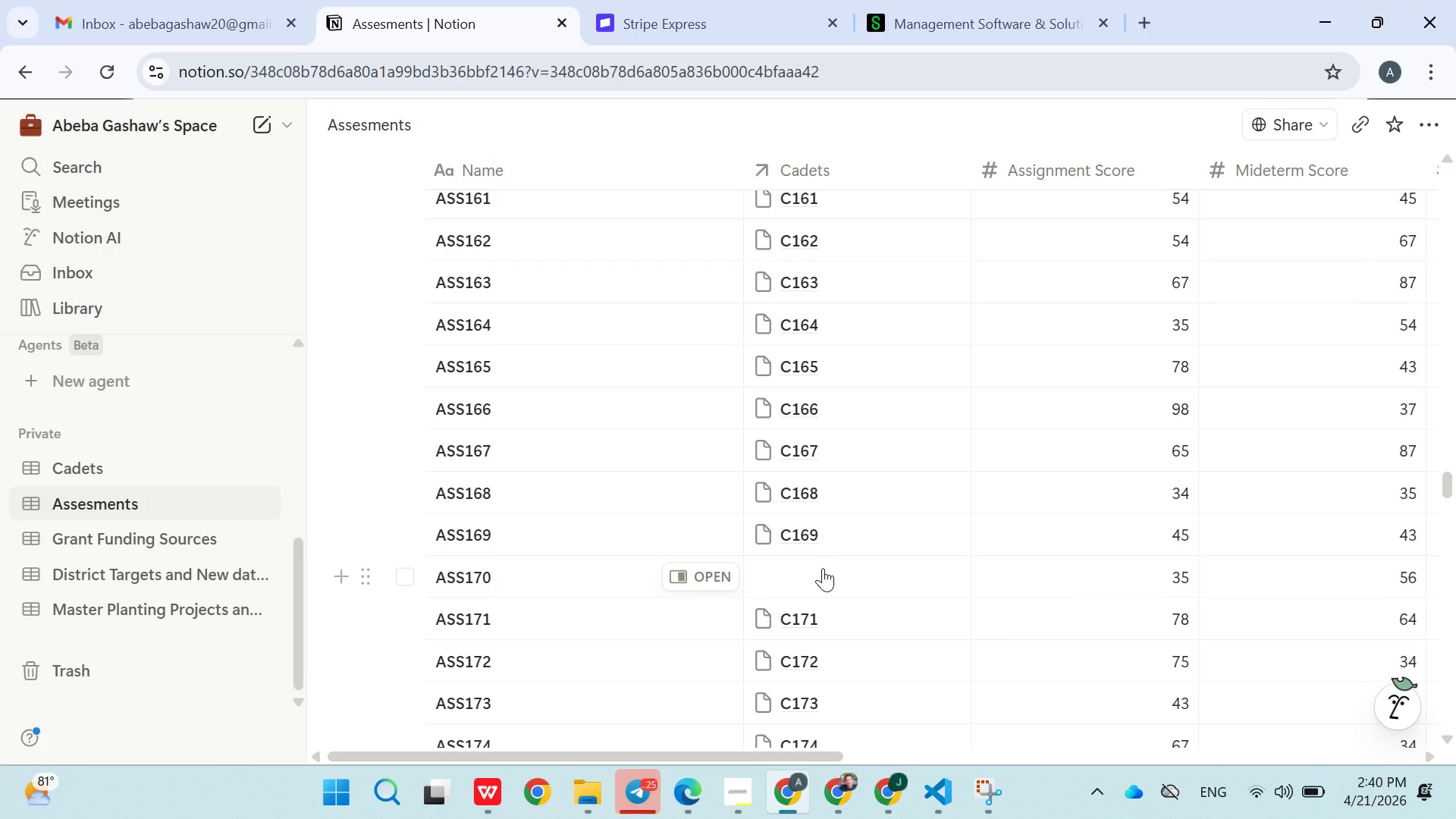 
type(C170)
 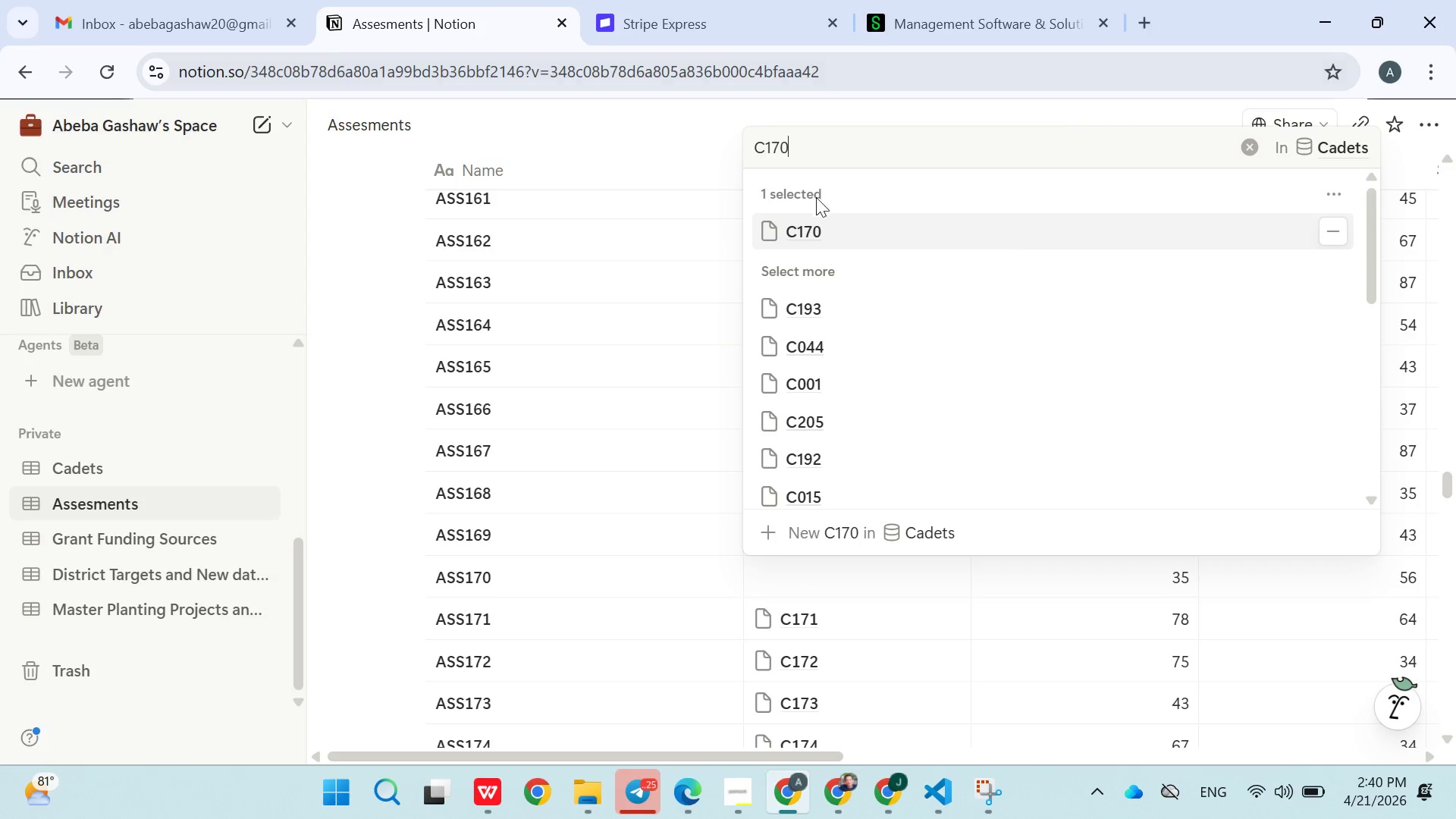 
left_click([814, 218])
 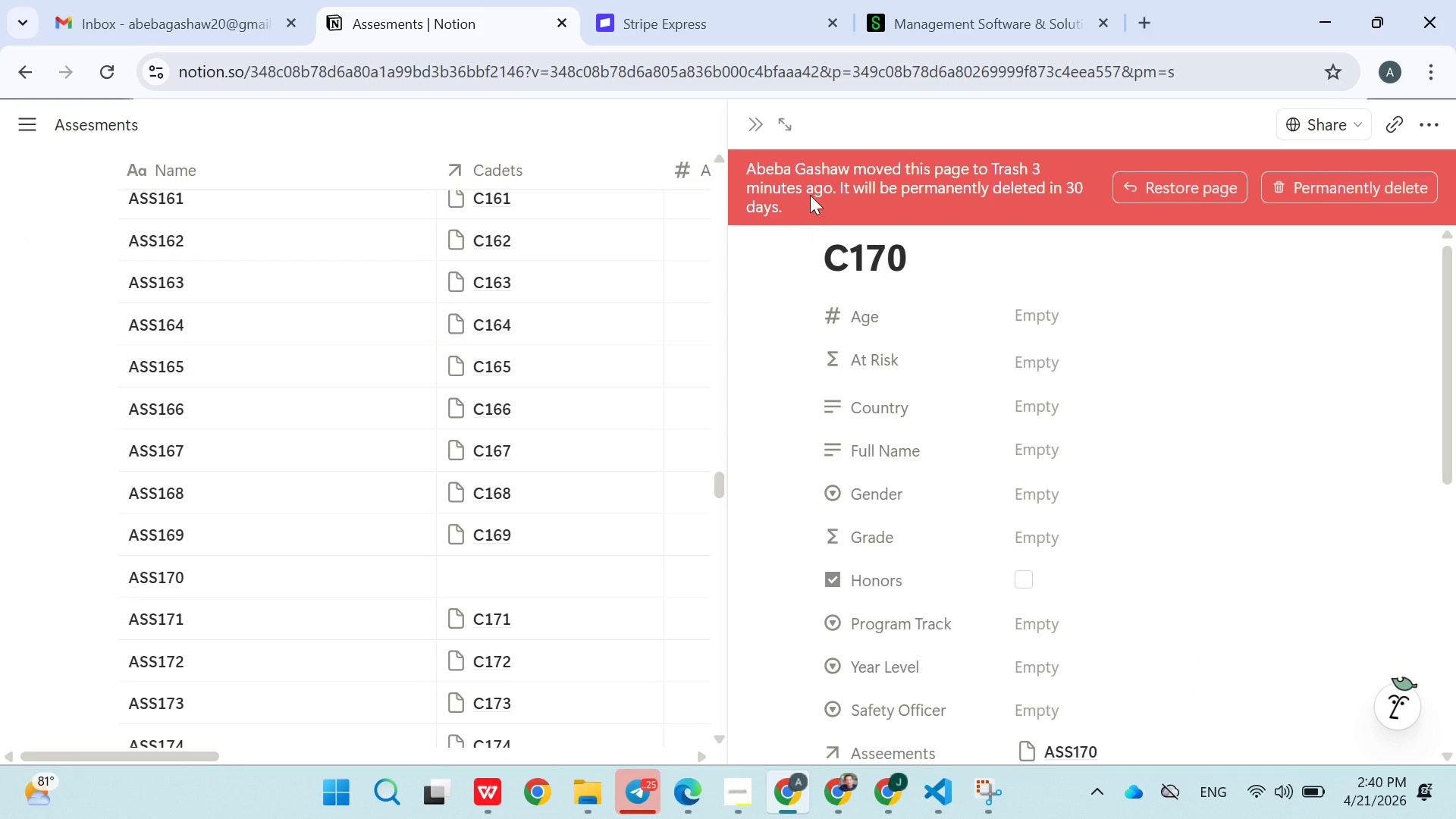 
left_click([754, 120])
 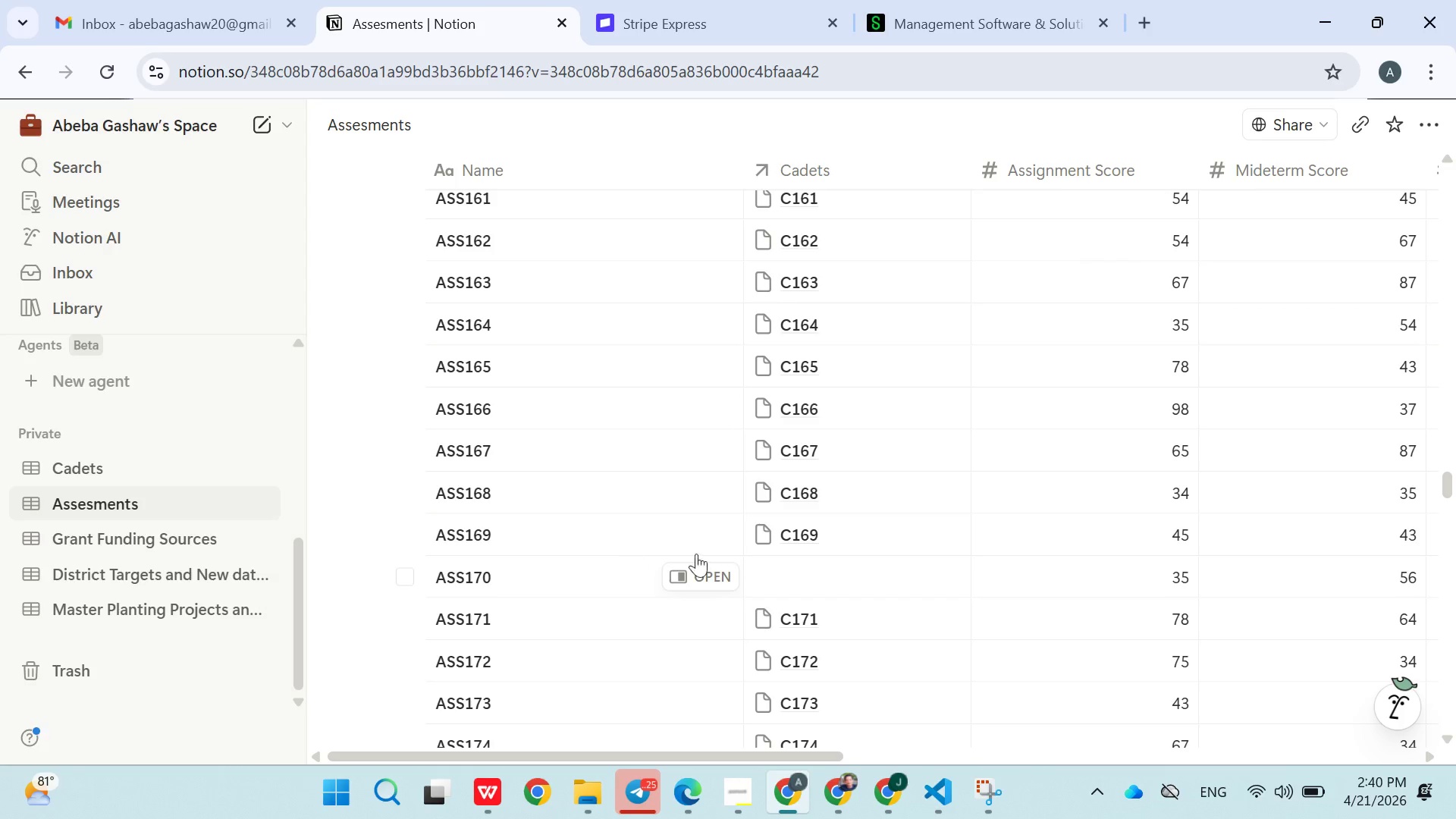 
left_click([802, 570])
 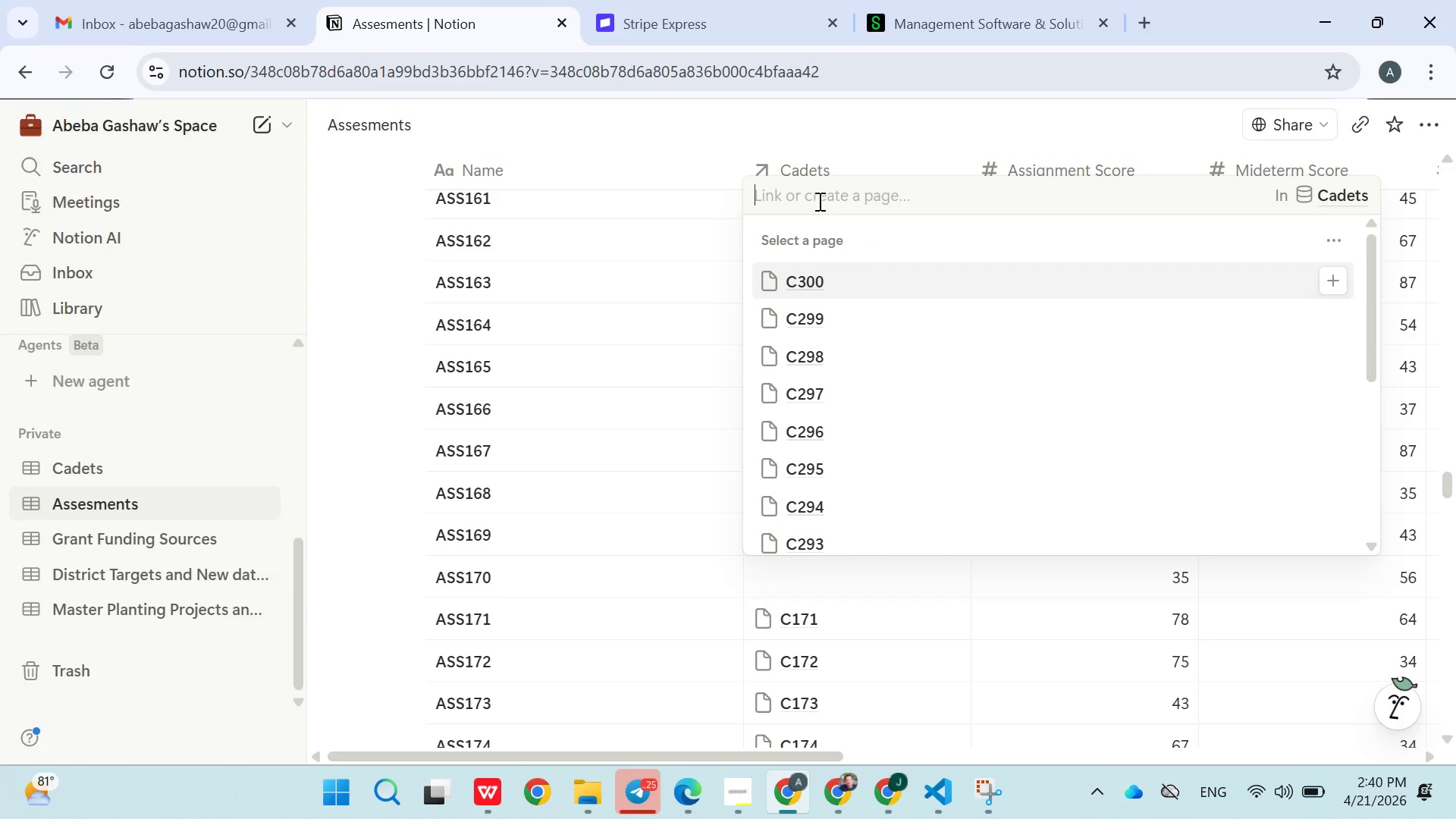 
type(C170)
 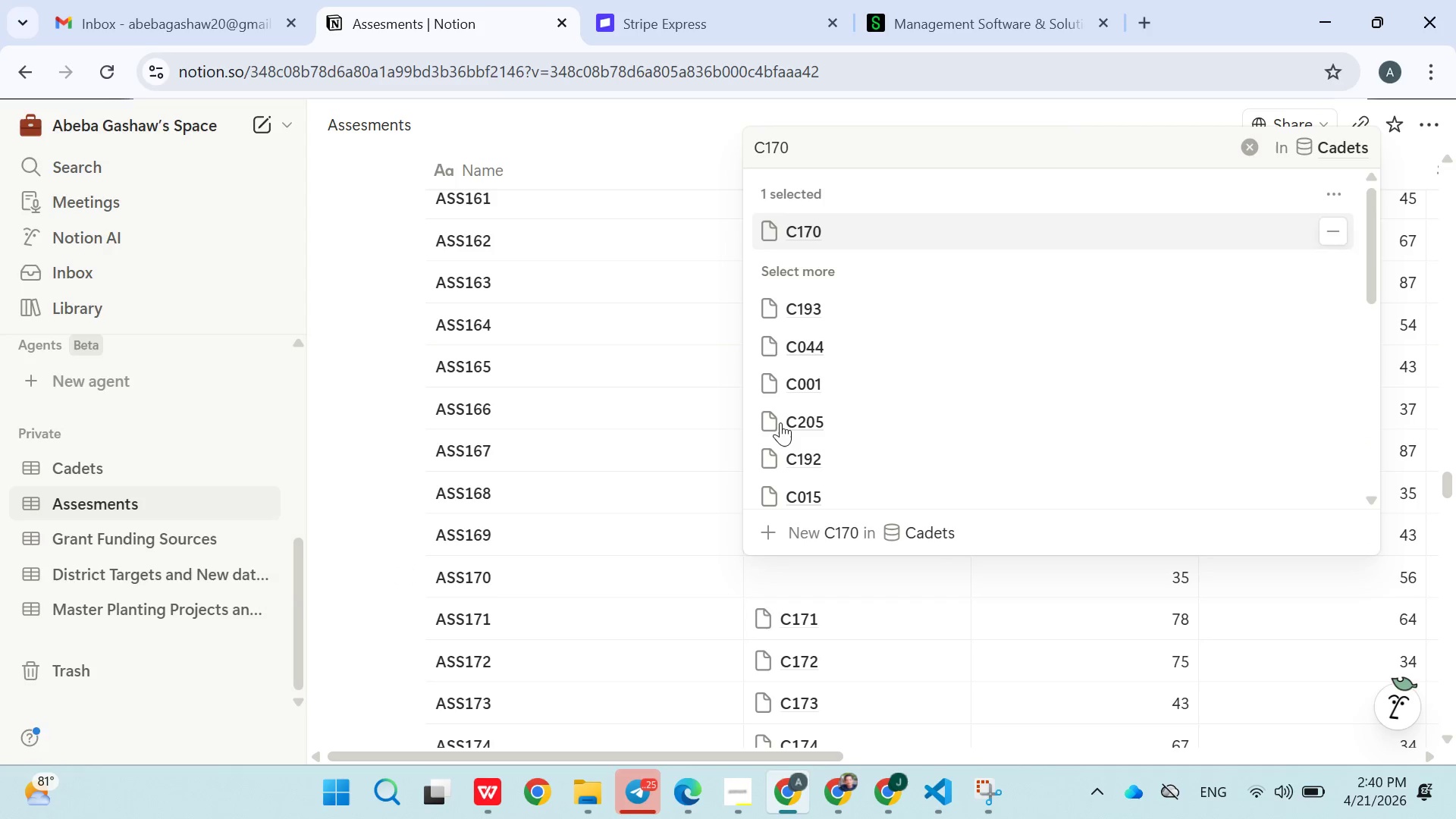 
left_click([668, 557])
 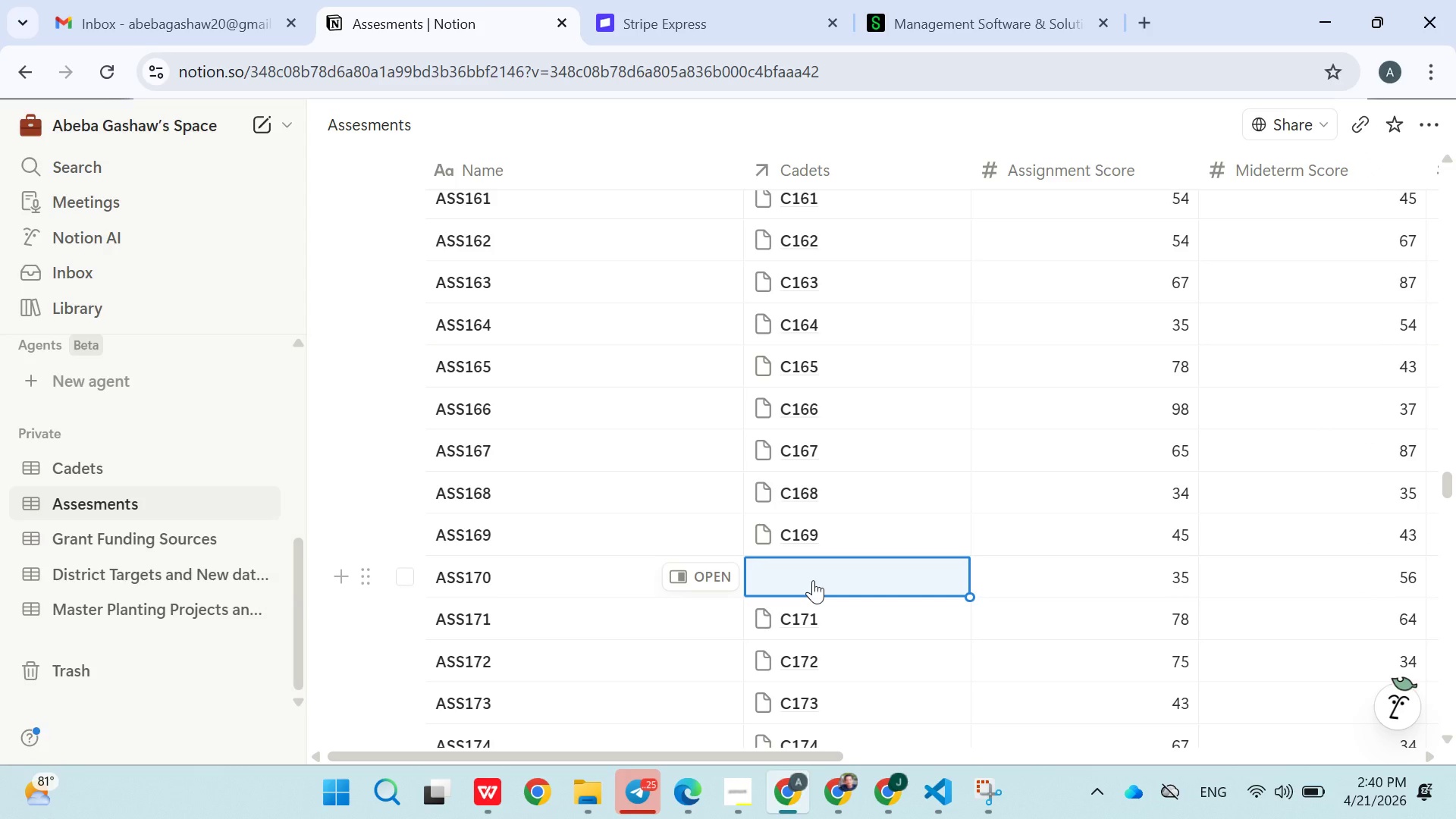 
left_click([813, 580])
 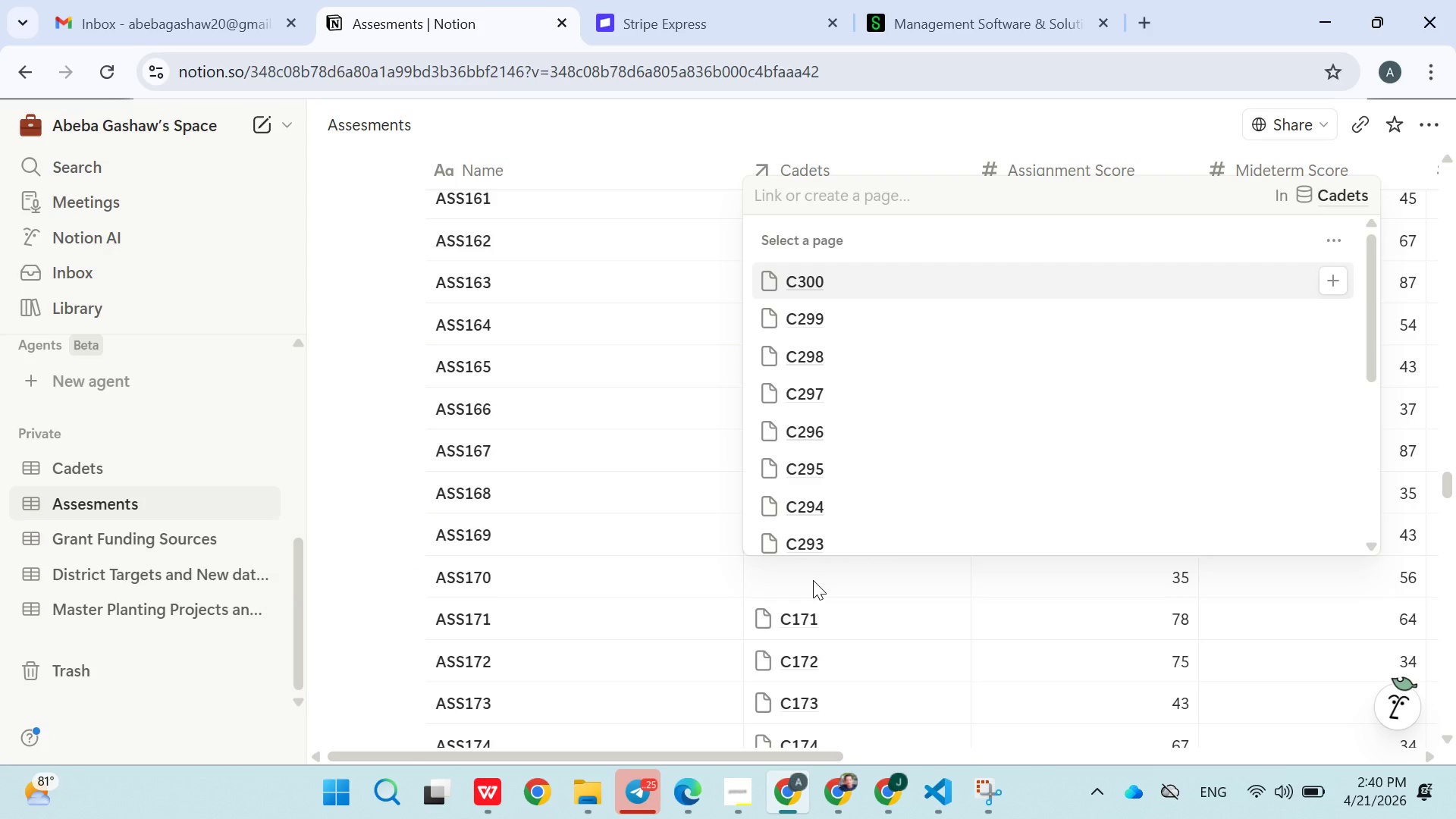 
type(C170)
 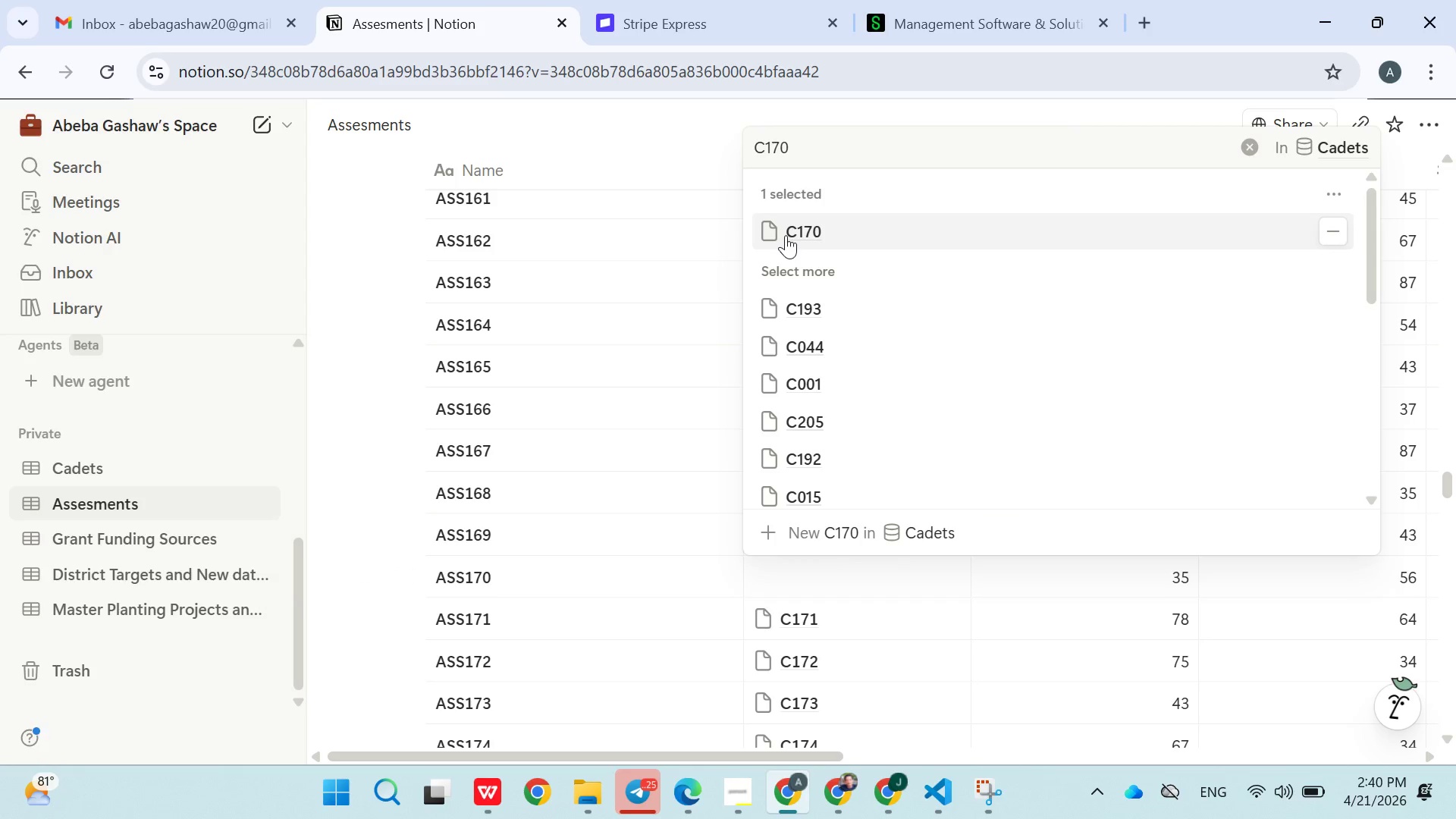 
left_click([786, 235])
 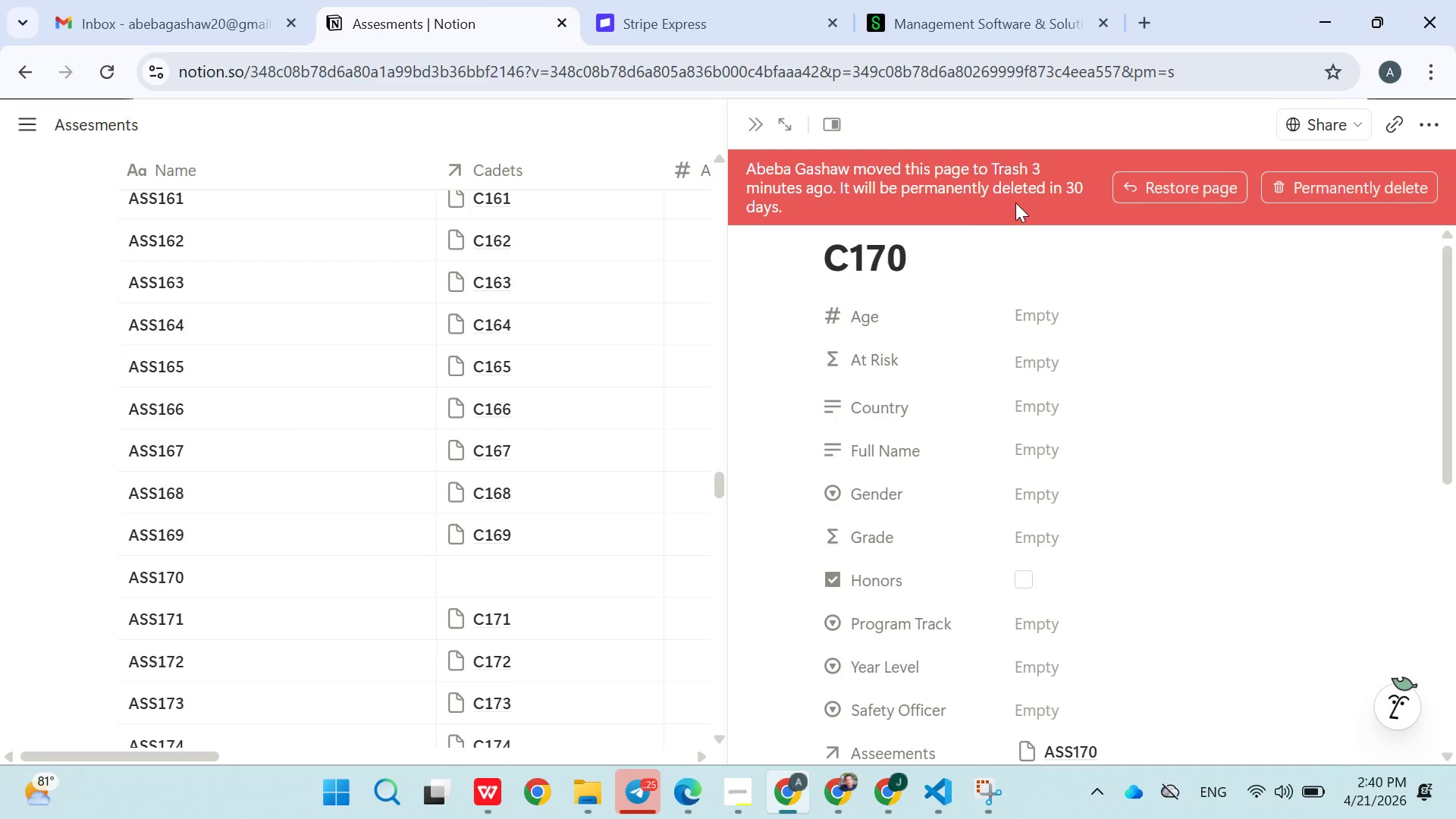 
left_click([1156, 187])
 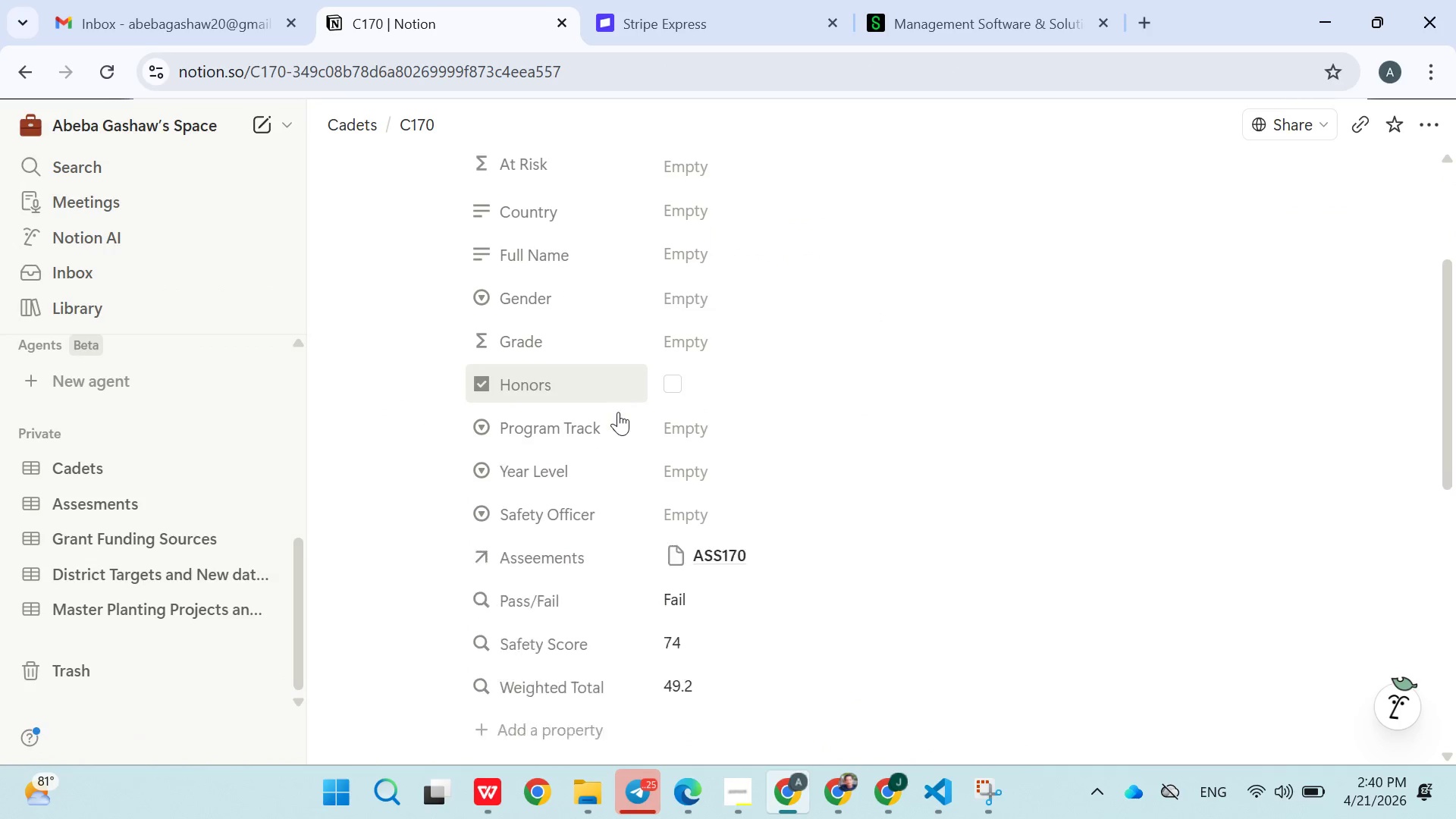 
wait(12.59)
 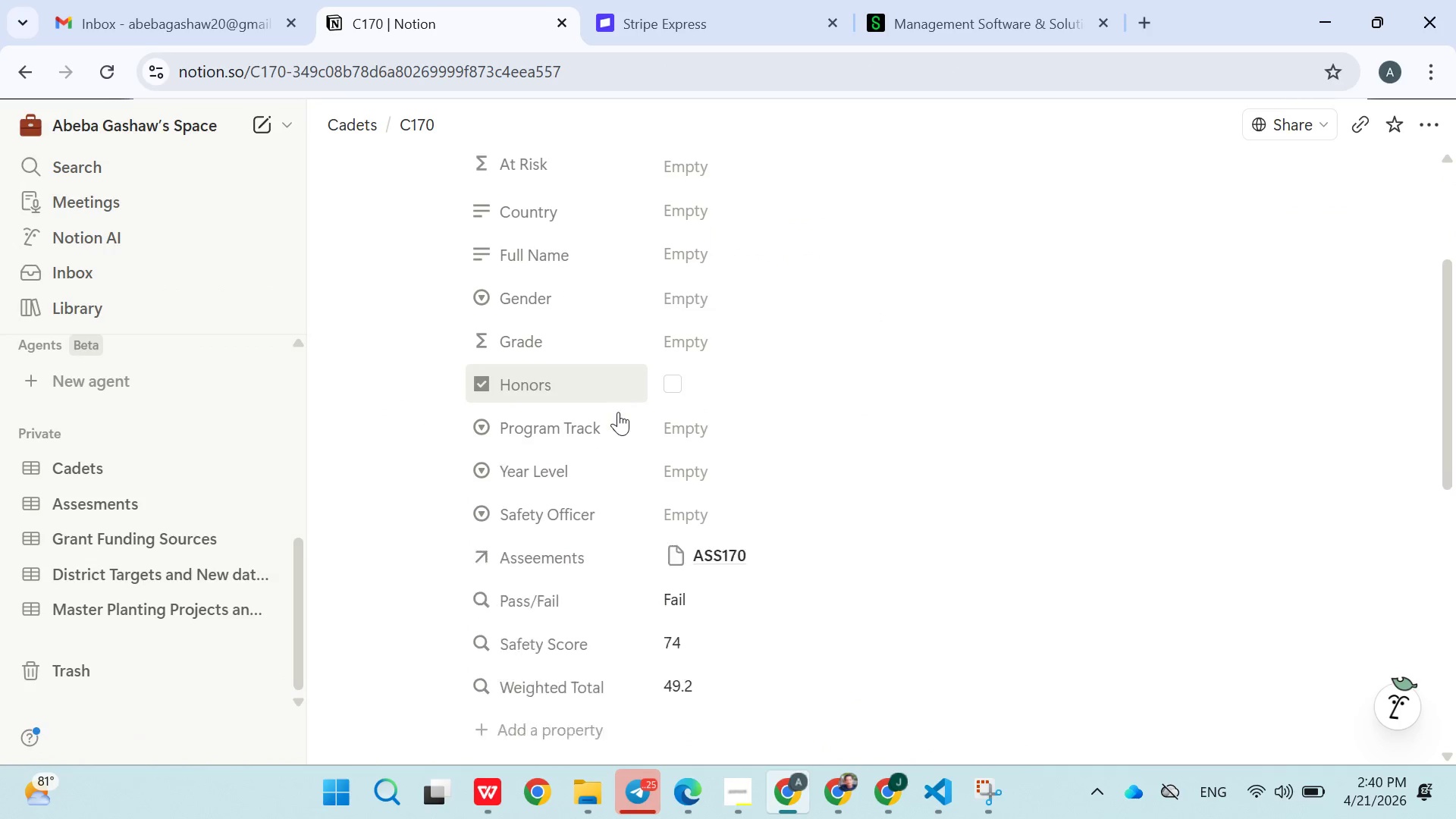 
left_click([93, 500])
 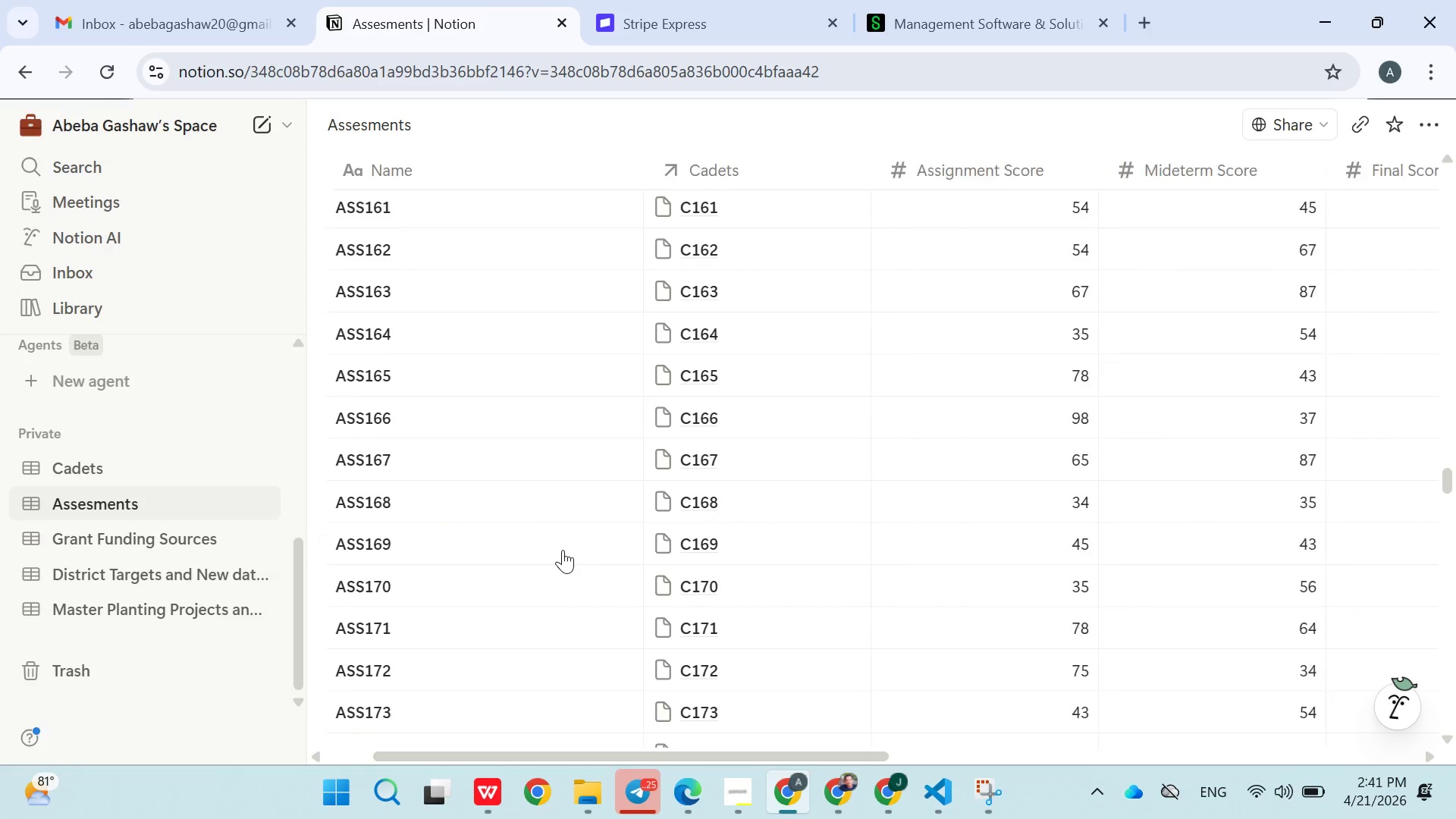 
wait(37.58)
 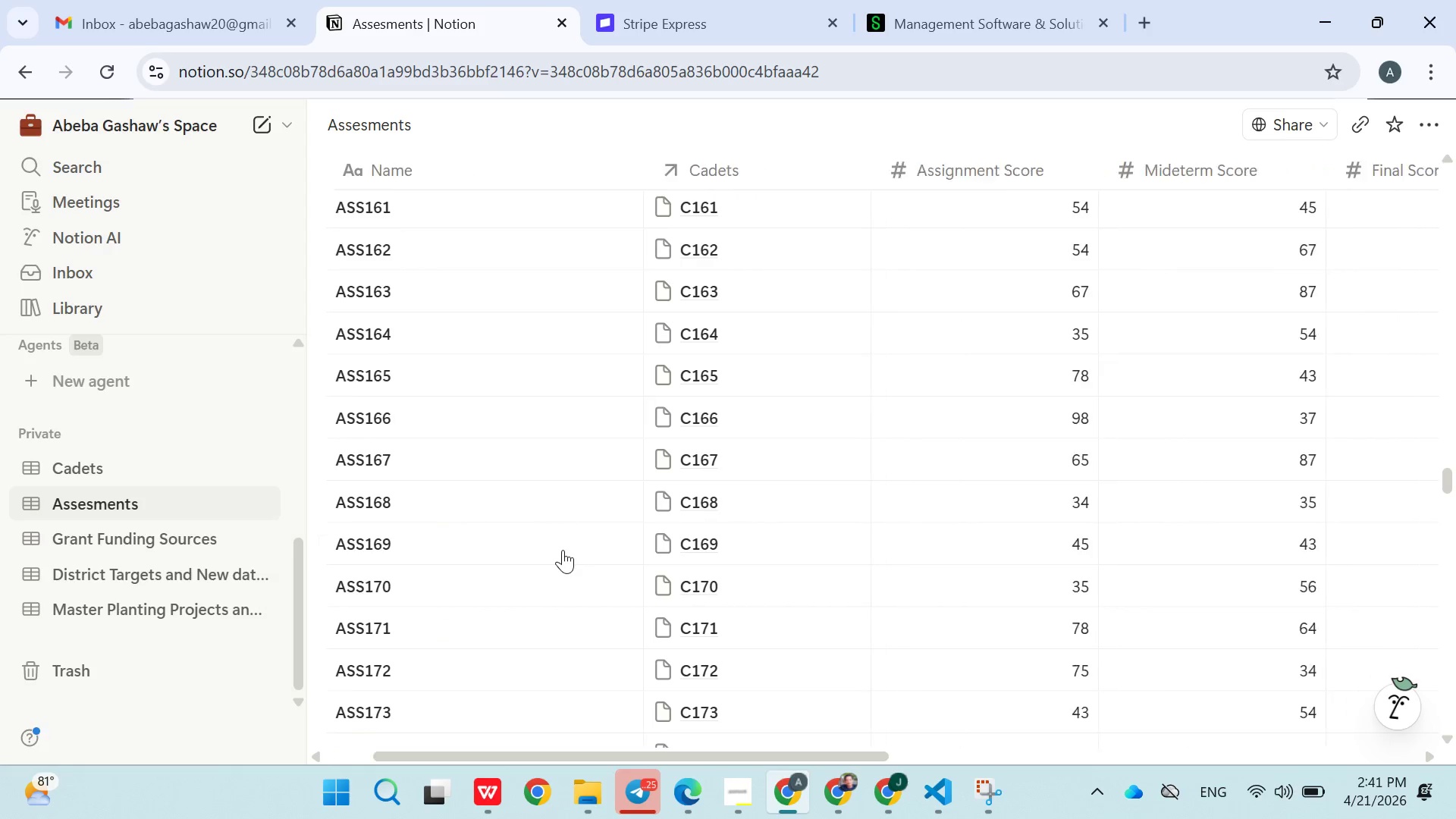 
left_click([108, 475])
 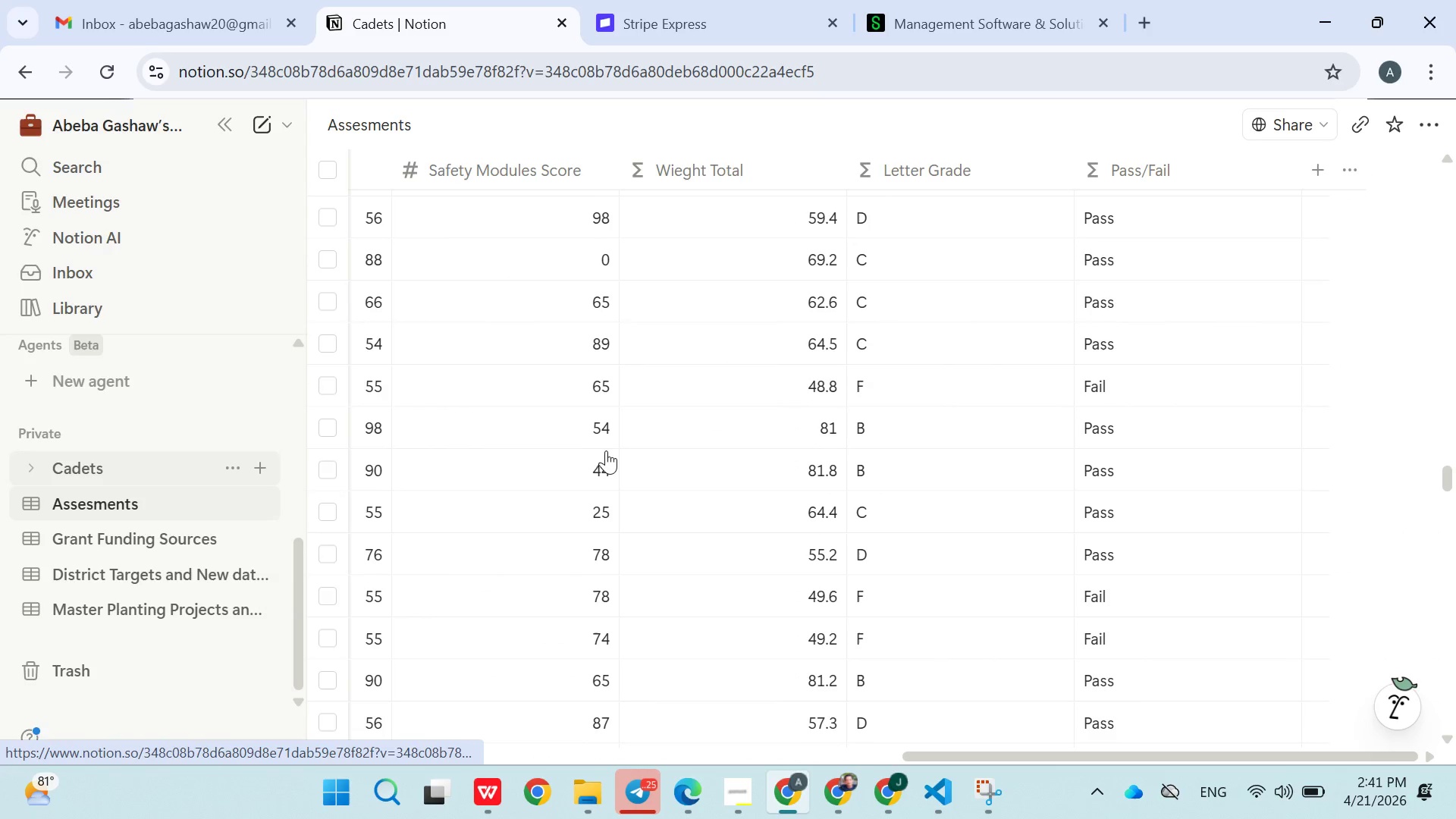 
mouse_move([801, 484])
 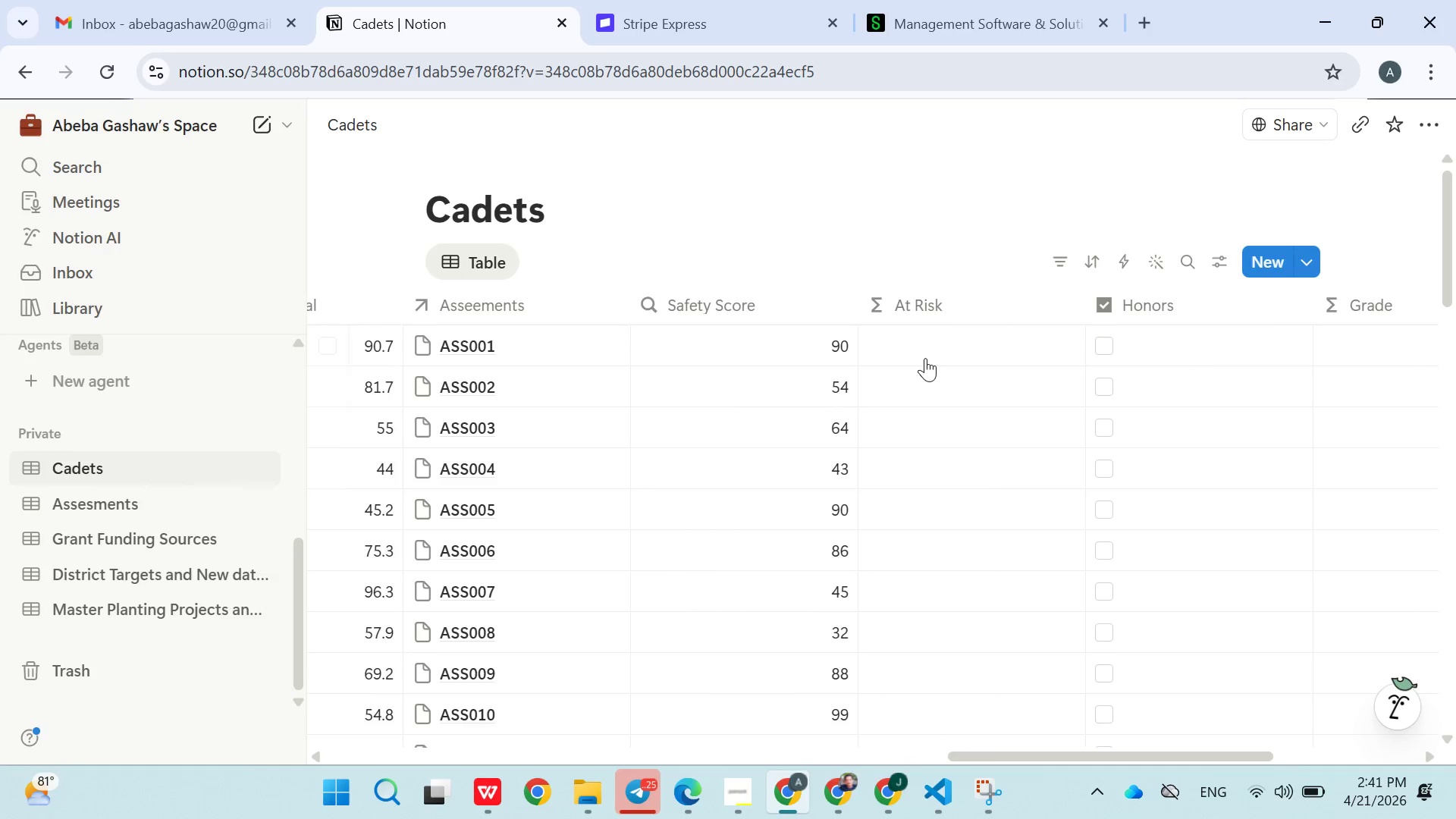 
left_click([925, 358])
 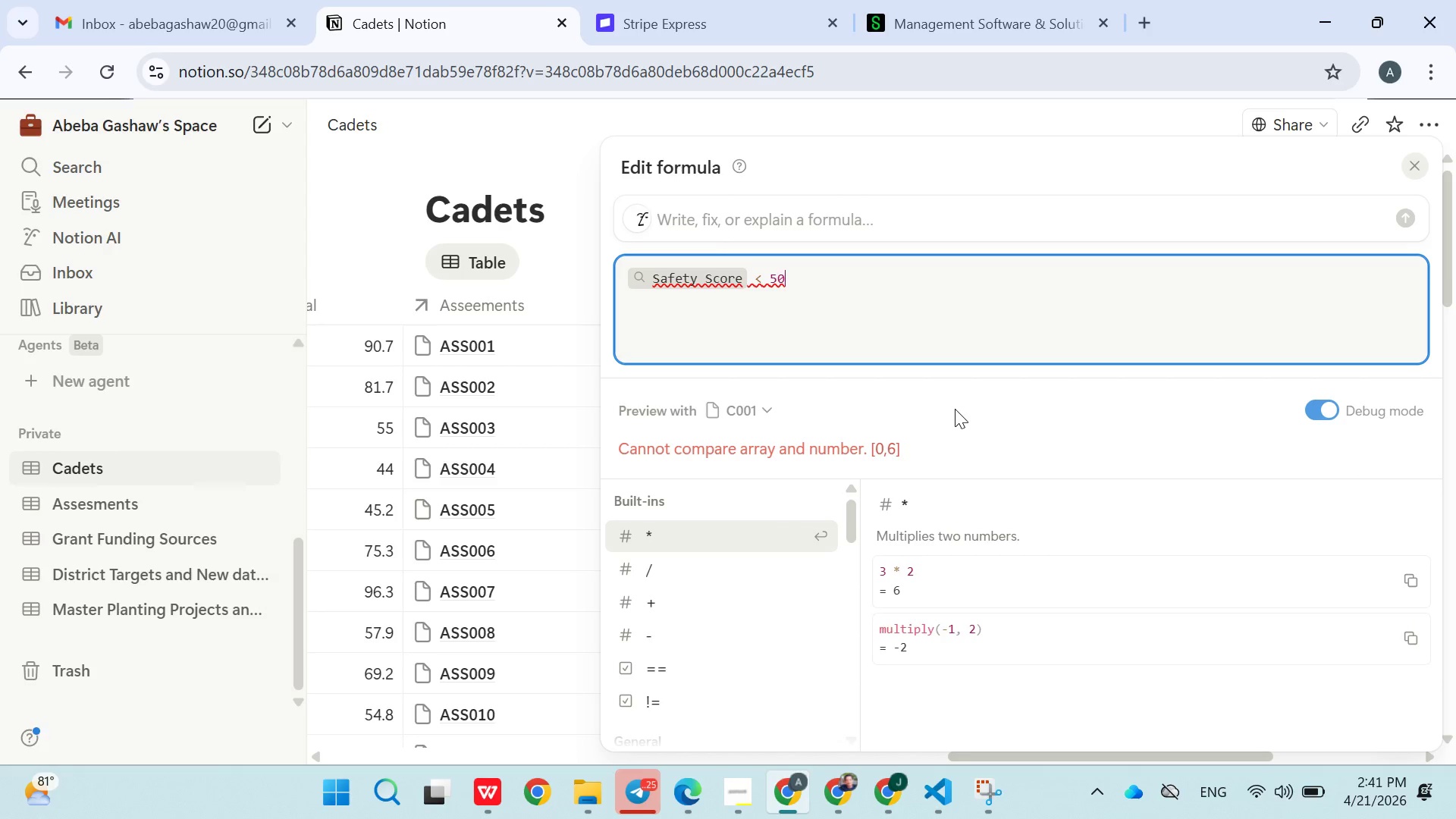 
wait(7.39)
 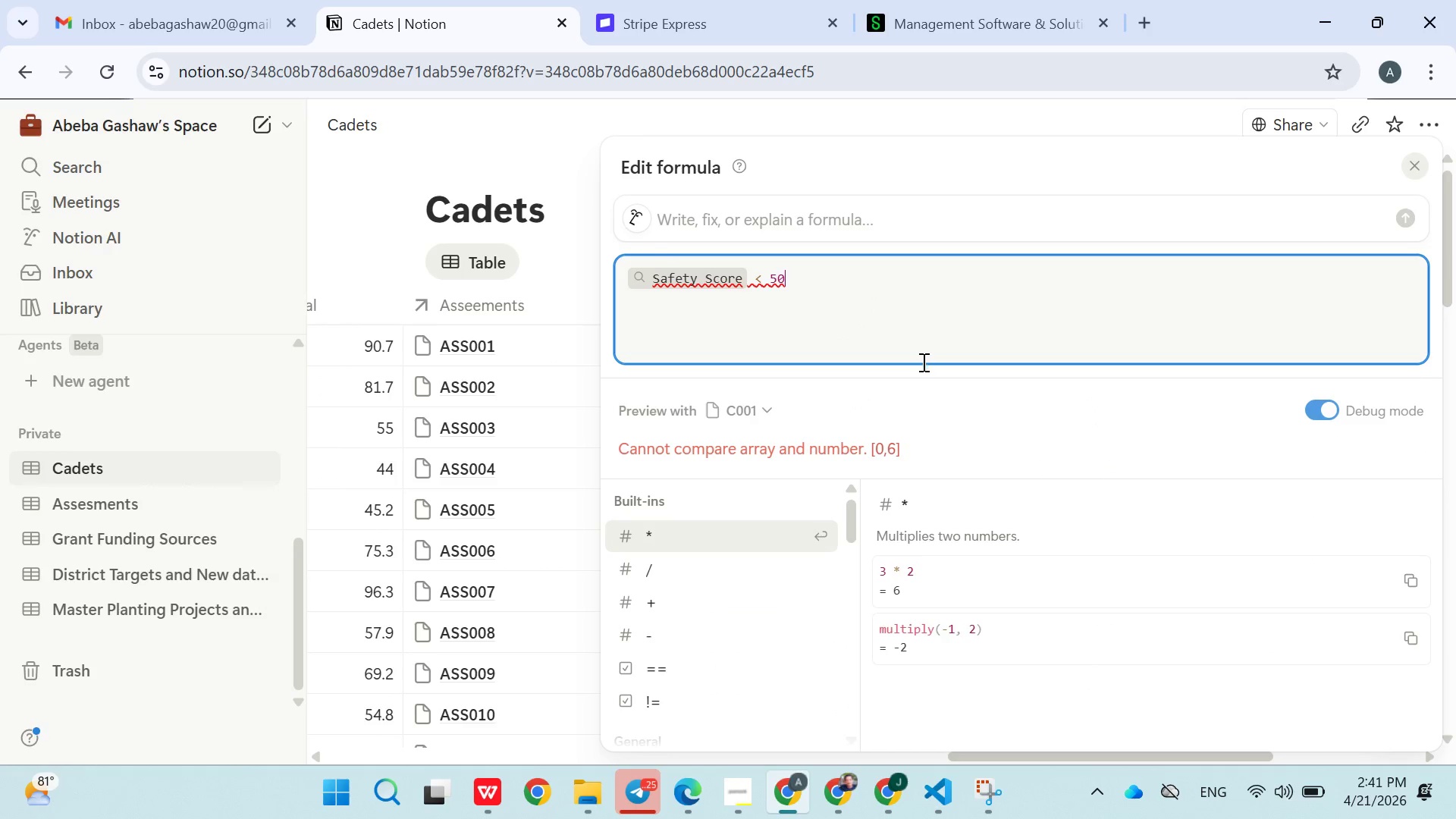 
left_click([573, 272])
 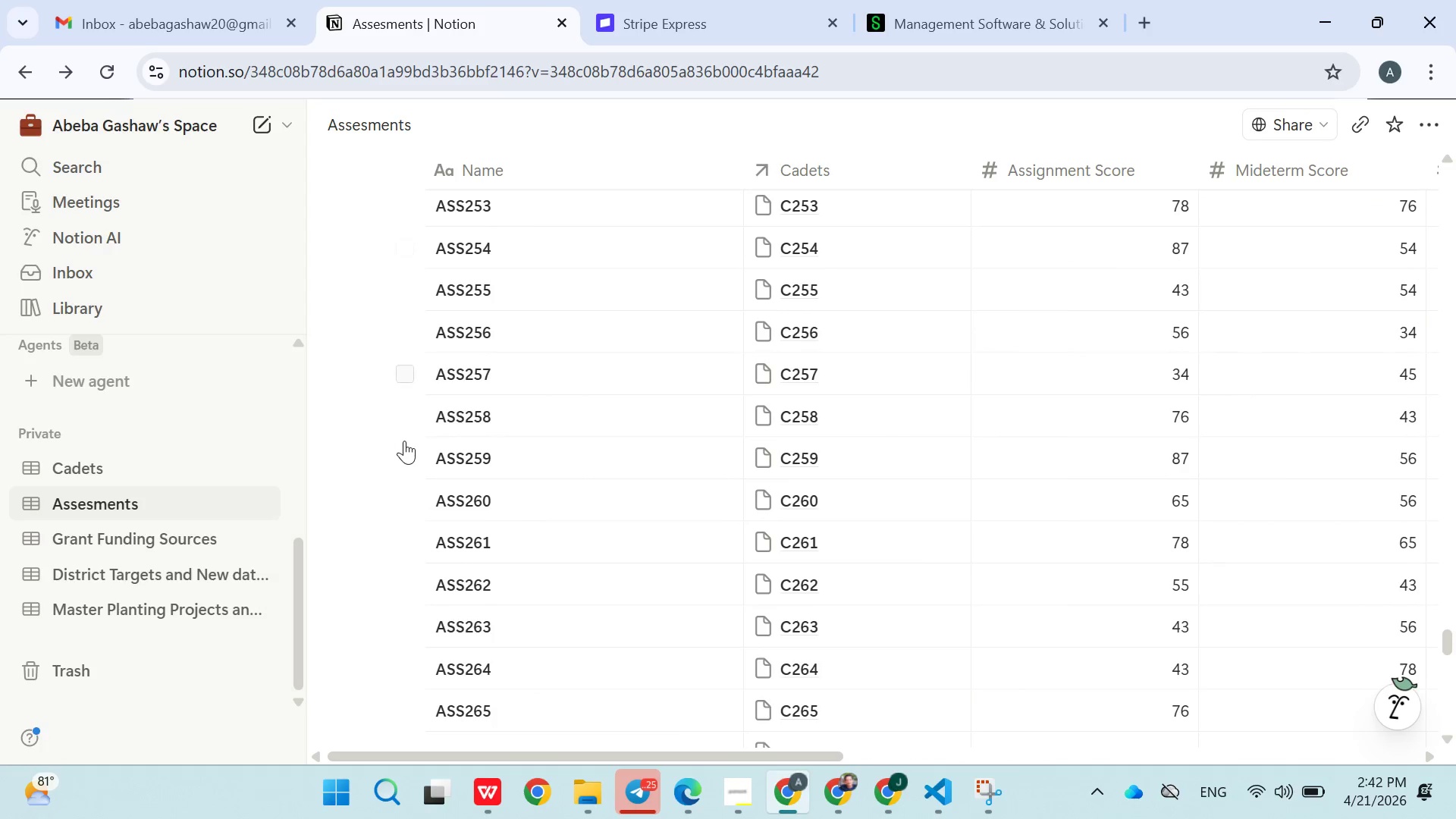 
wait(58.31)
 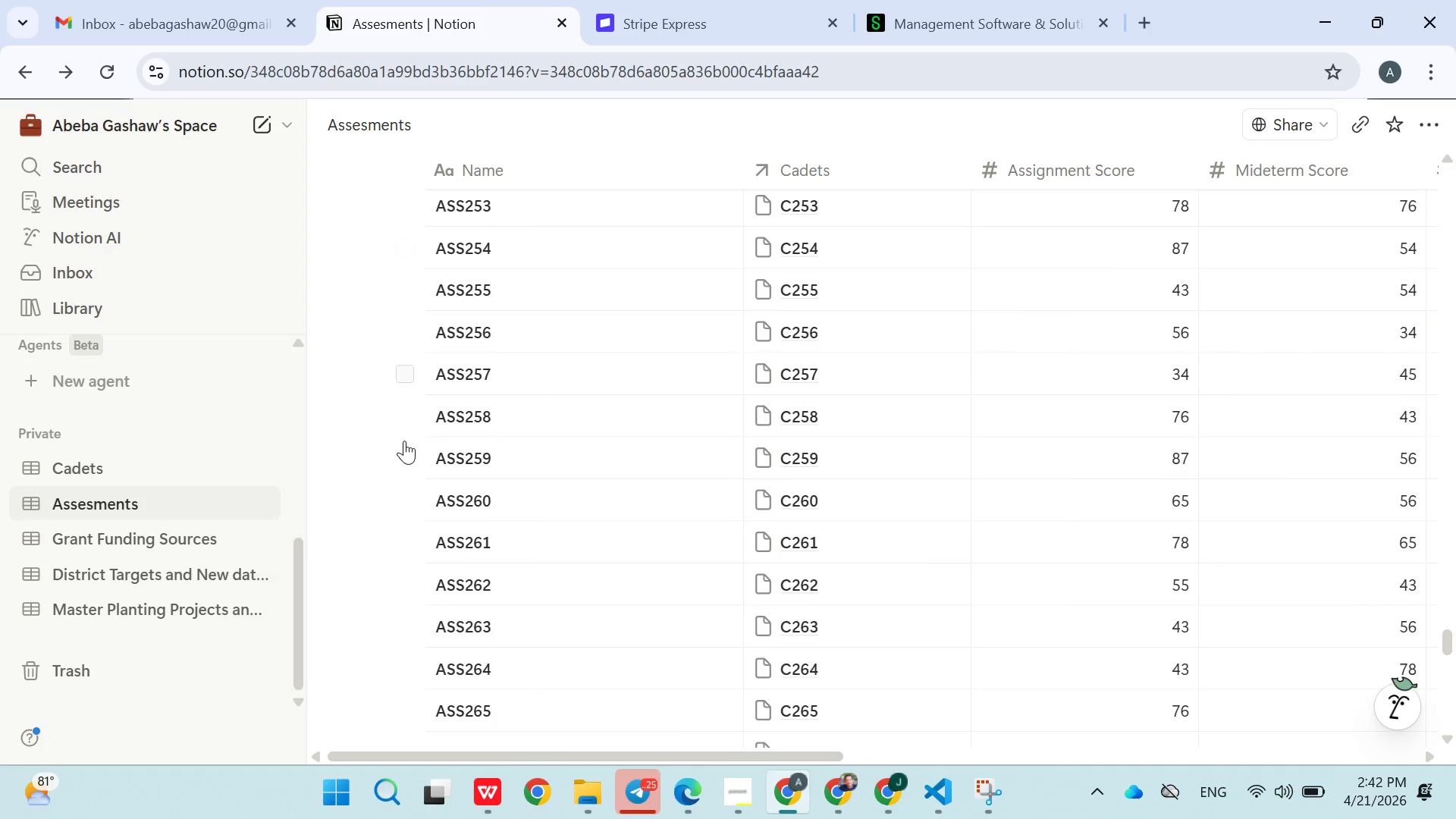 
left_click([799, 494])
 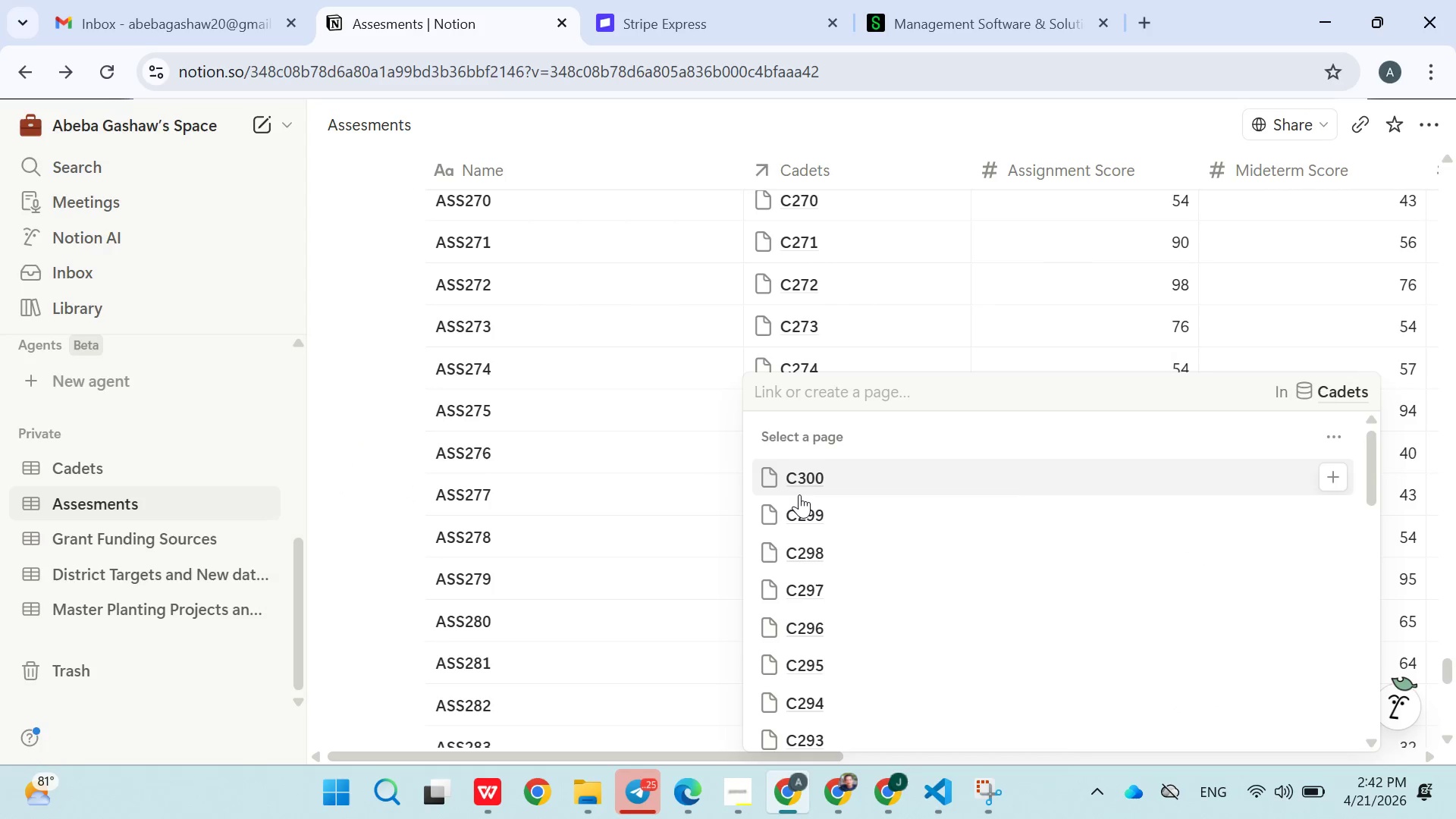 
type(C277)
 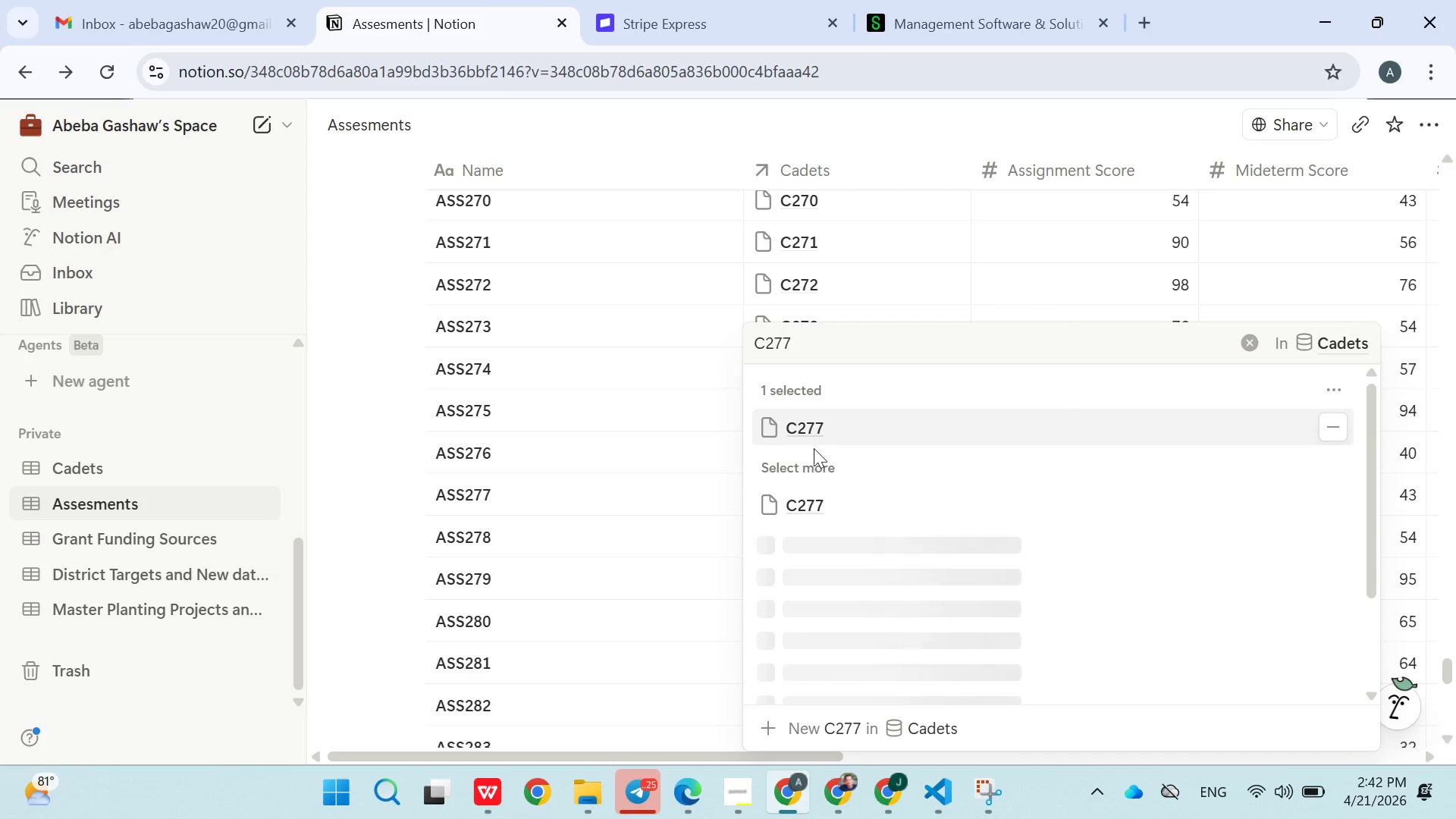 
left_click([815, 426])
 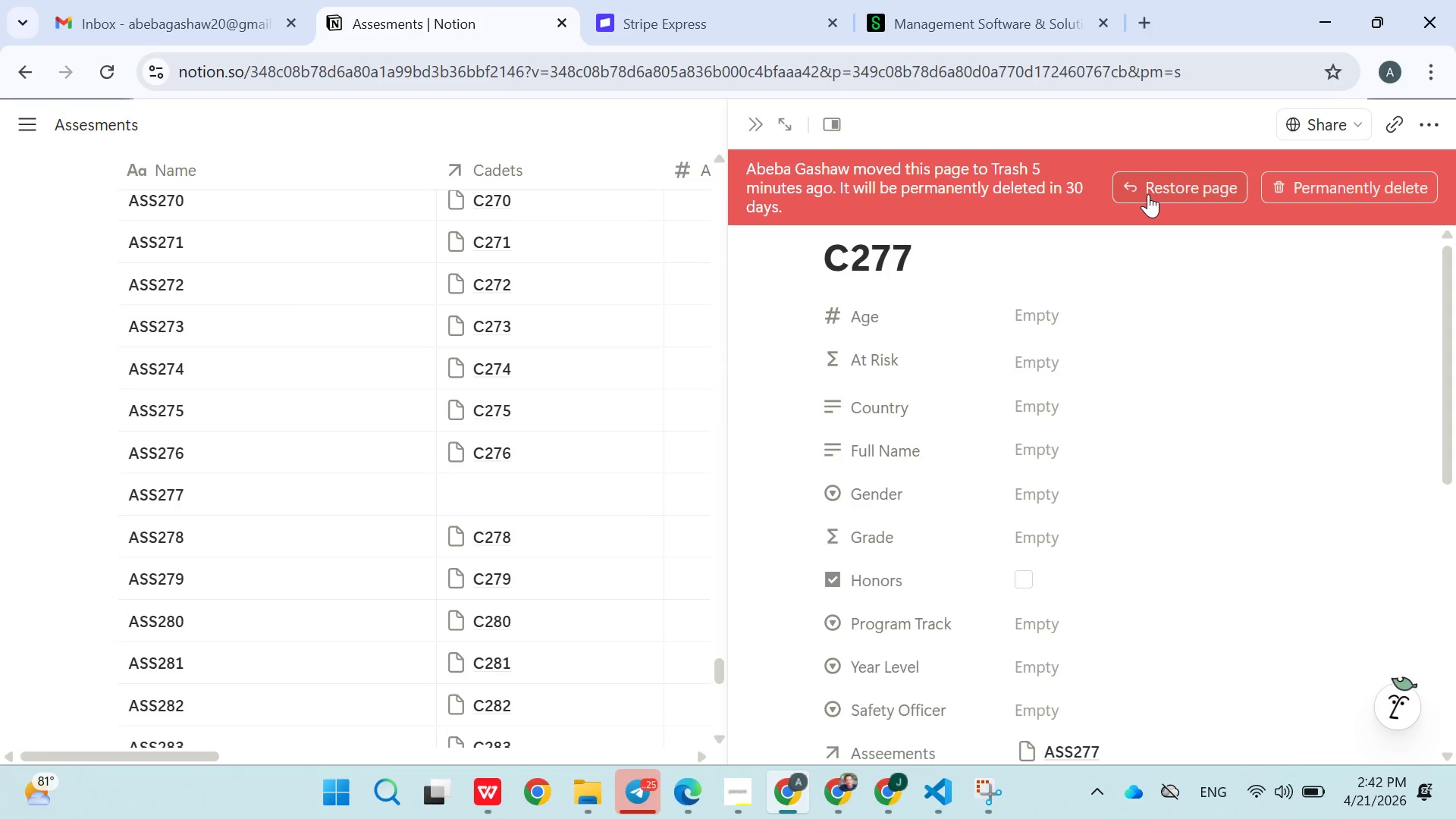 
left_click([1150, 184])
 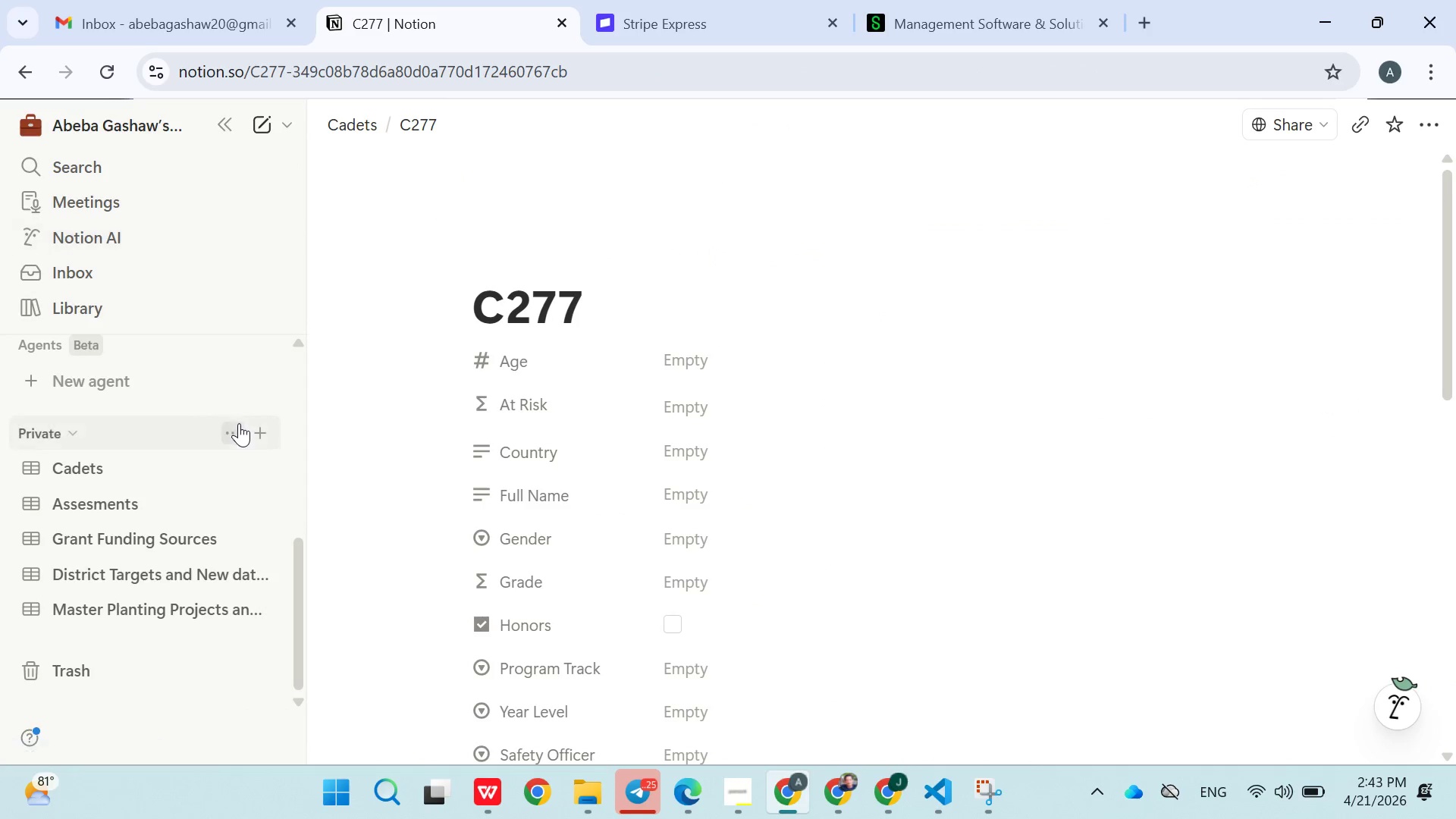 
left_click([101, 503])
 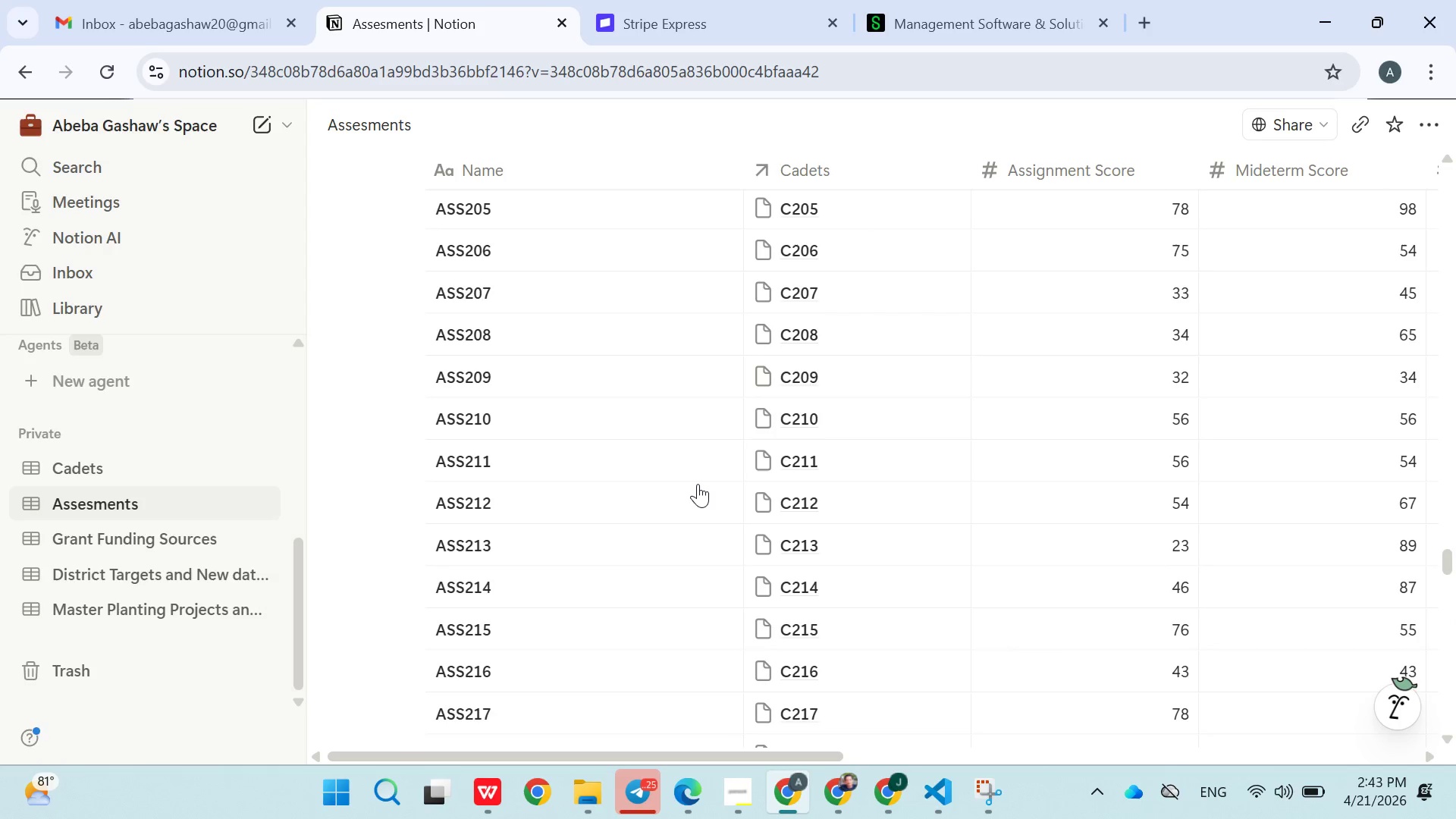 
wait(24.41)
 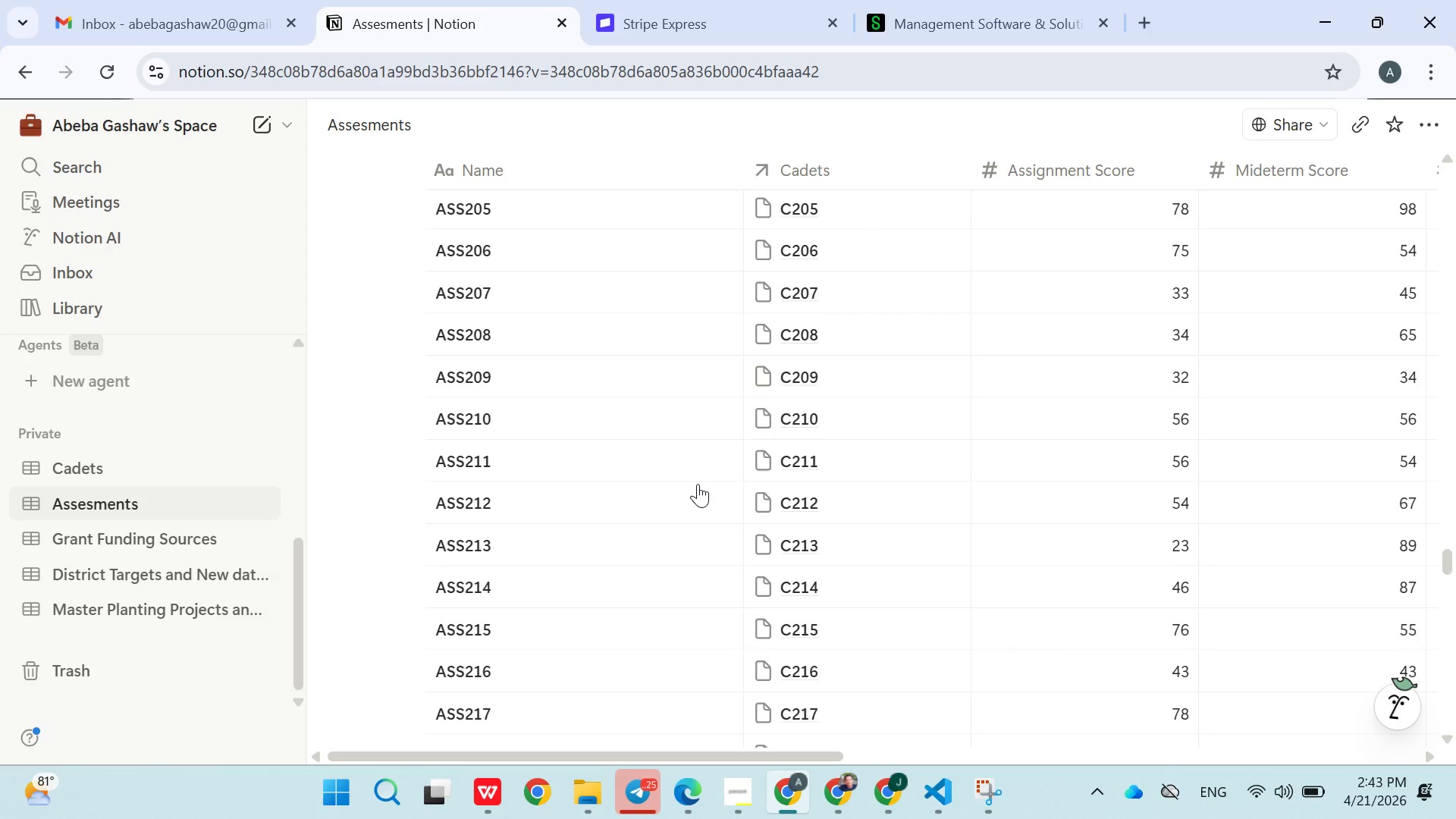 
left_click_drag(start_coordinate=[698, 484], to_coordinate=[822, 482])
 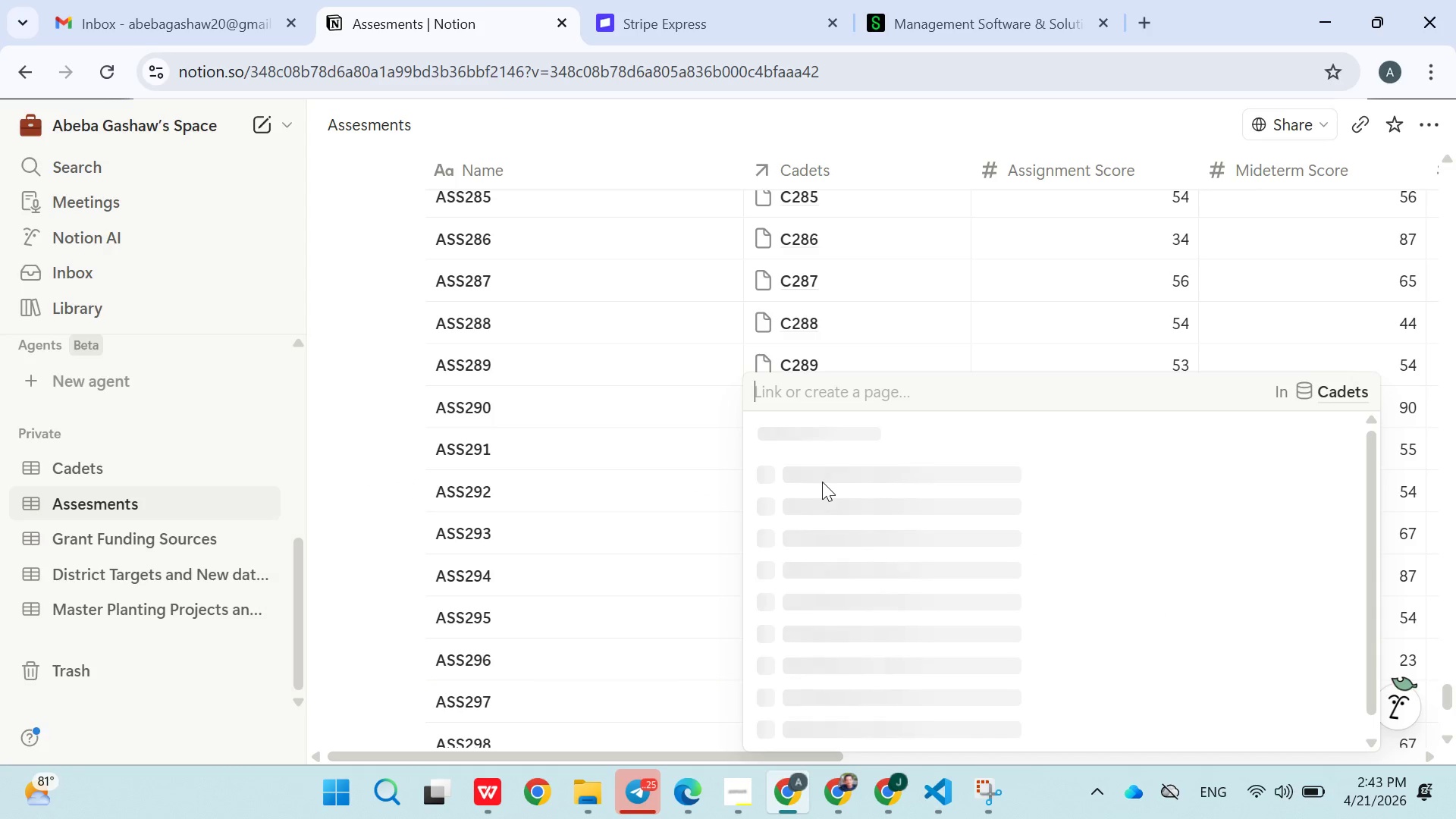 
left_click([822, 482])
 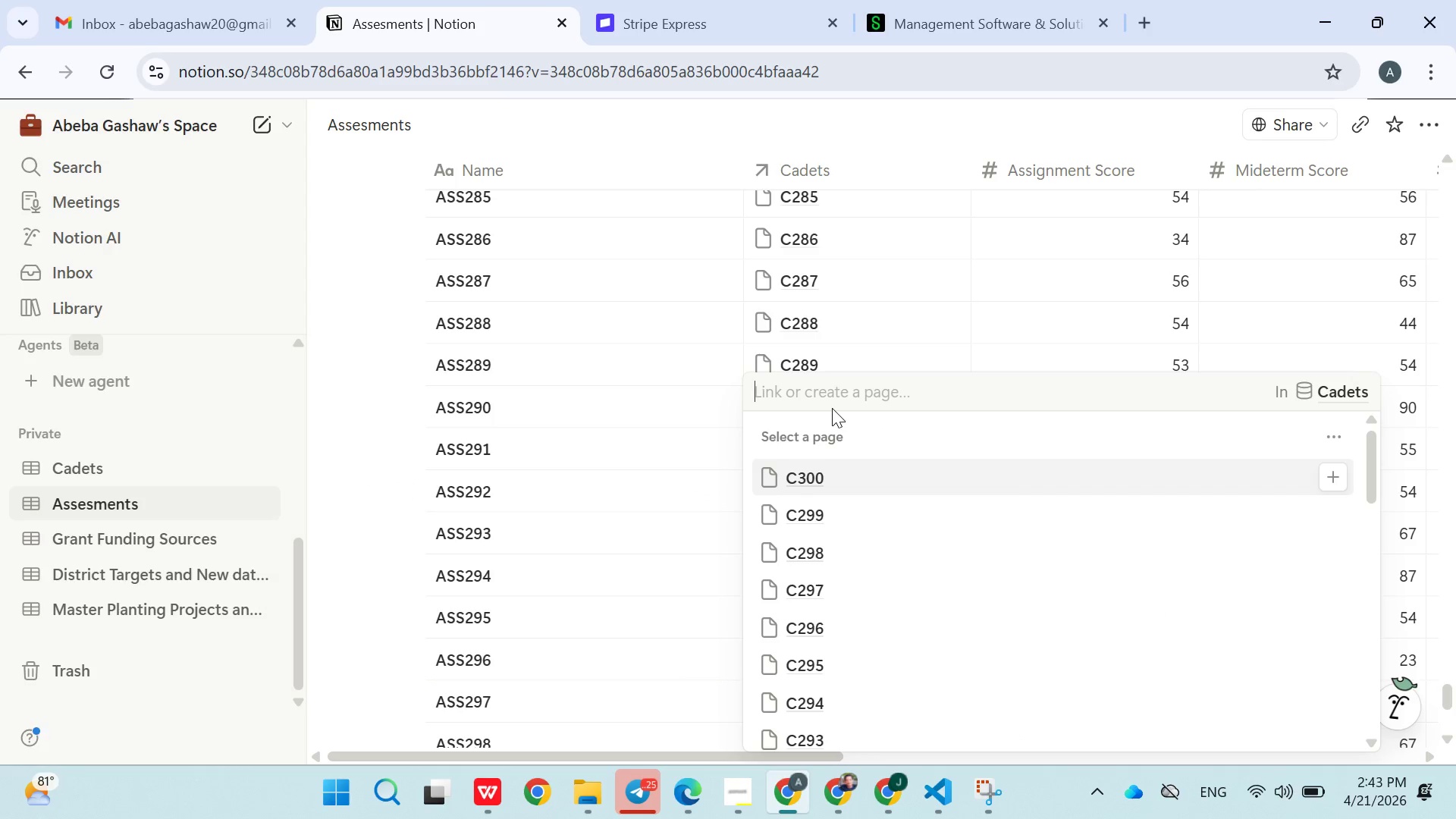 
type(C292)
 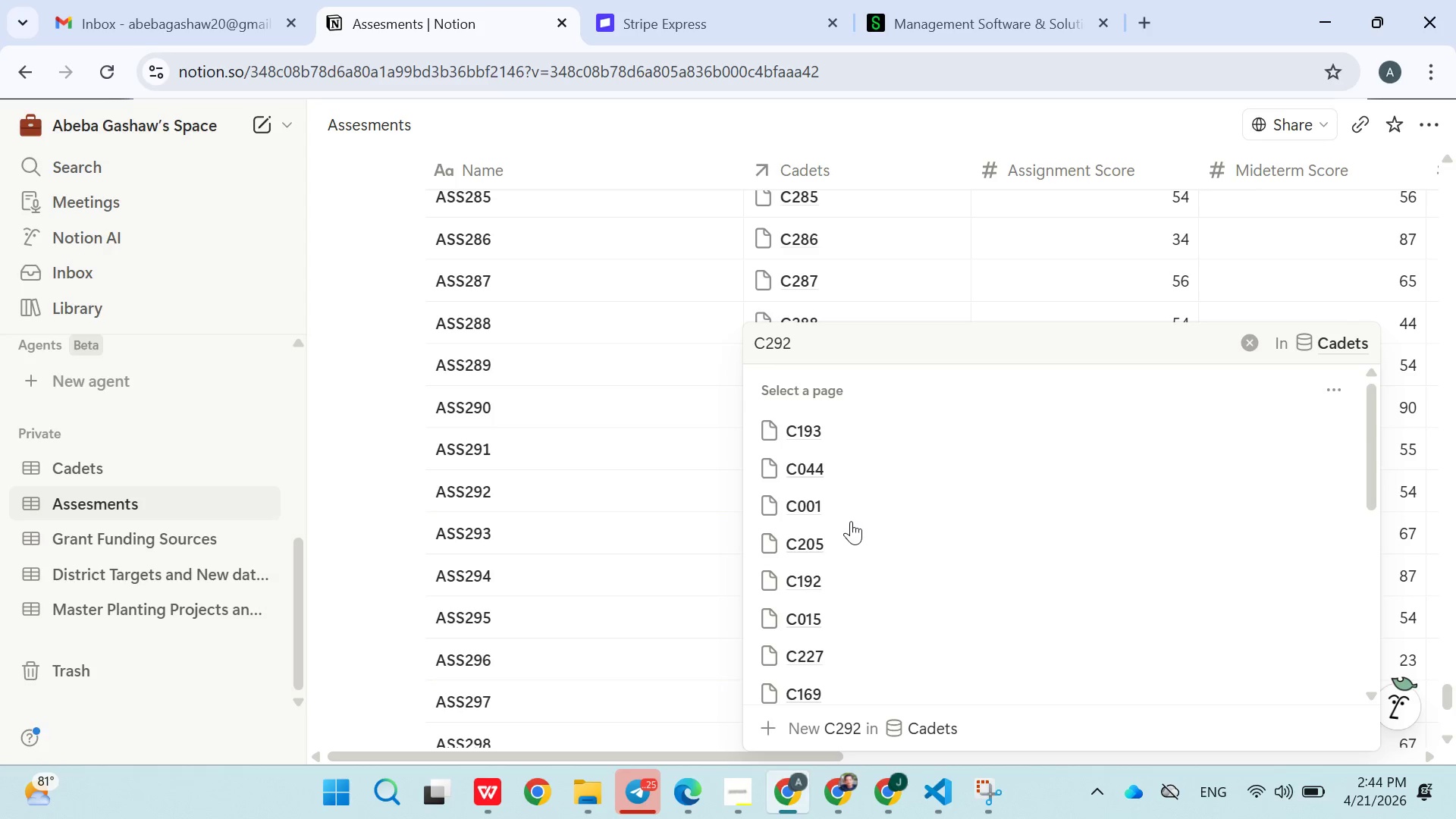 
wait(17.48)
 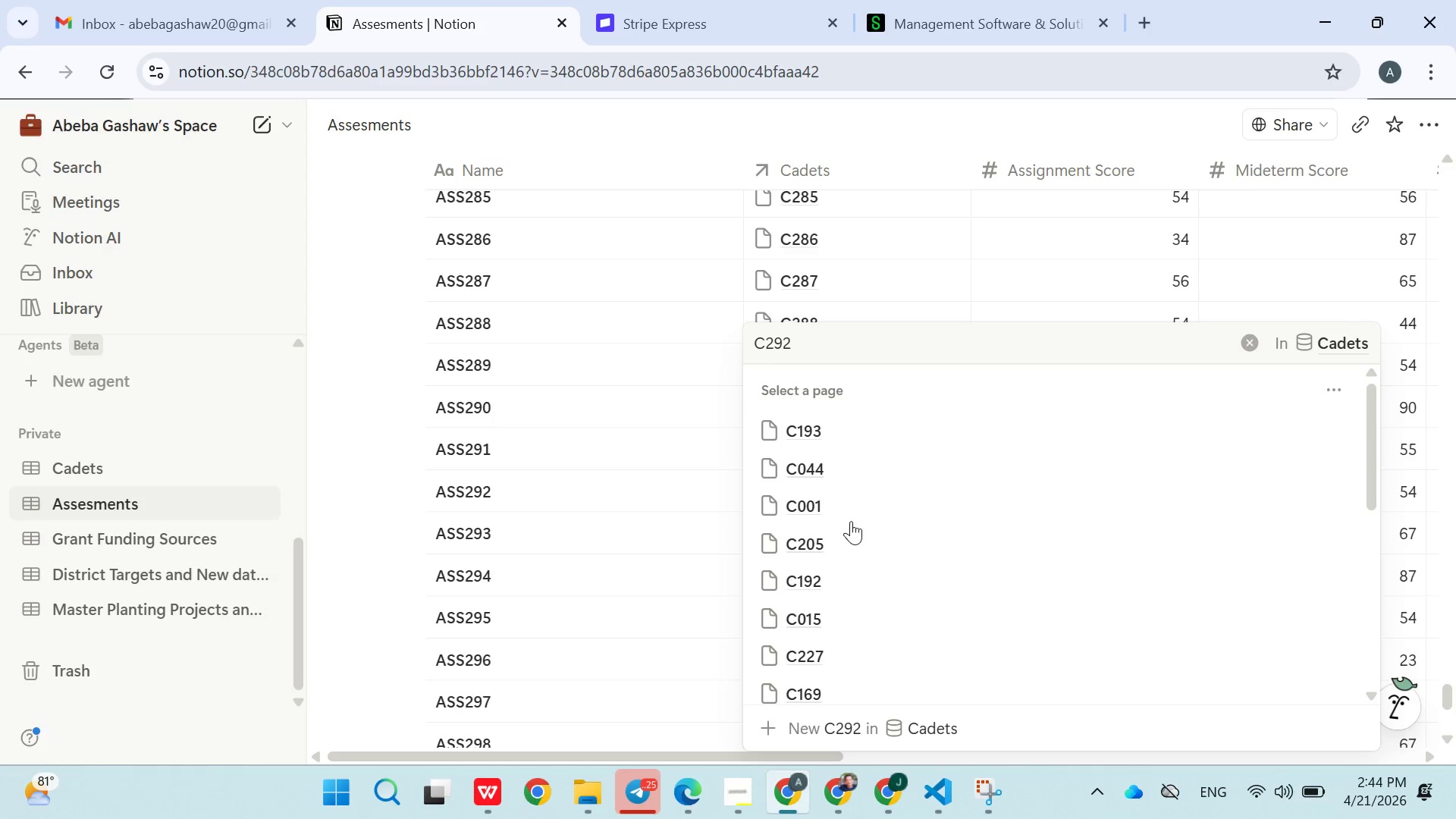 
left_click([89, 451])
 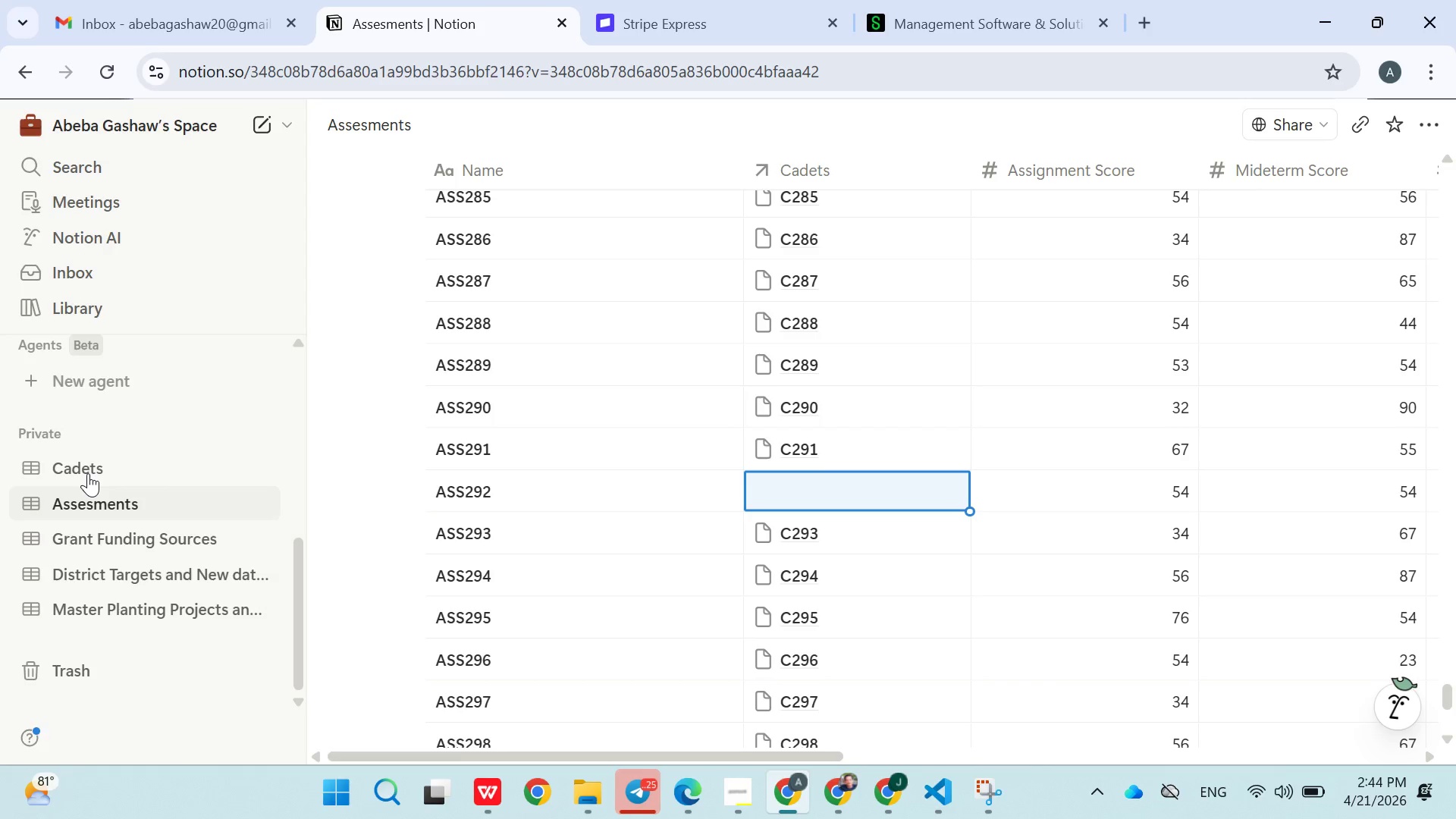 
left_click([88, 473])
 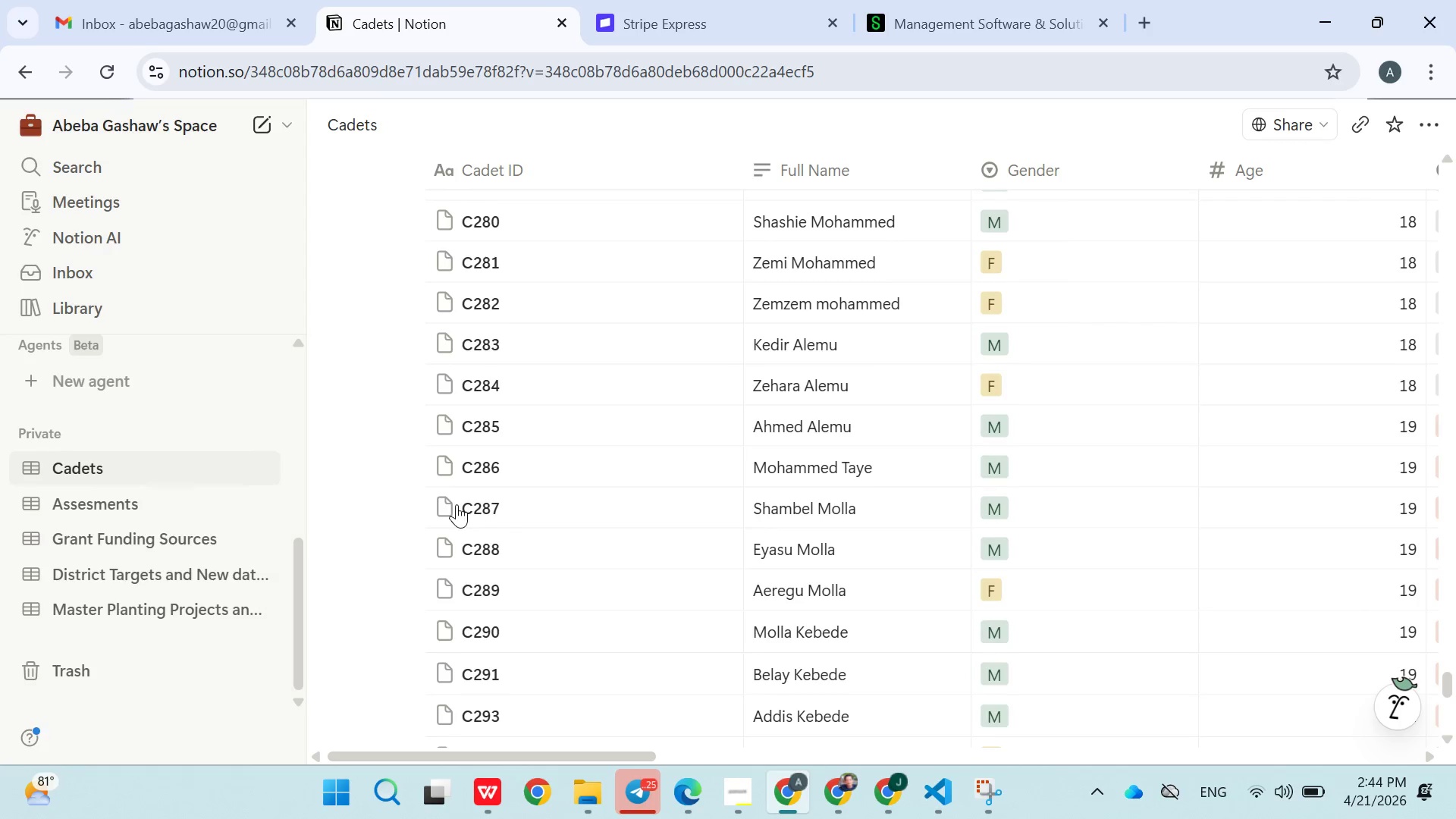 
wait(47.45)
 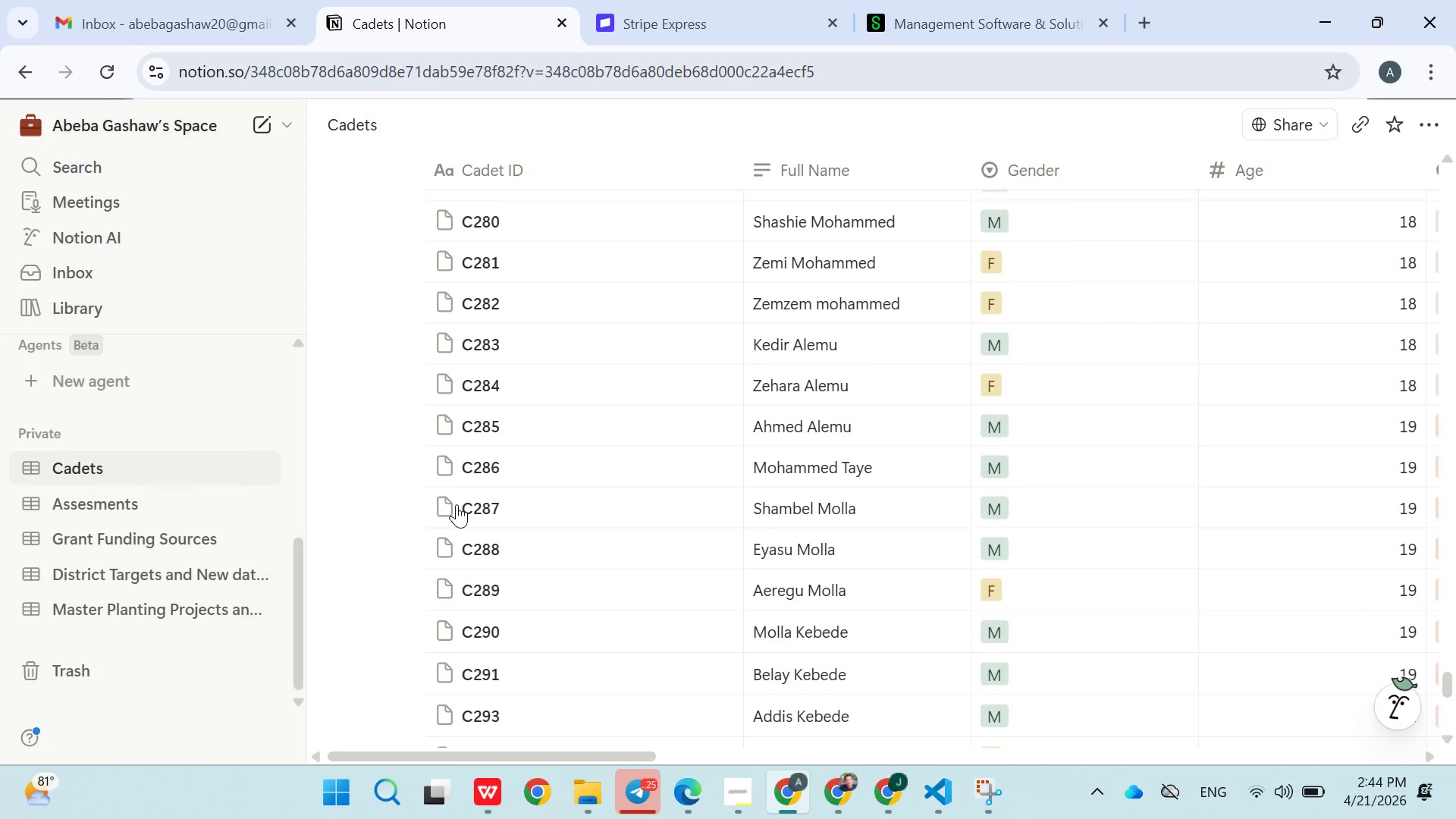 
left_click([400, 431])
 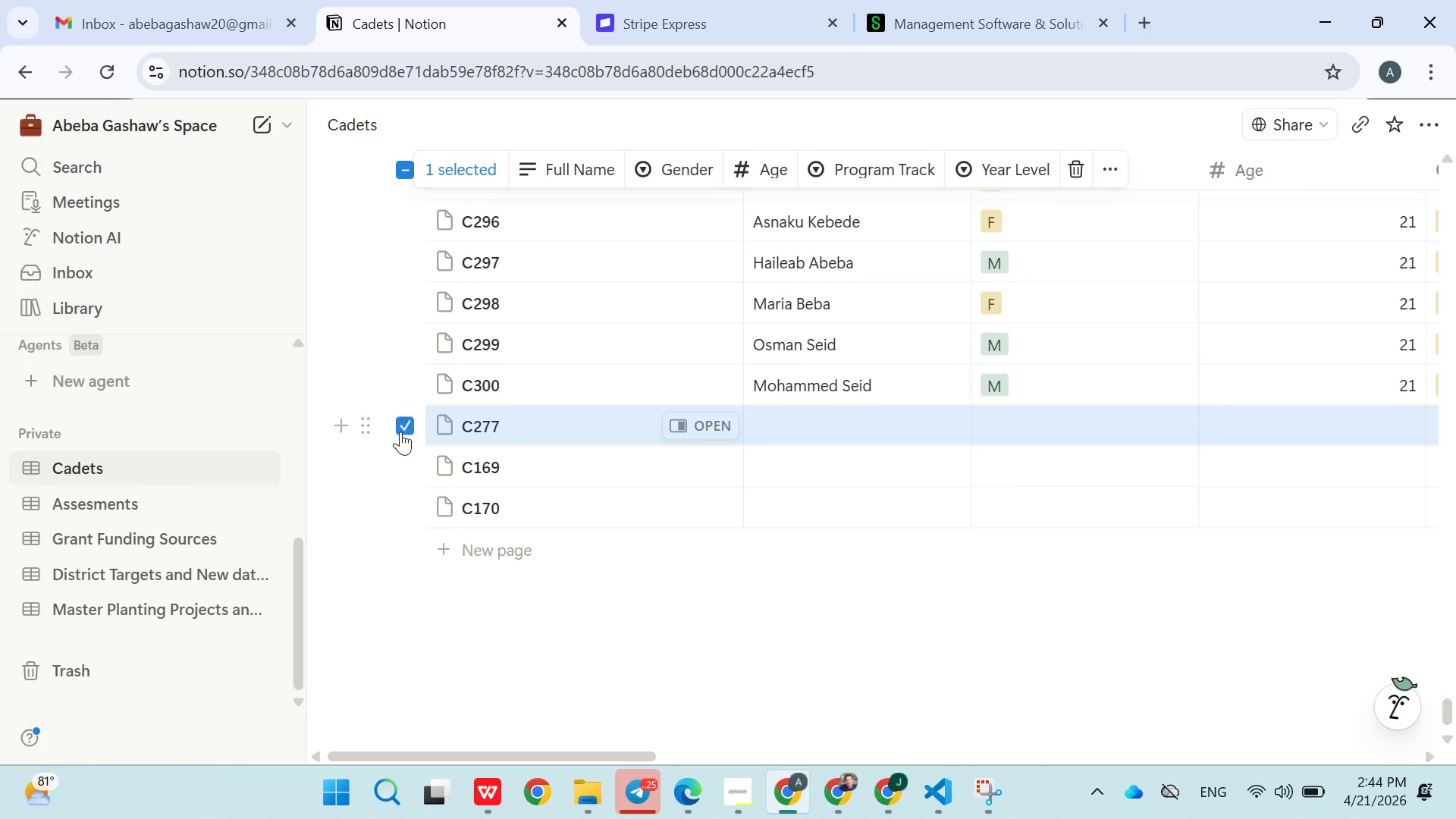 
key(Shift+ArrowDown)
 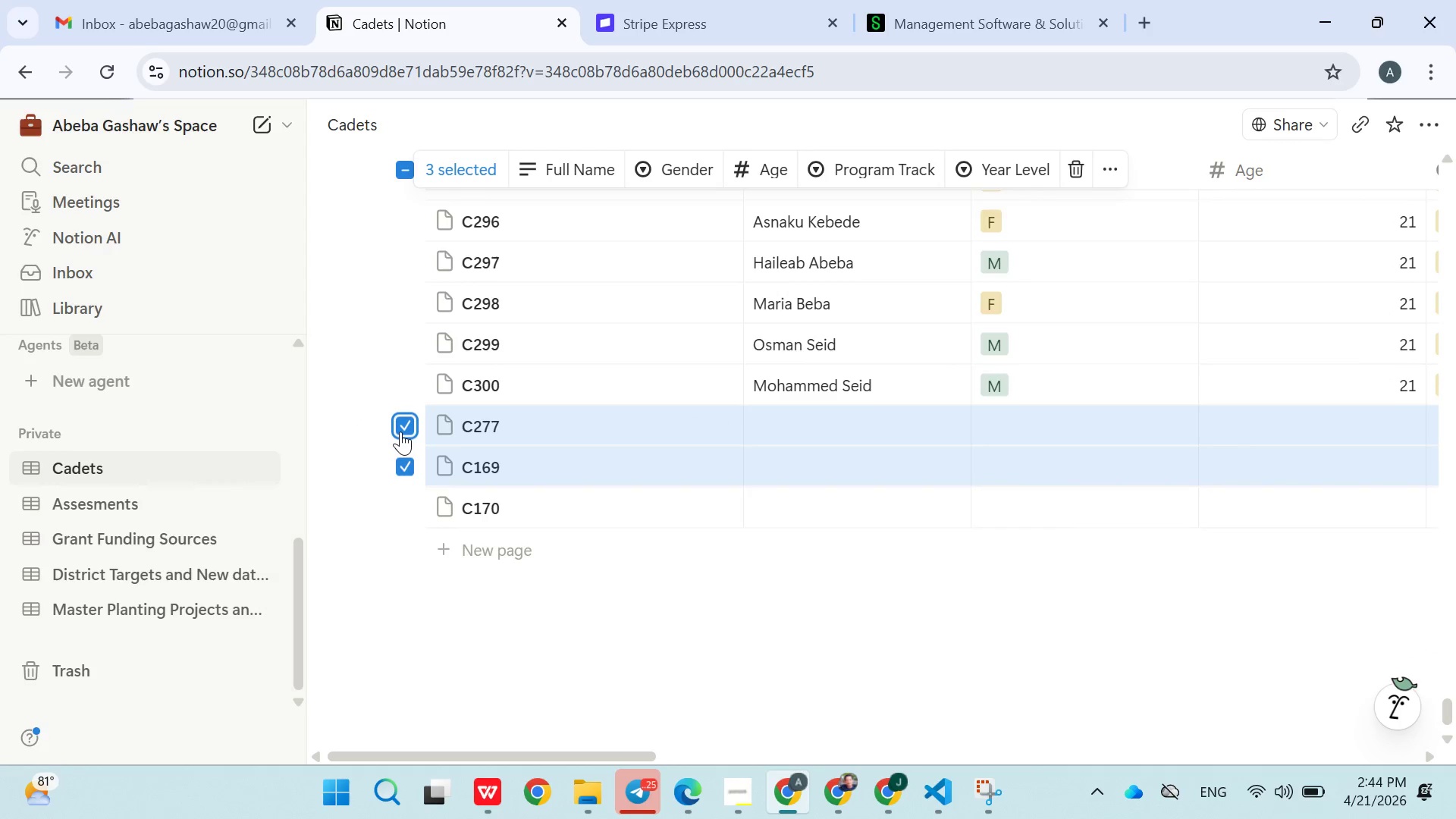 
key(Shift+ArrowDown)
 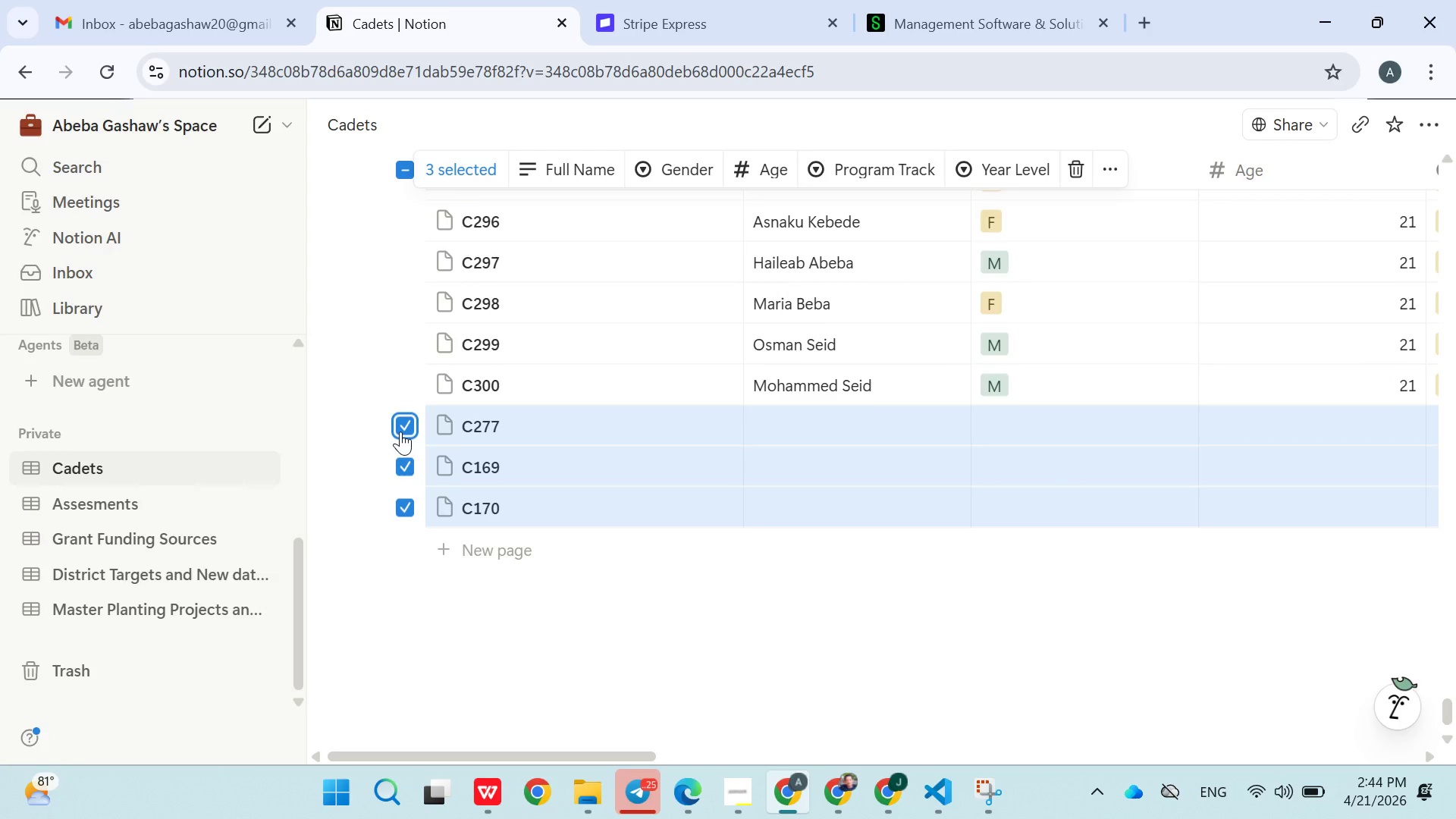 
key(Shift+Delete)
 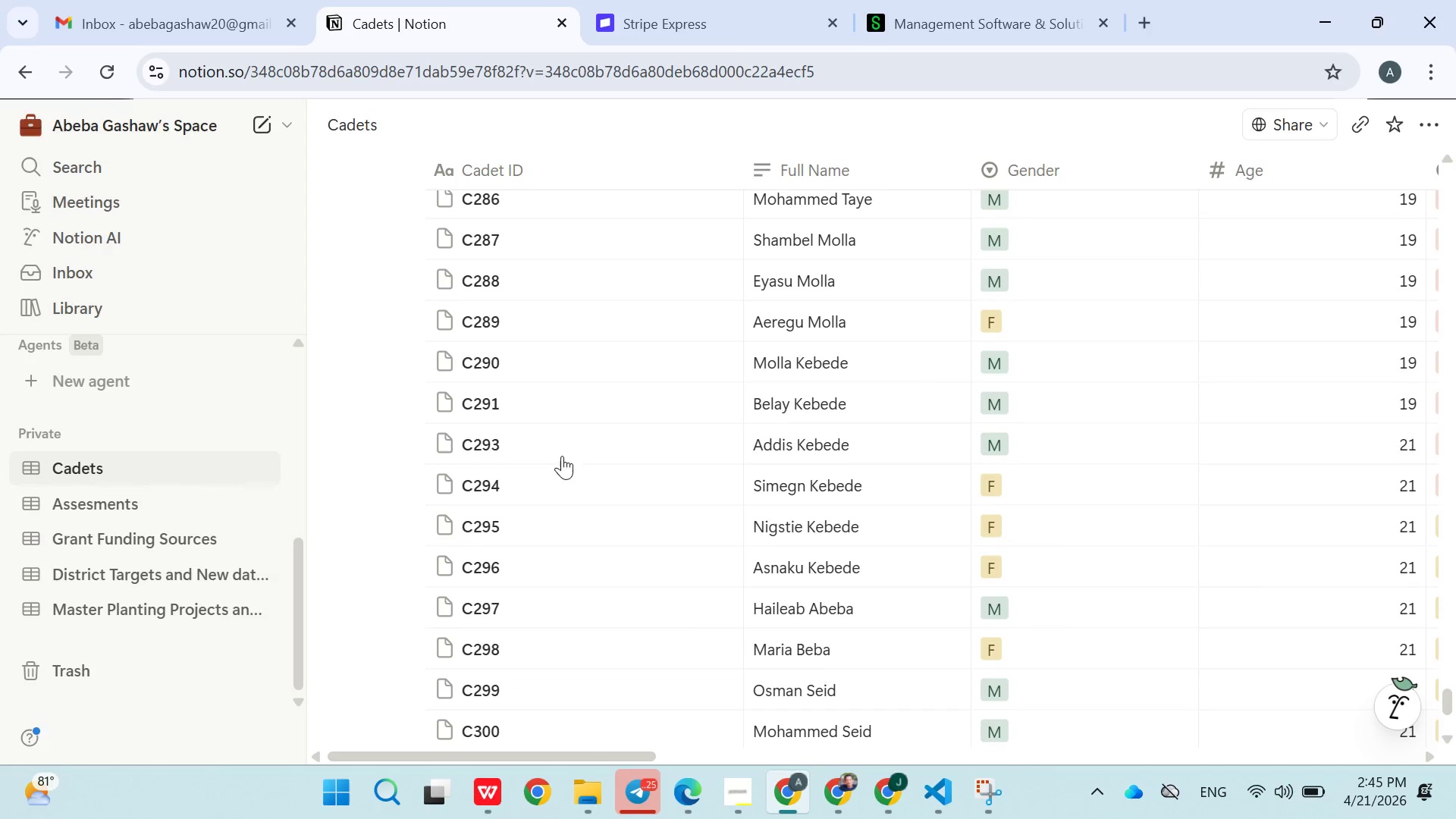 
wait(5.32)
 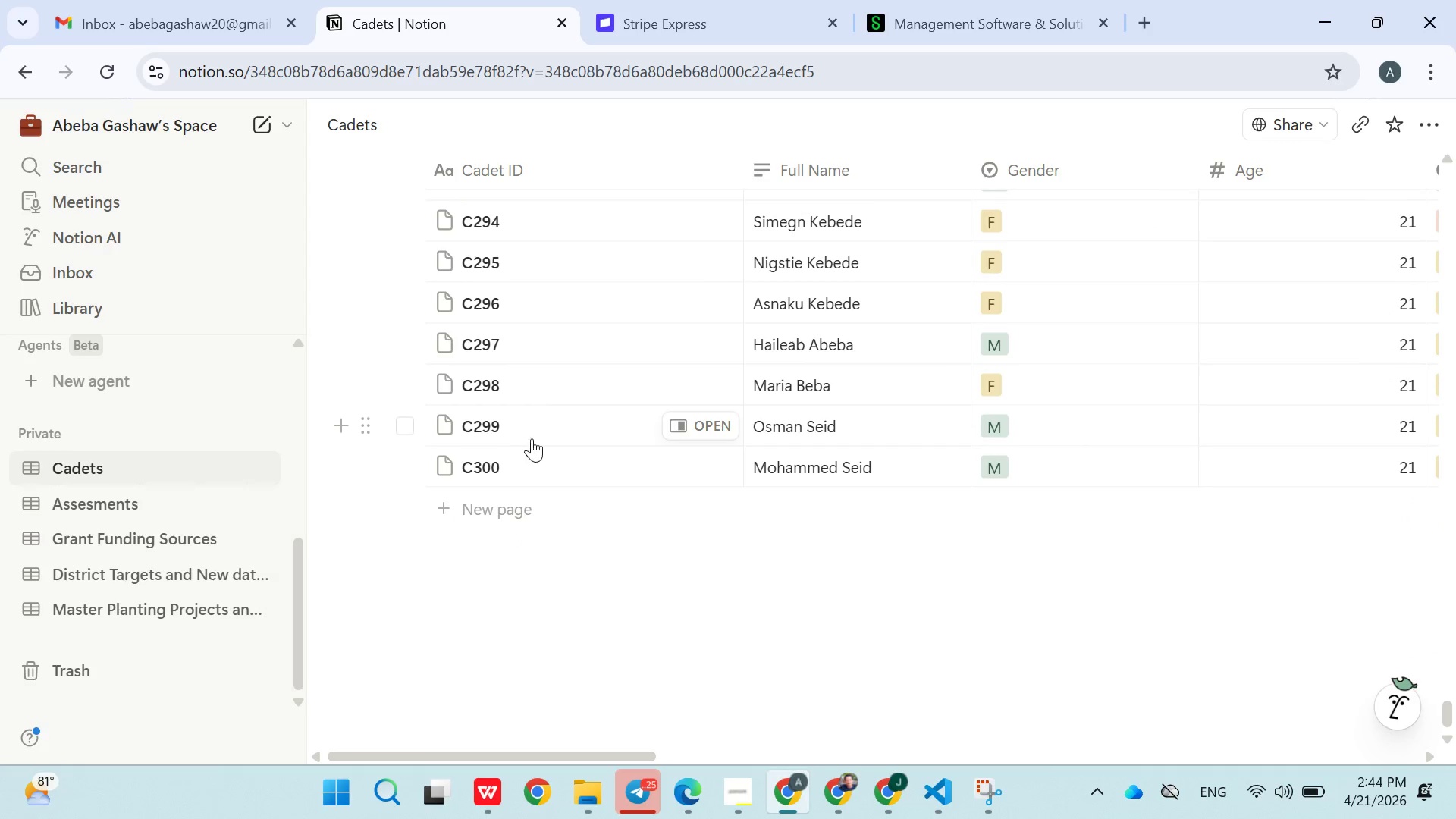 
mouse_move([435, 410])
 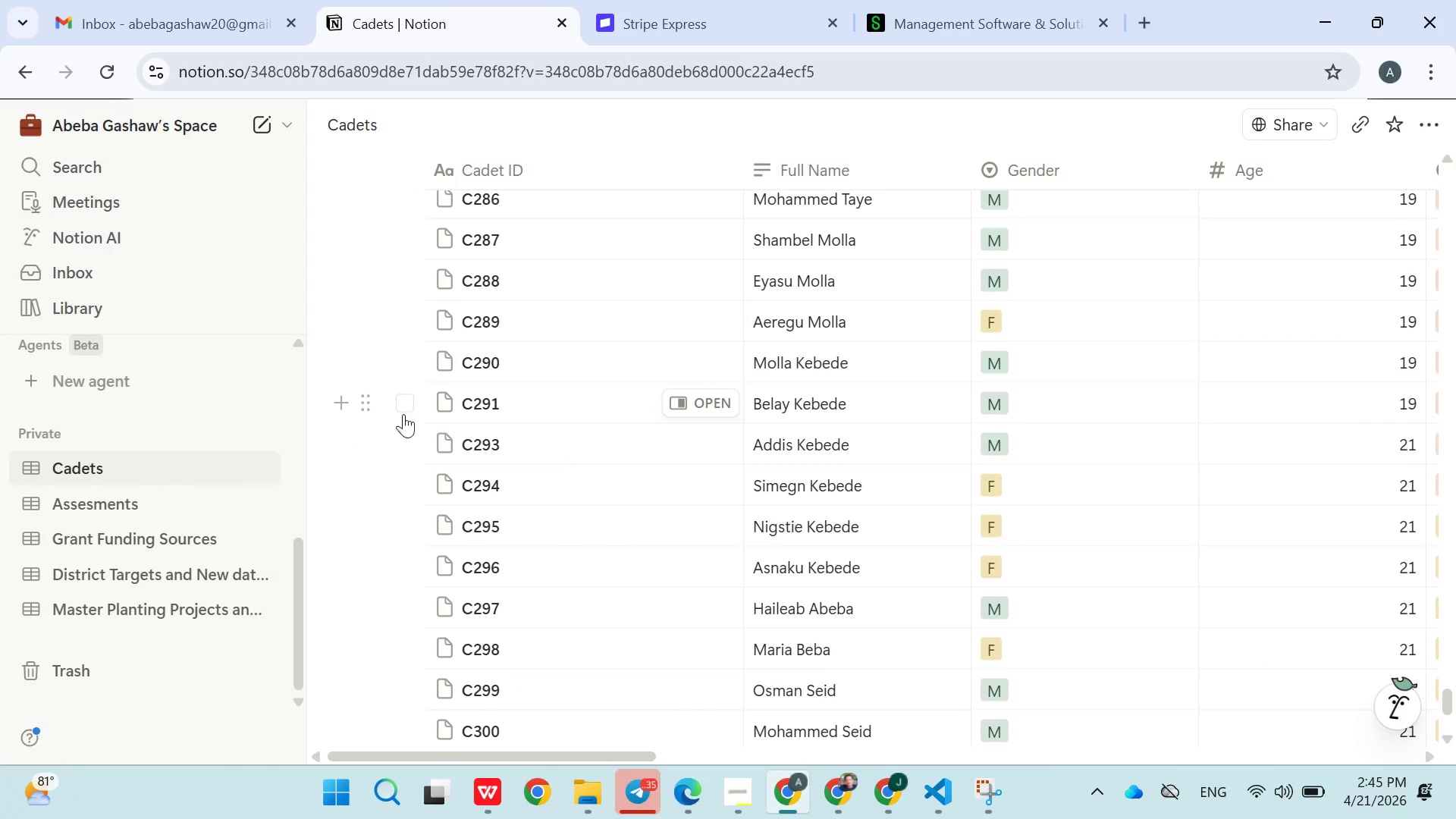 
left_click([344, 402])
 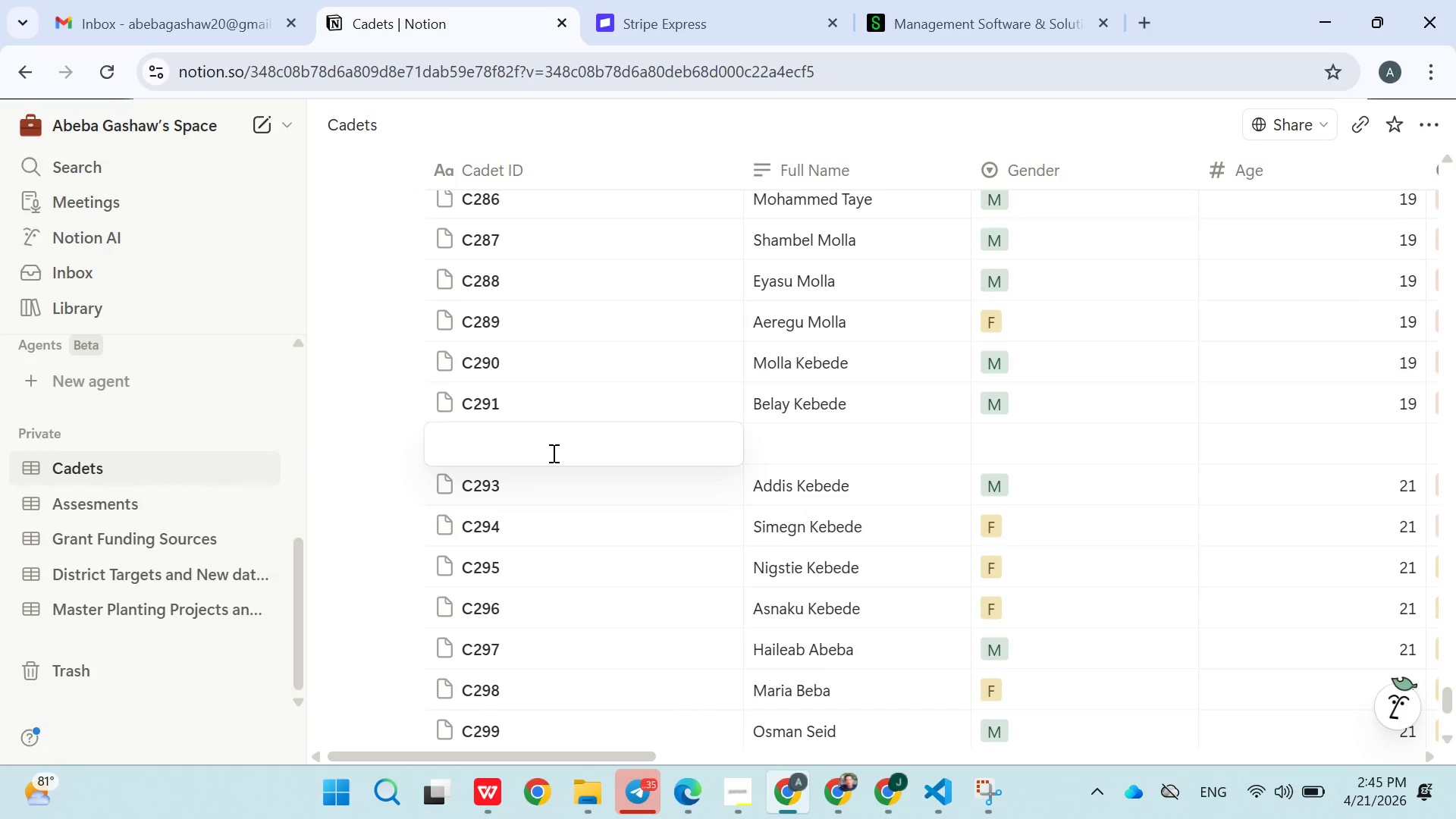 
type(C292)
 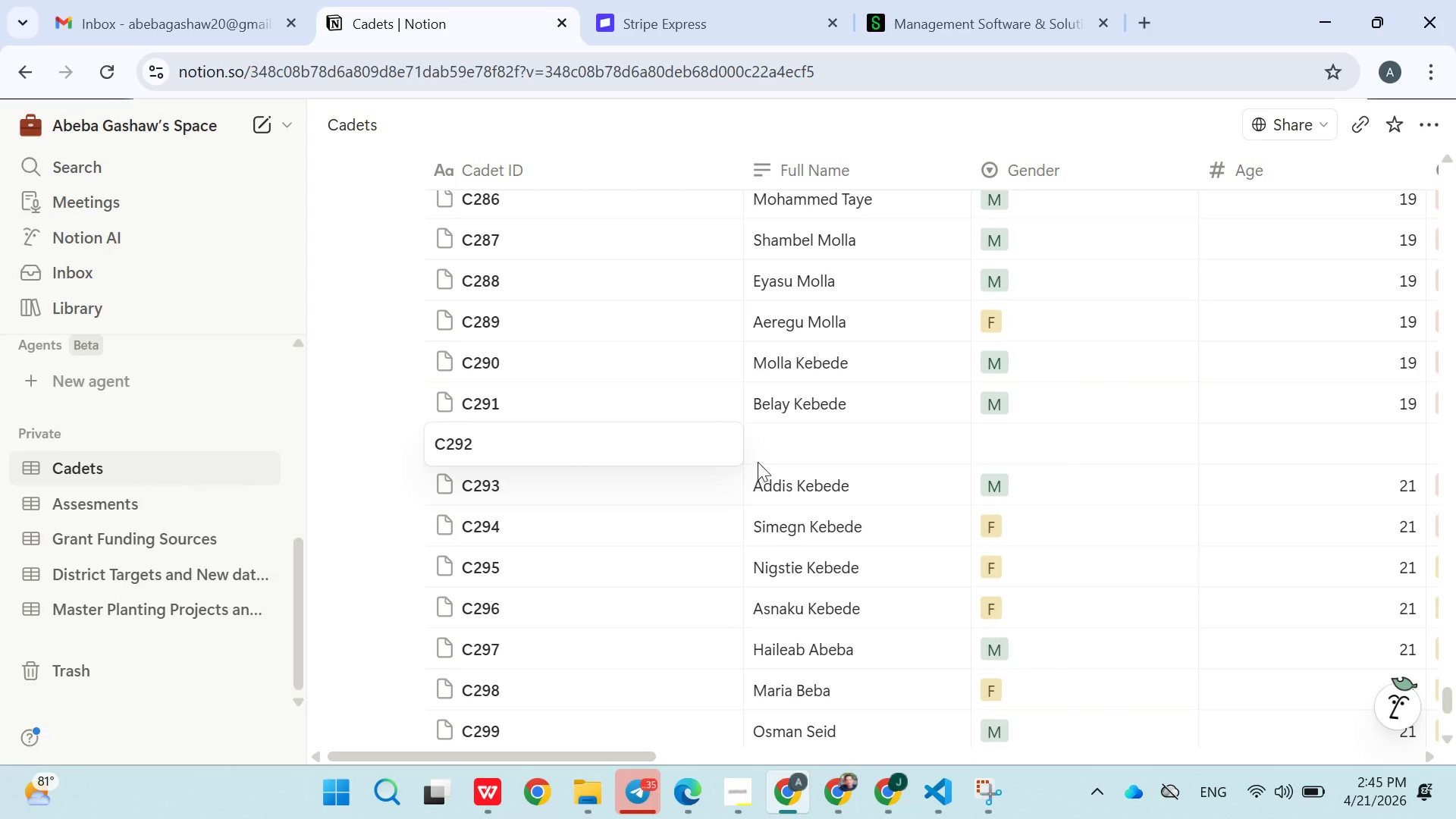 
left_click([771, 449])
 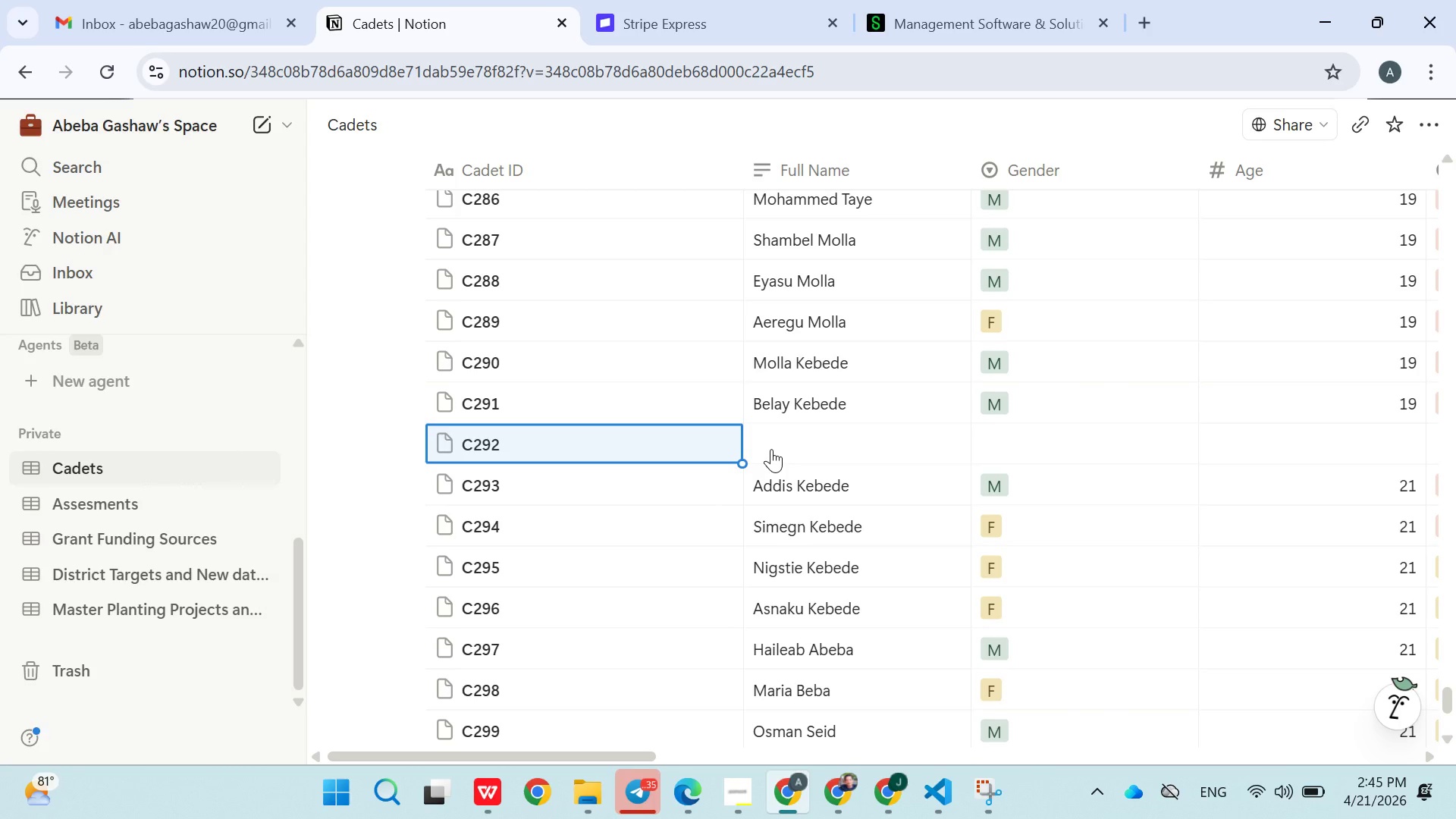 
left_click([771, 449])
 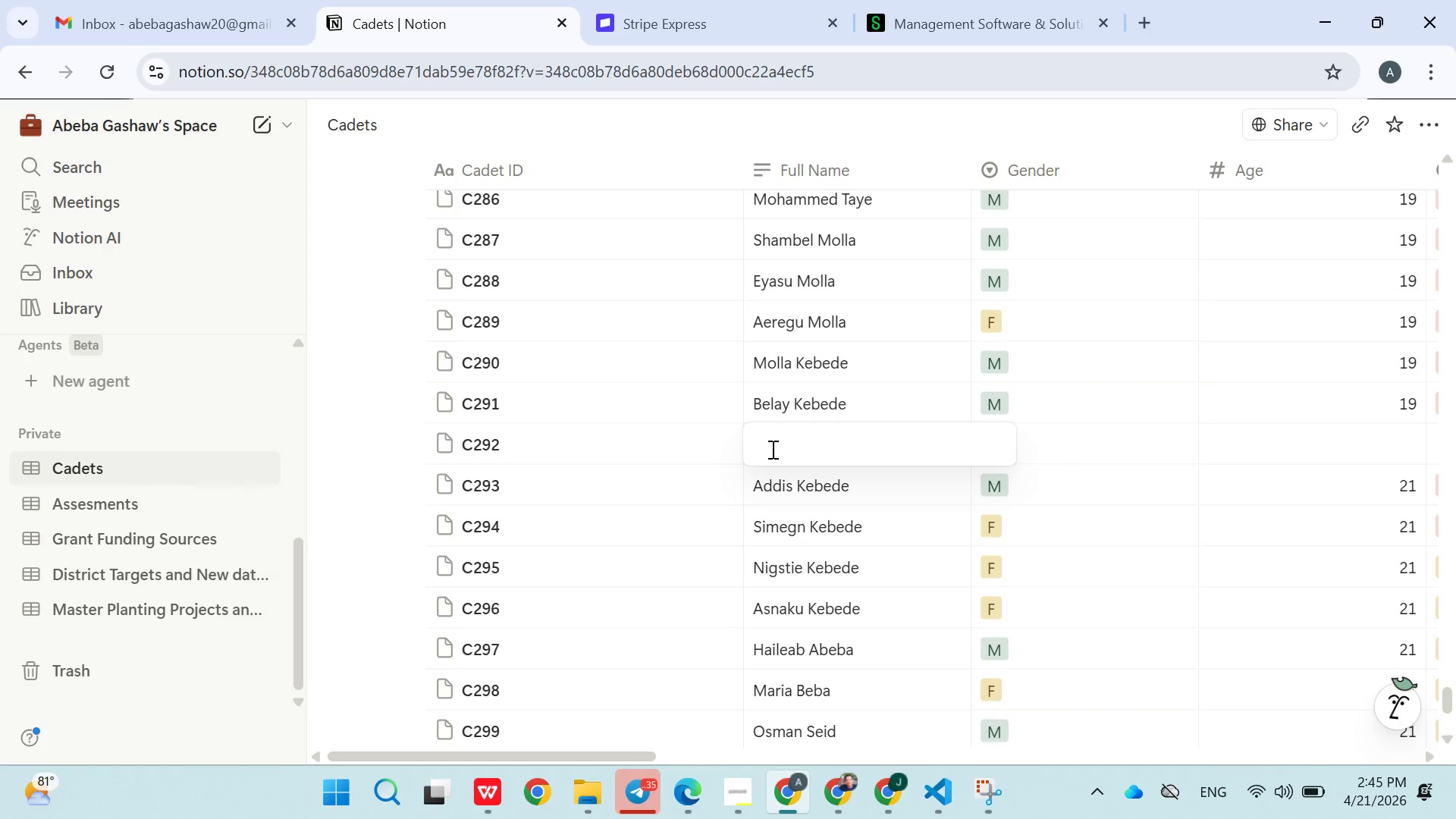 
type(Sherefedin Umer)
 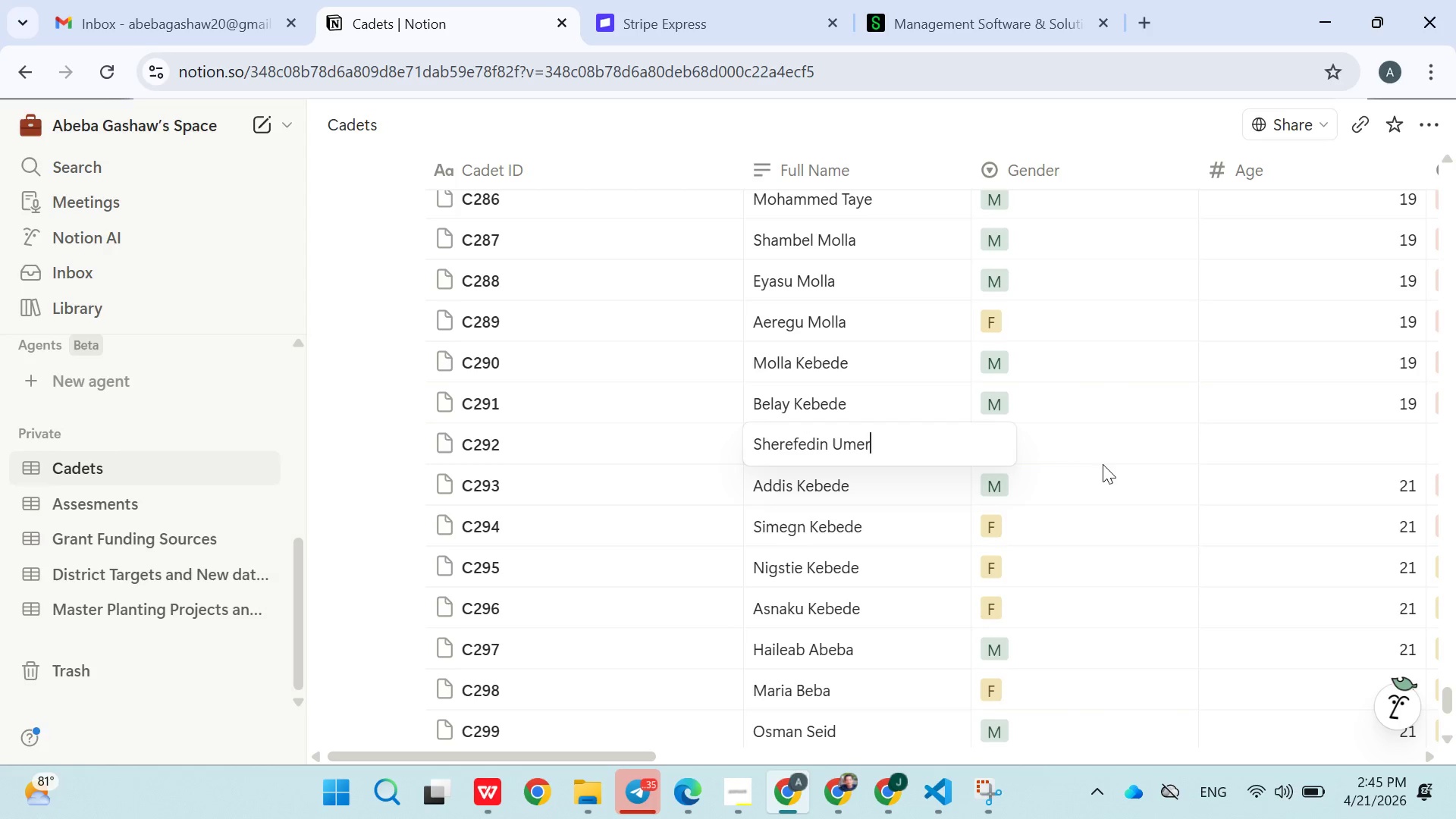 
left_click([1084, 460])
 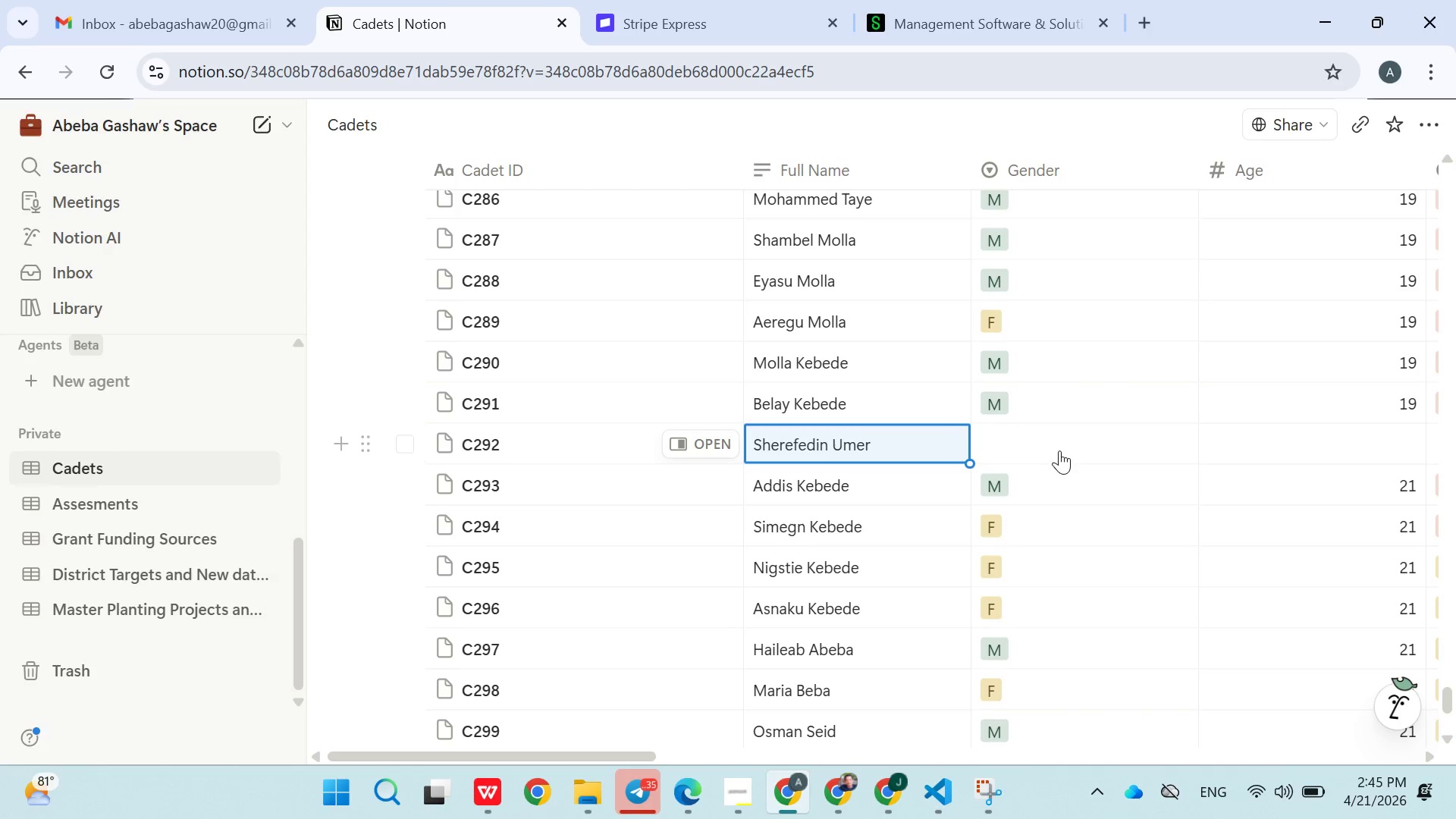 
left_click([1059, 450])
 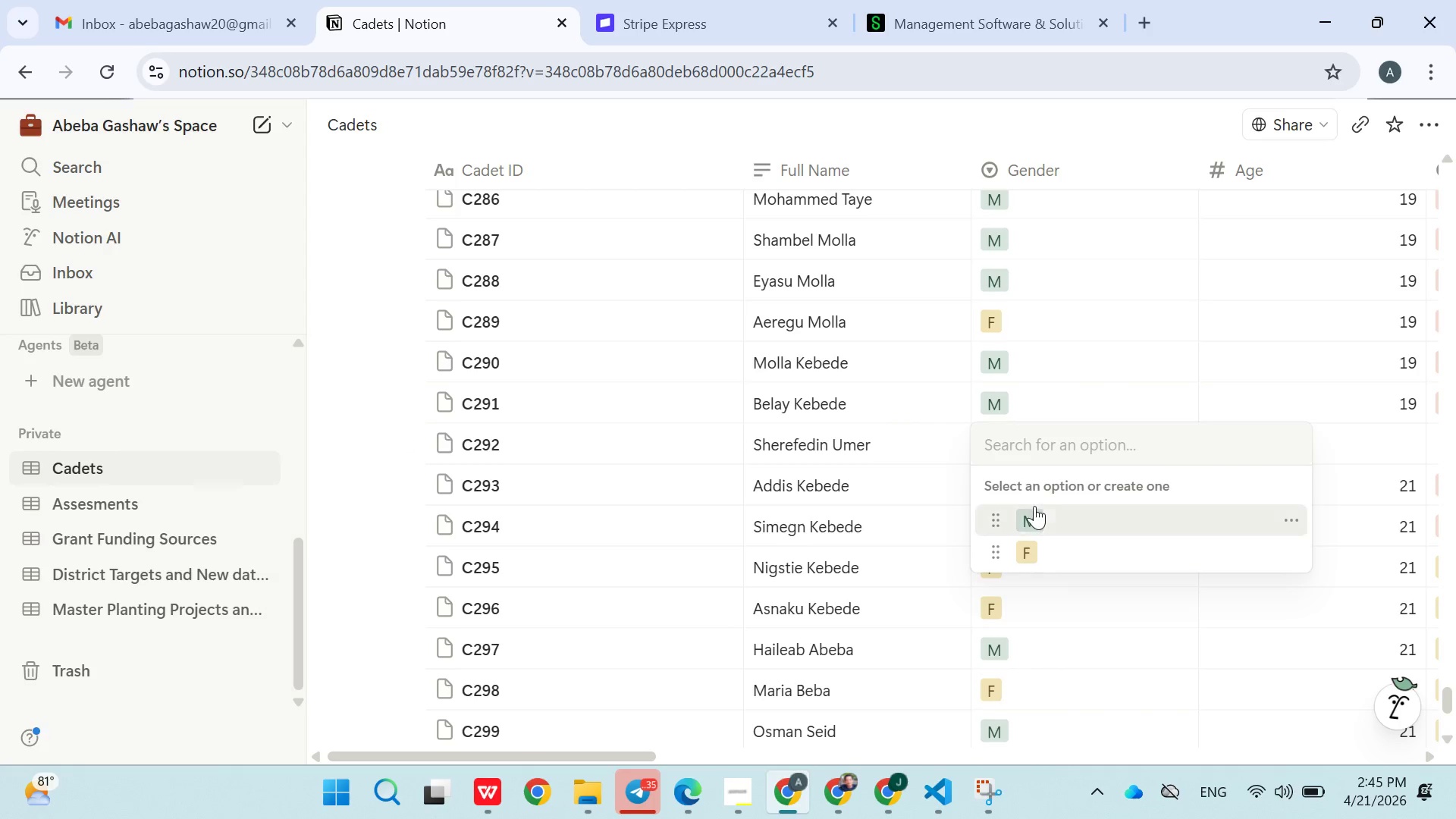 
left_click([1034, 519])
 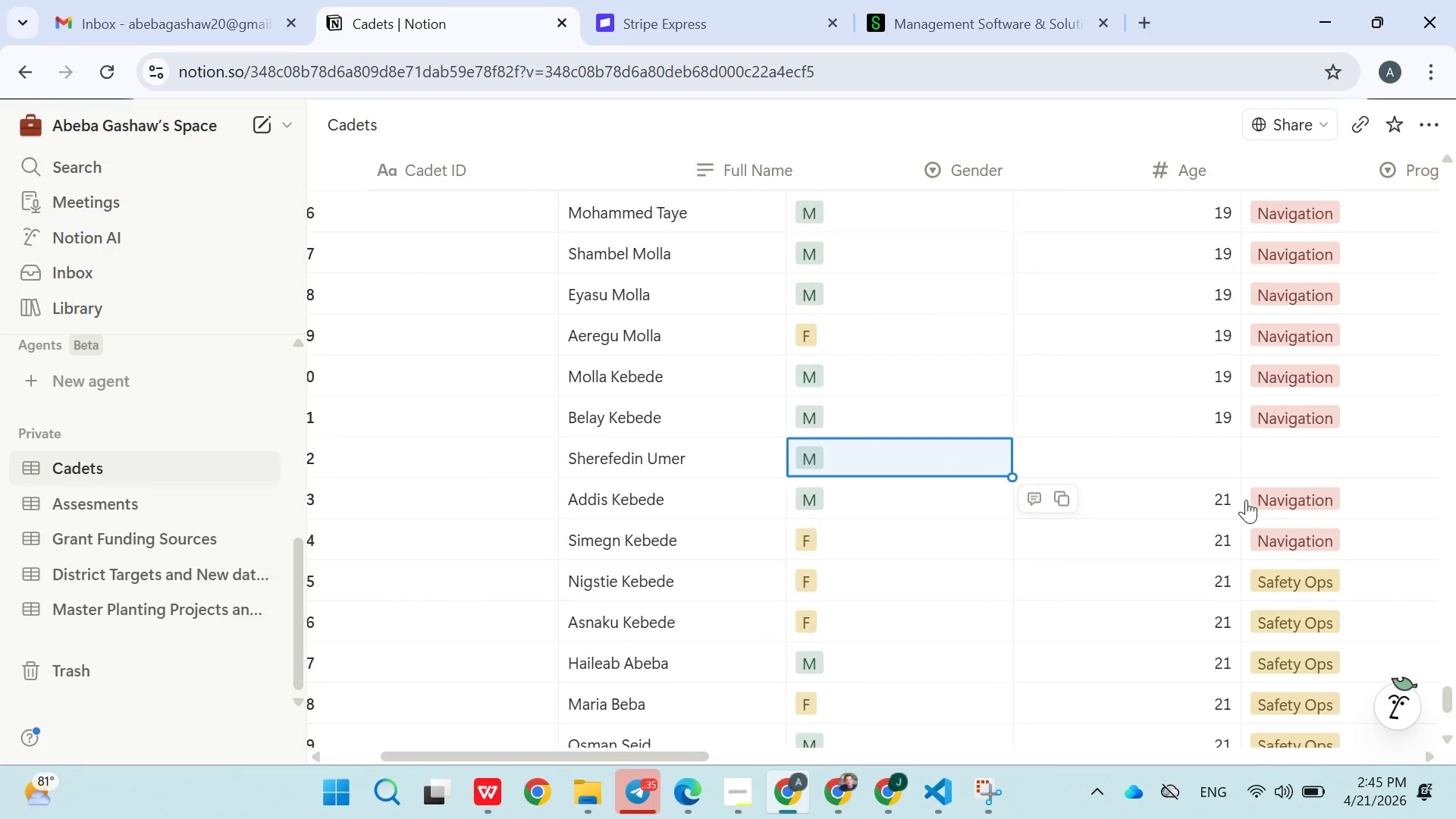 
left_click([1178, 475])
 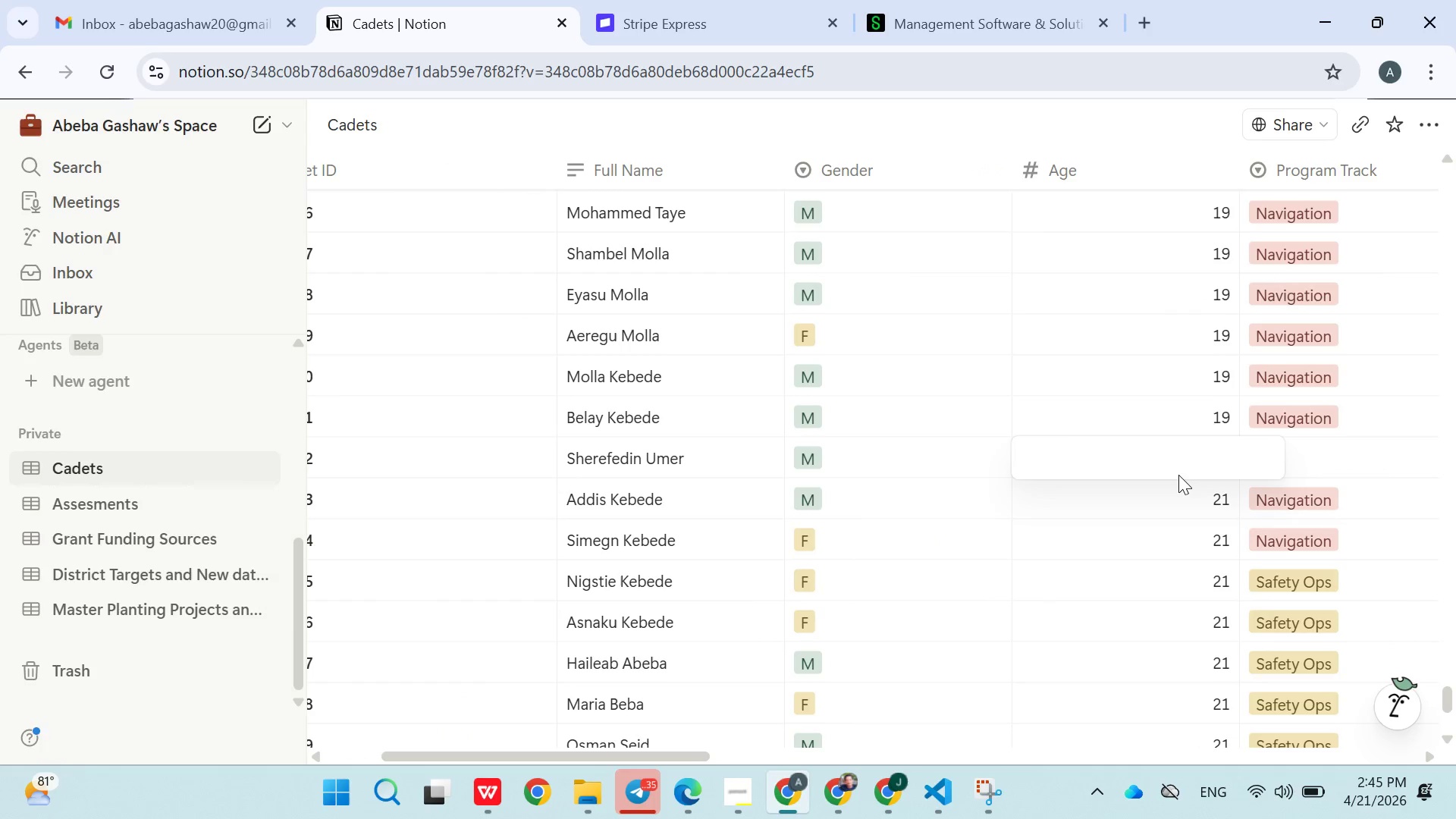 
type(21)
 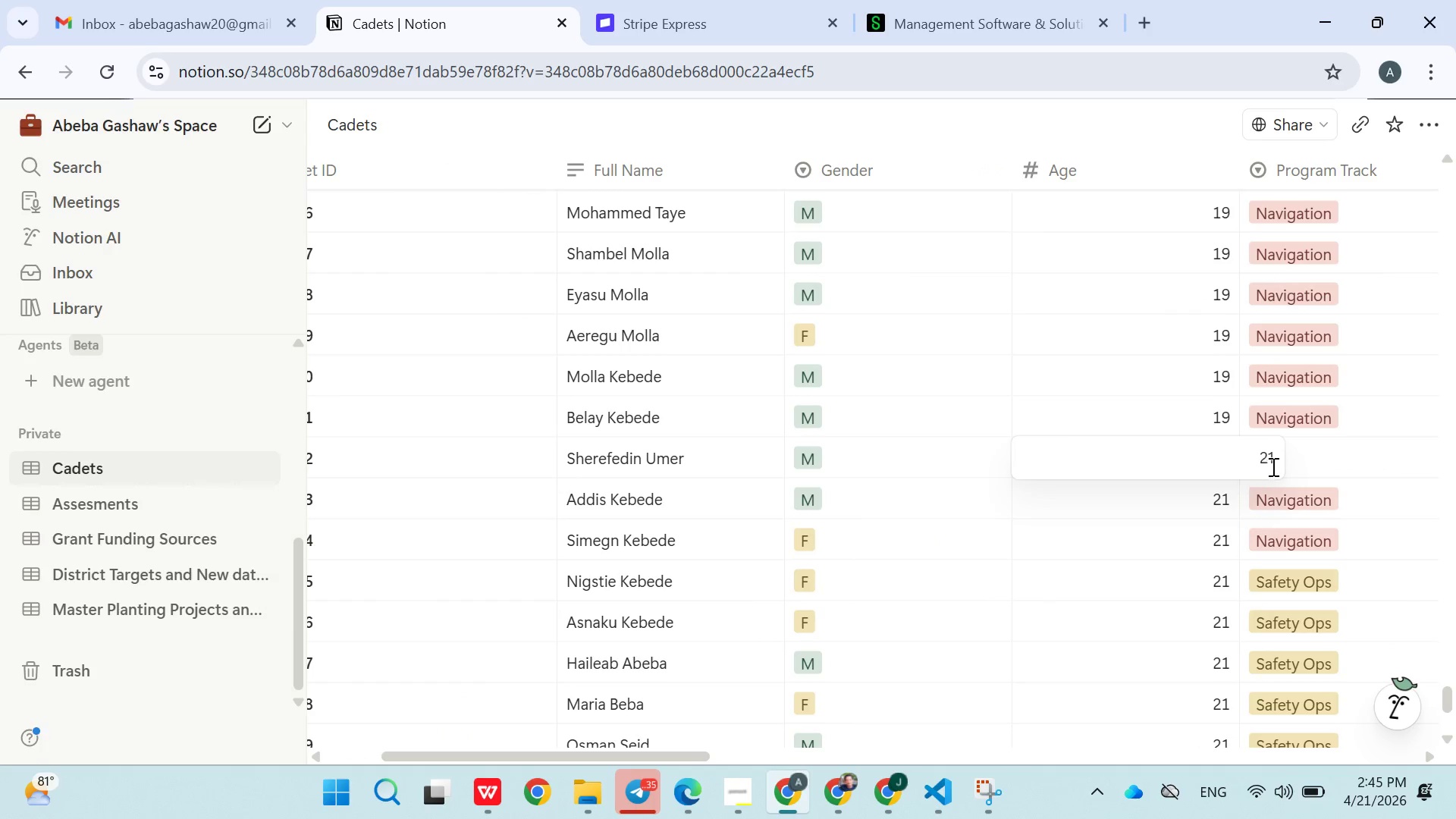 
left_click([1329, 461])
 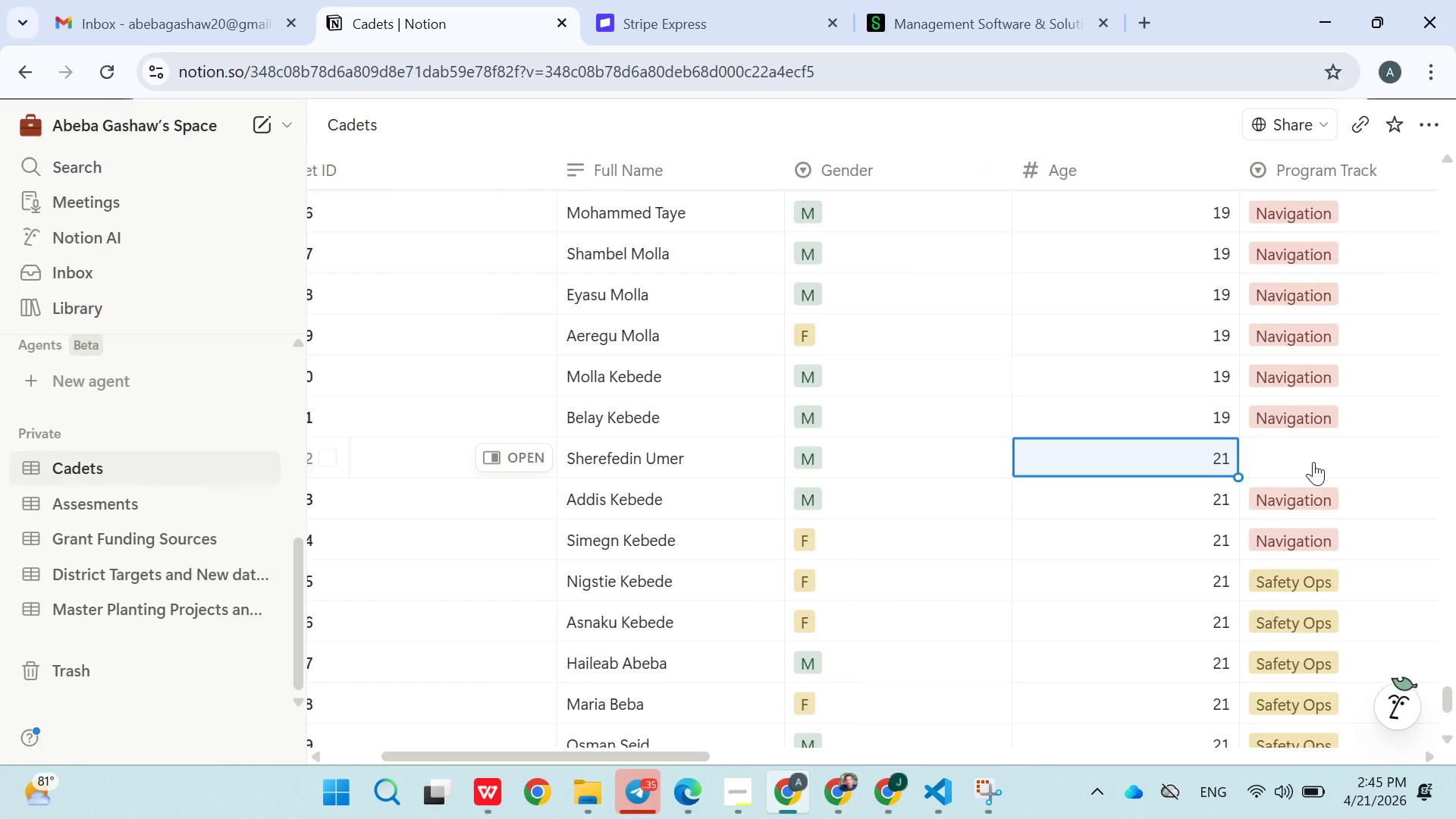 
left_click([1313, 462])
 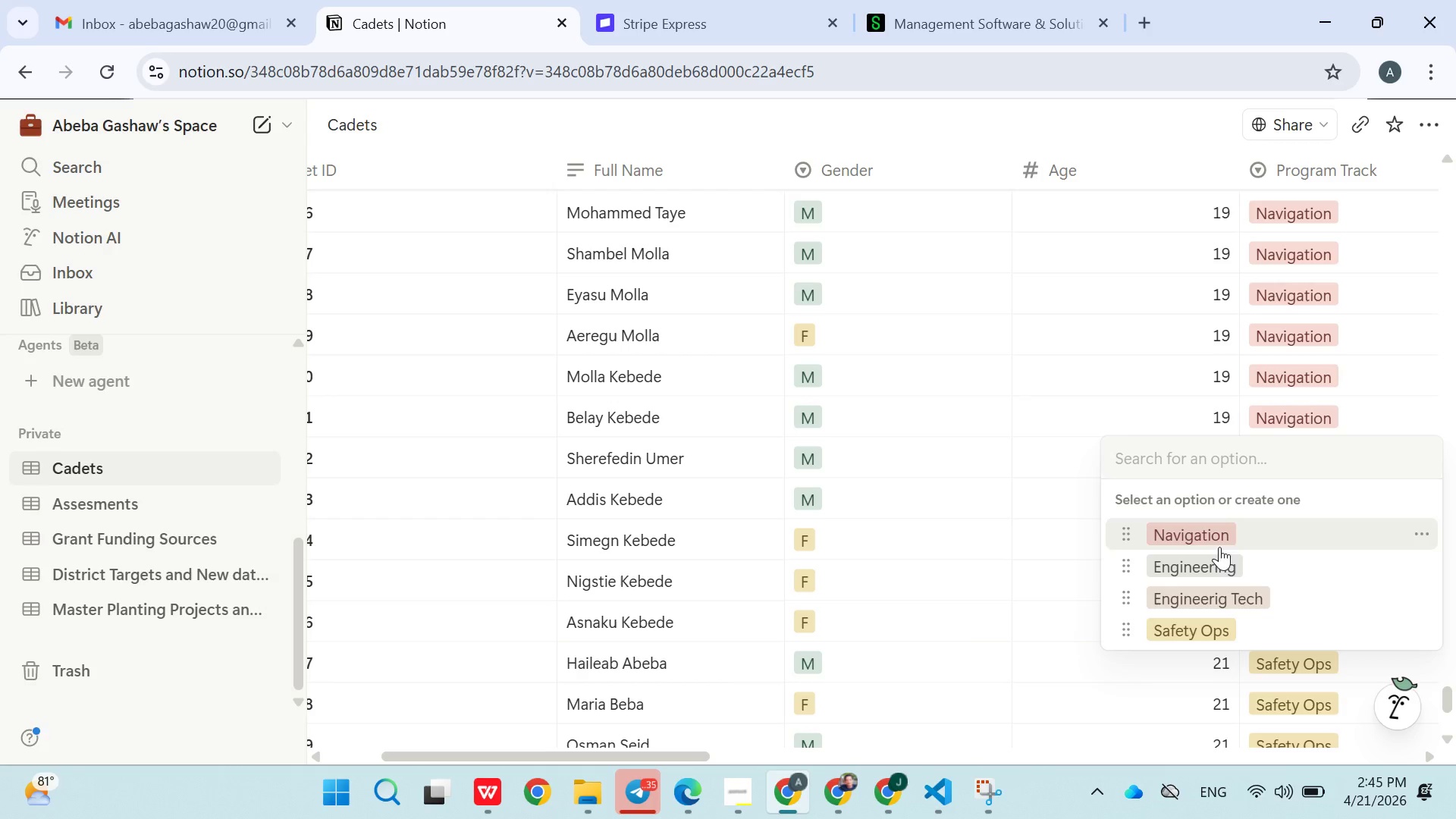 
left_click([1215, 560])
 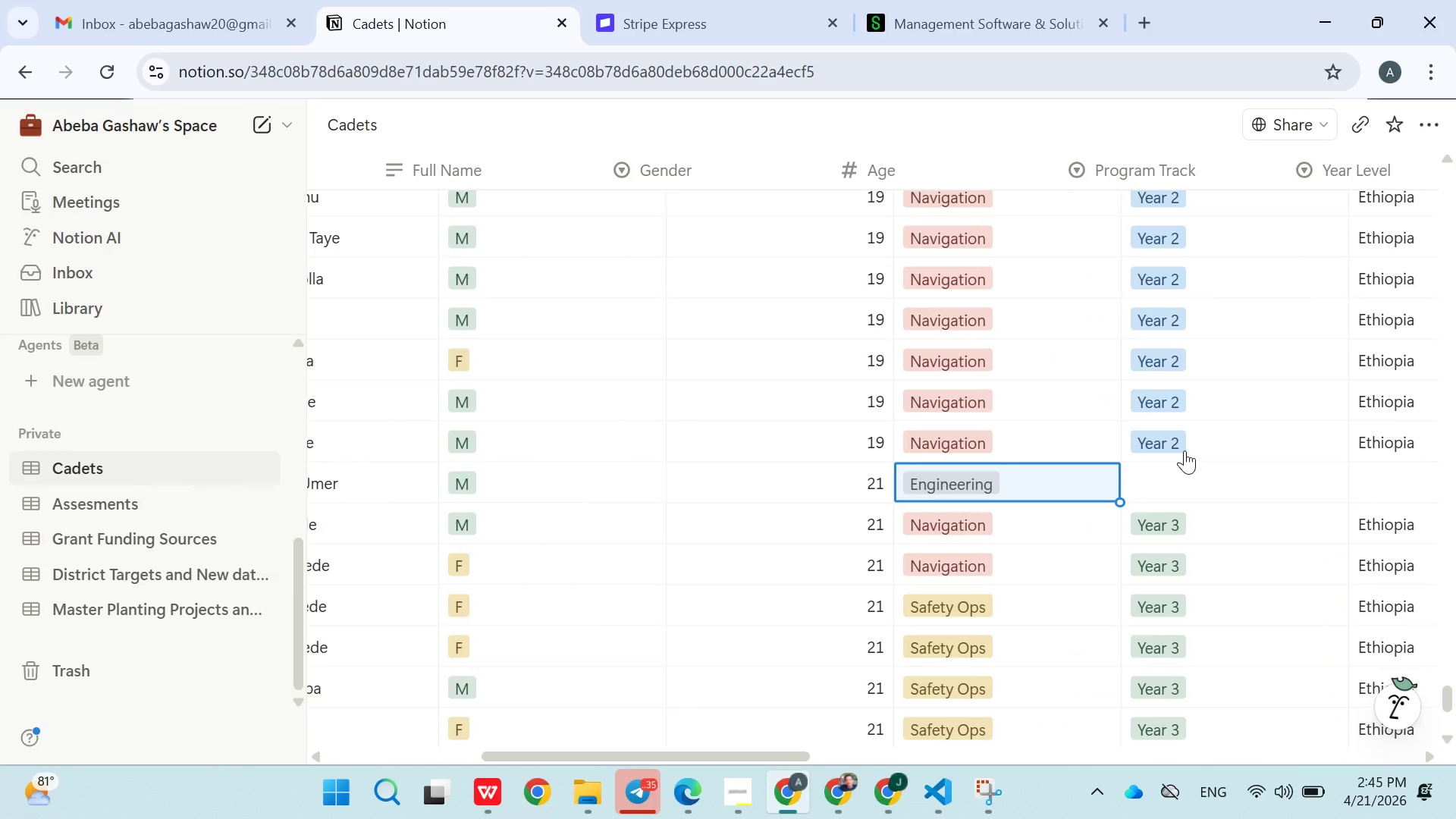 
left_click([1184, 489])
 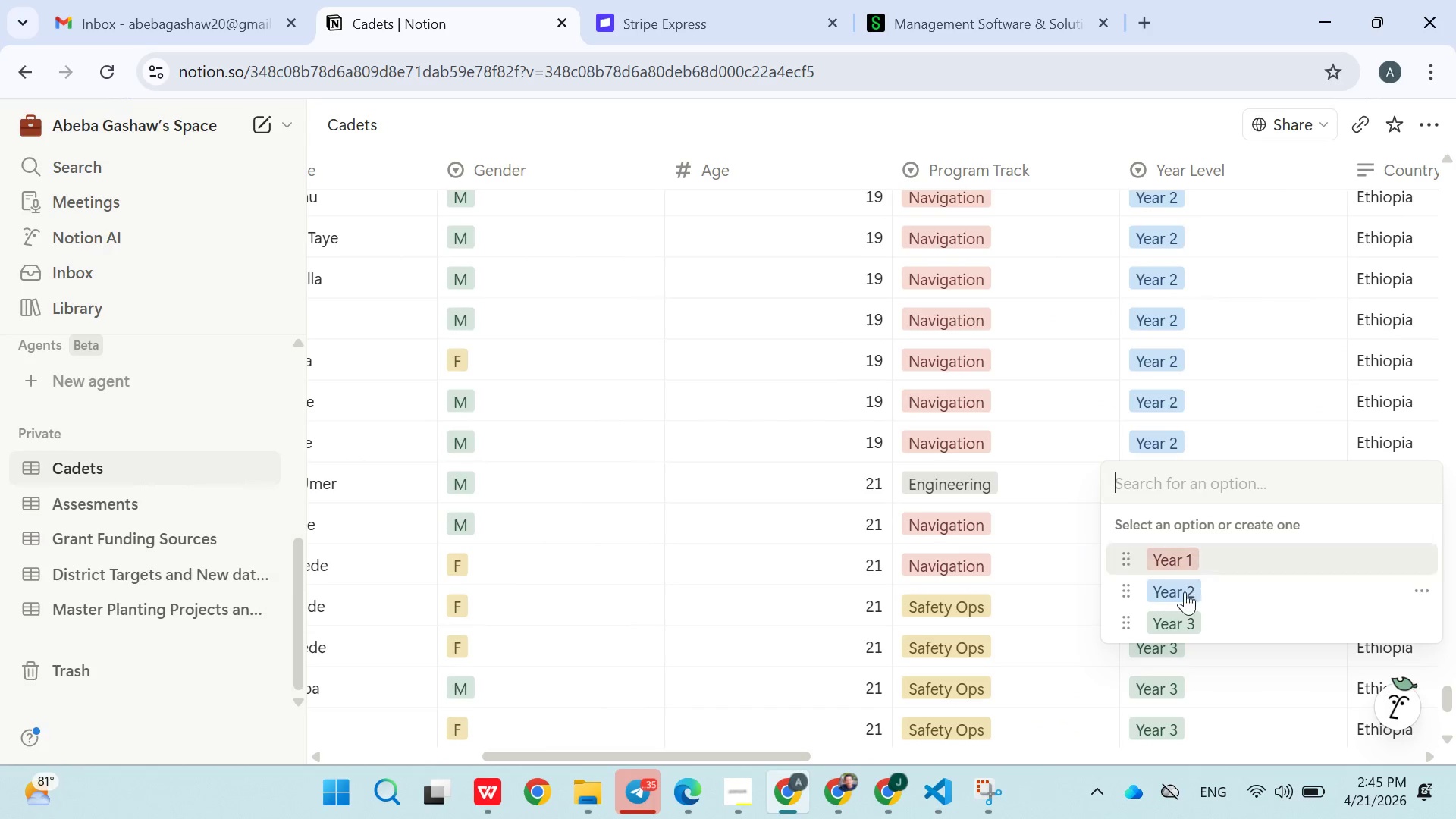 
left_click([1181, 618])
 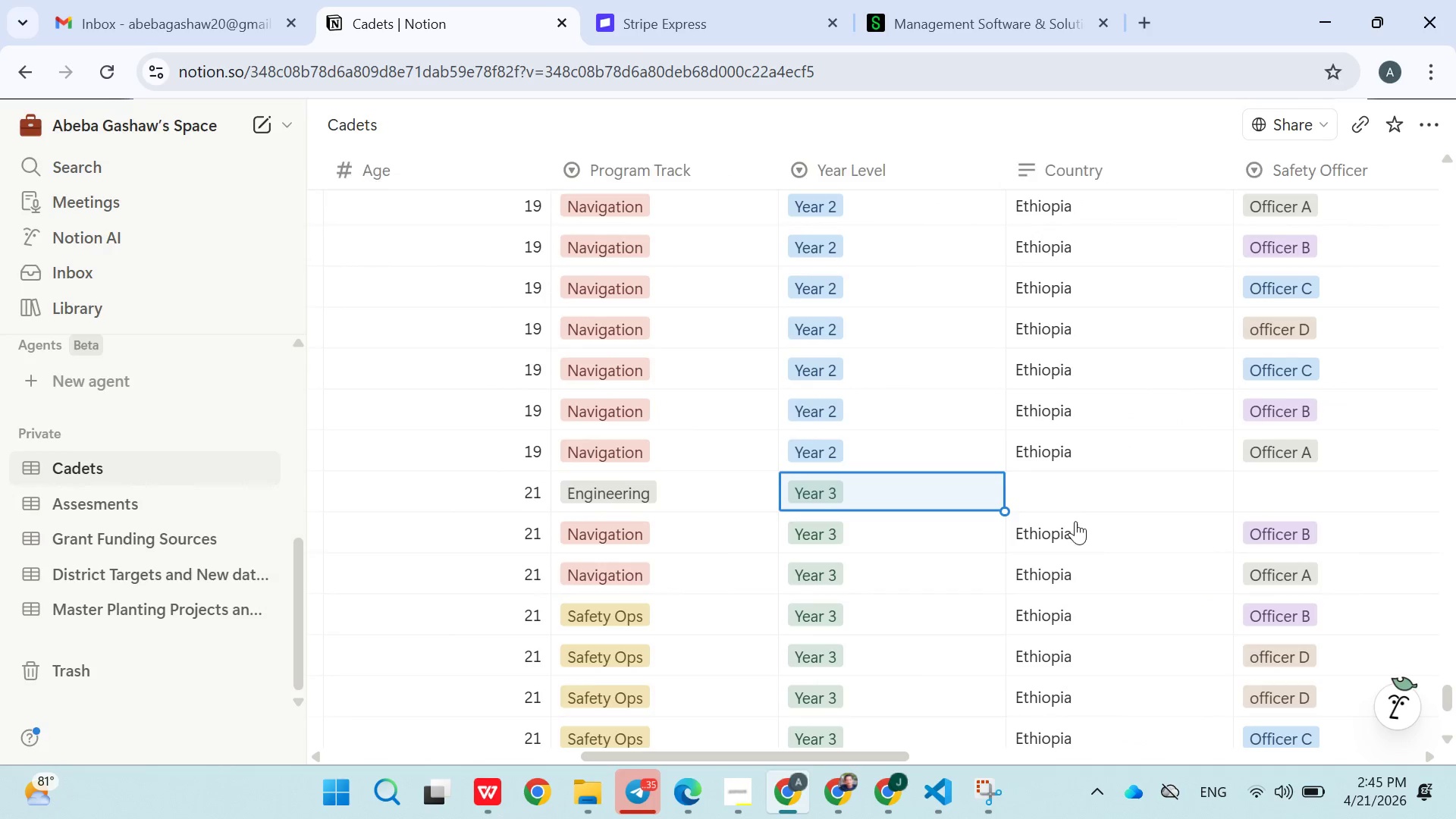 
left_click([1062, 501])
 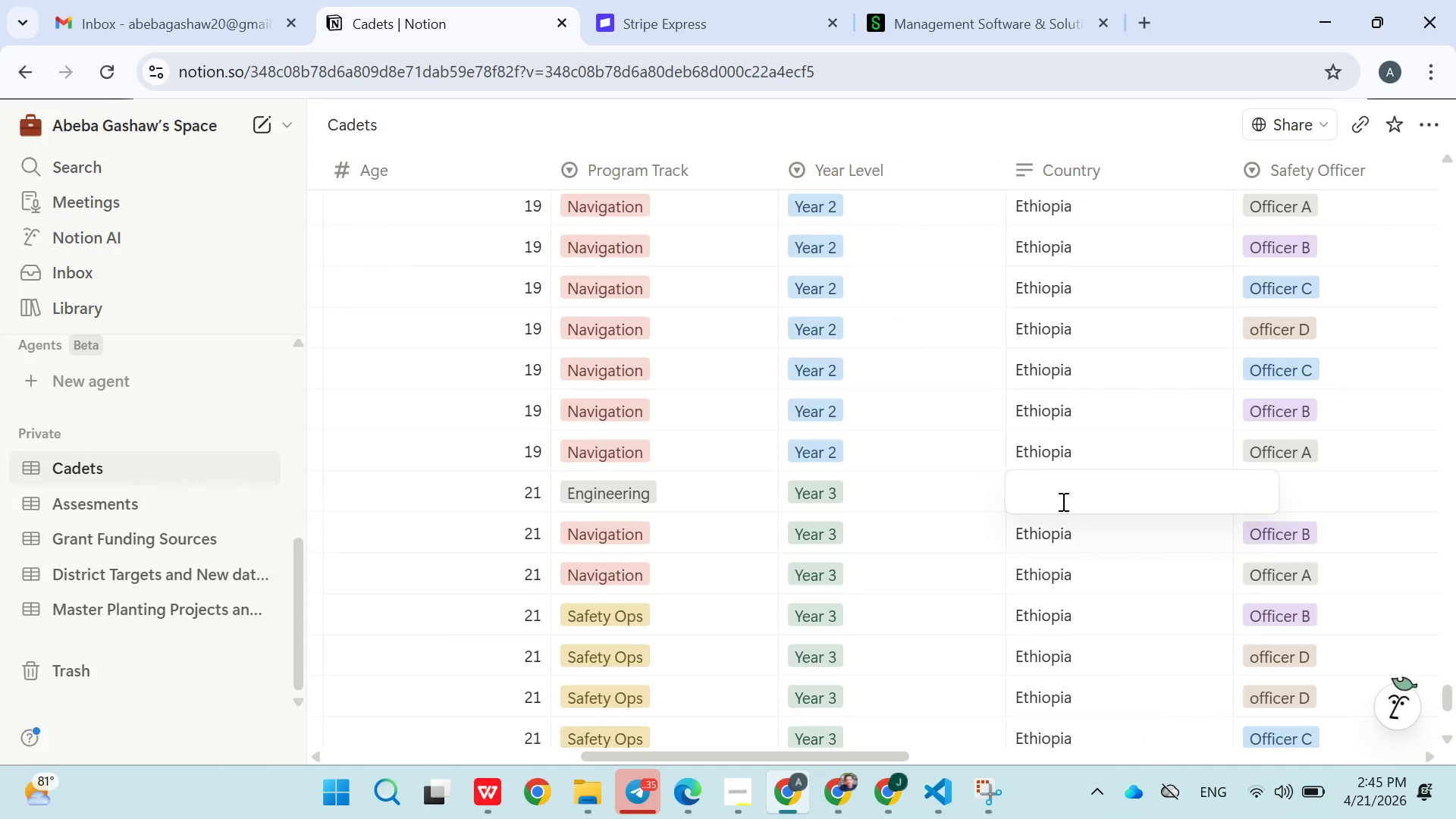 
type(Ethiopia)
 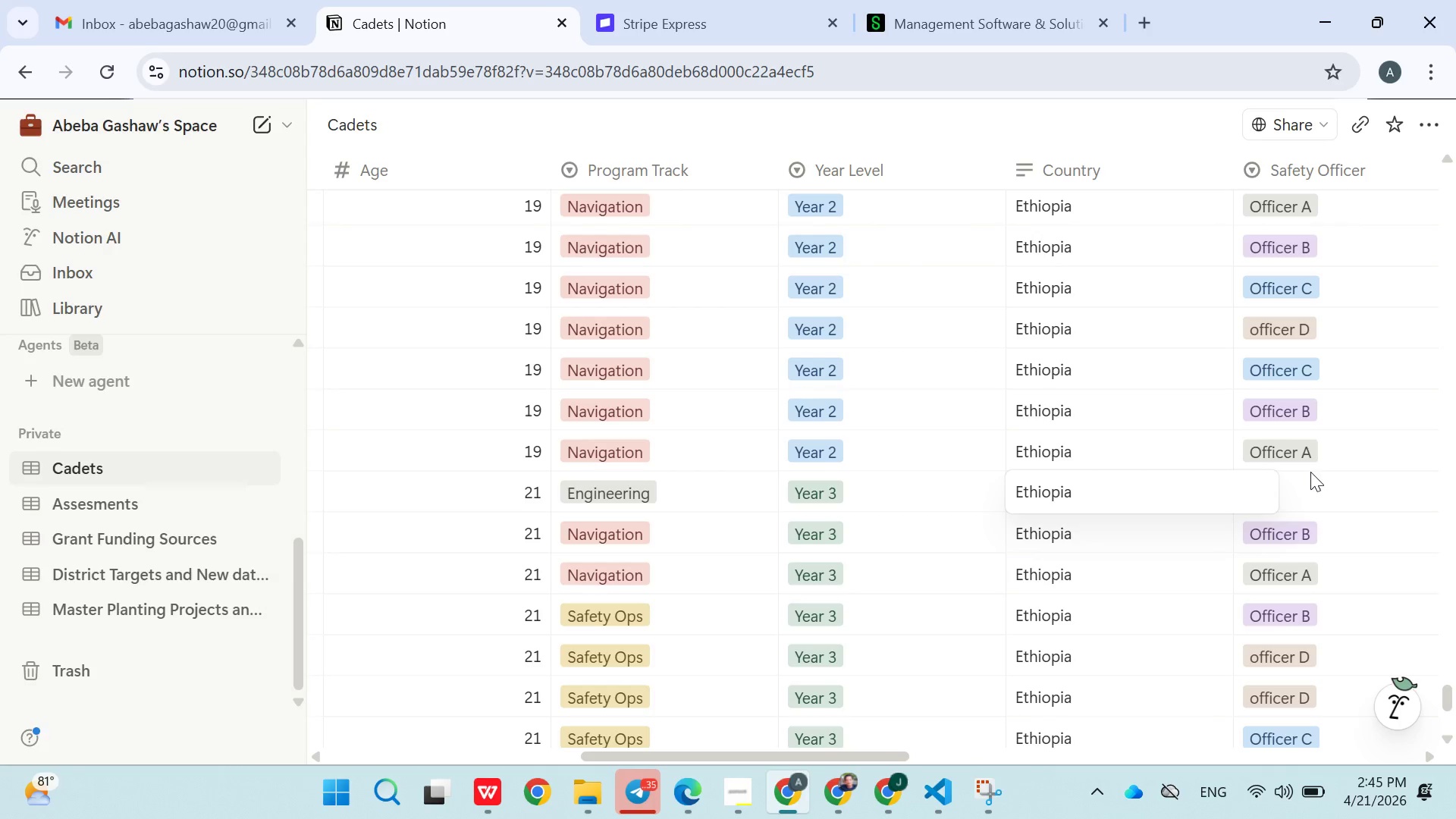 
left_click([1313, 481])
 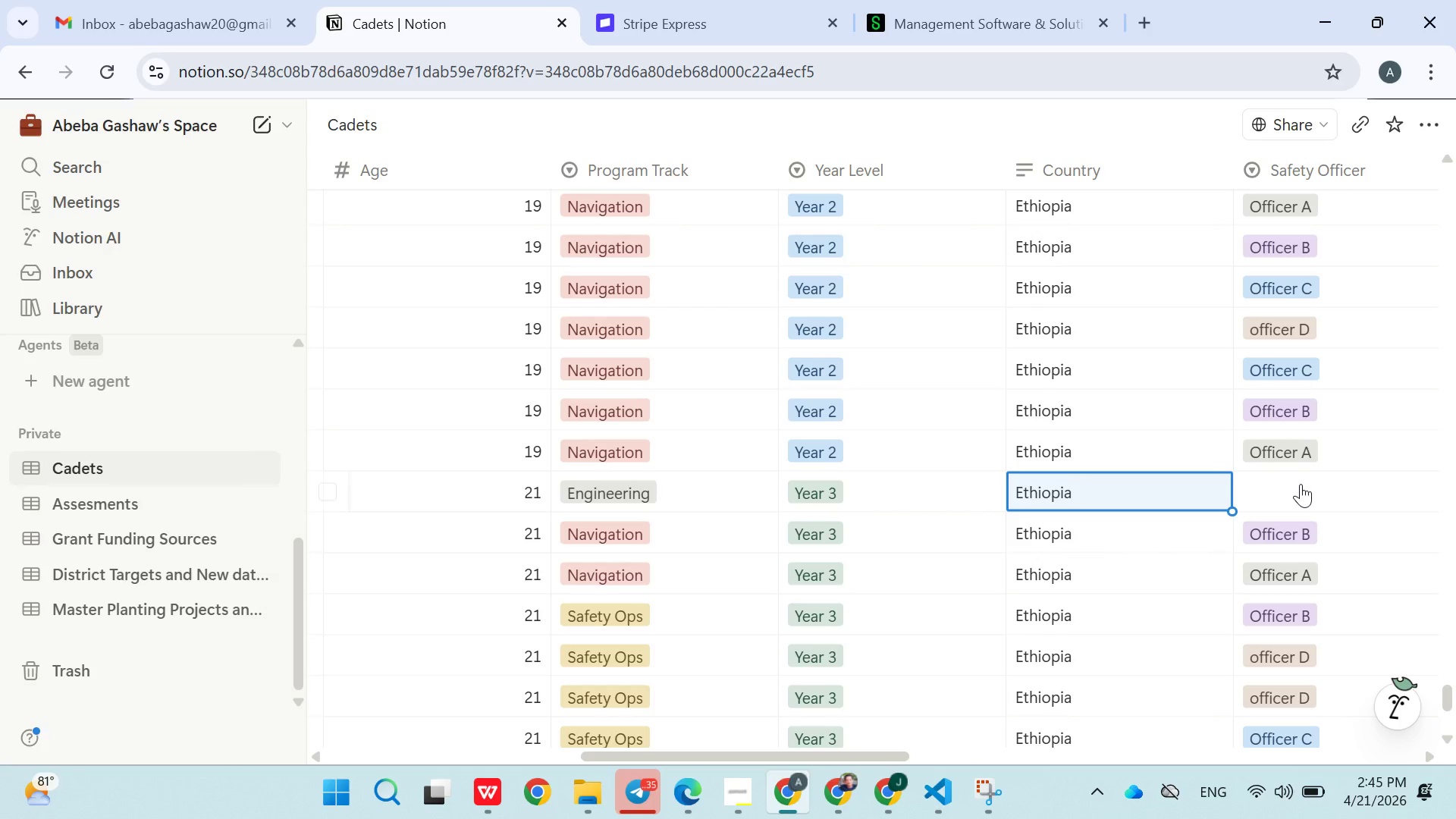 
left_click([1301, 484])
 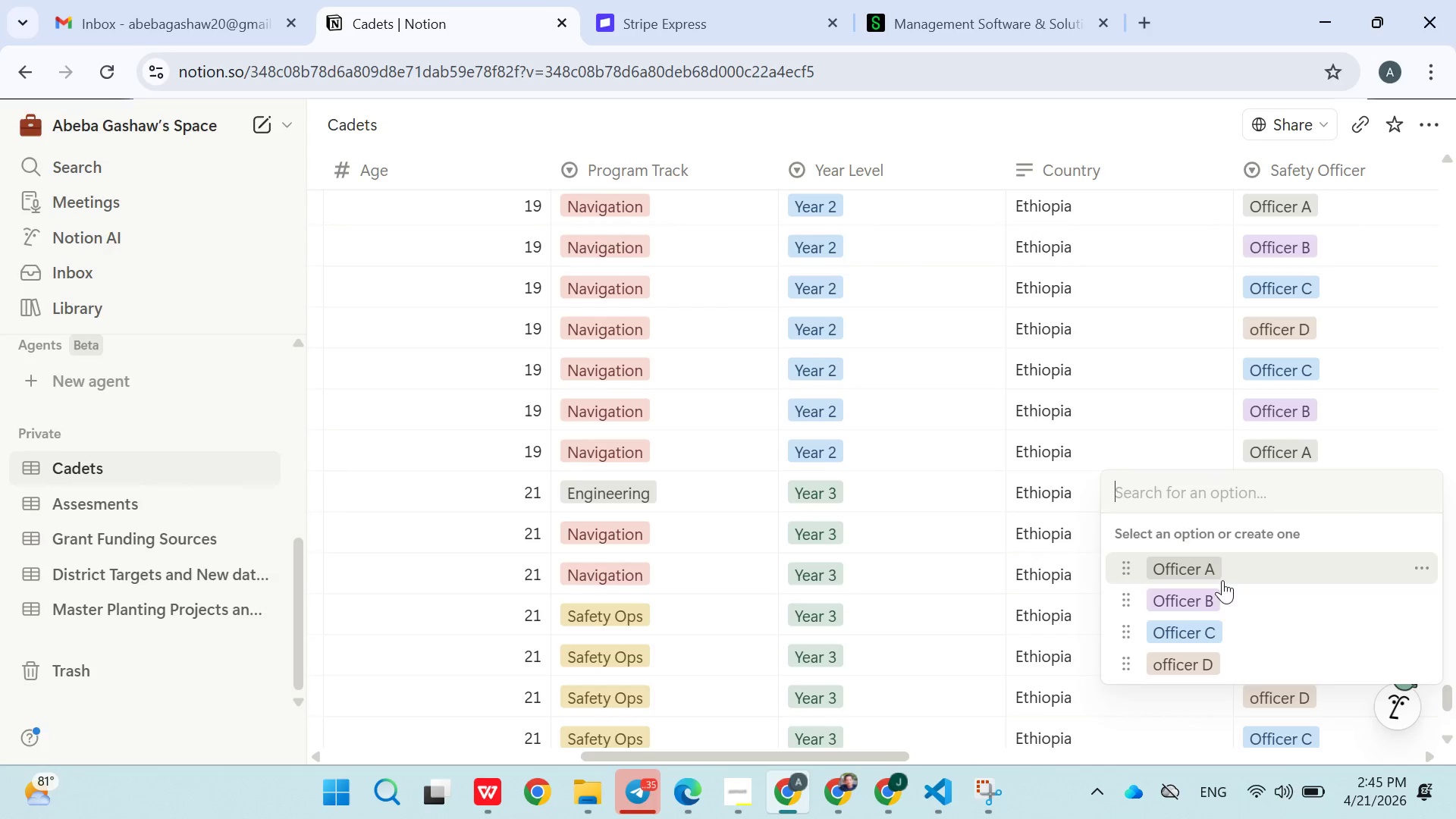 
left_click([1210, 613])
 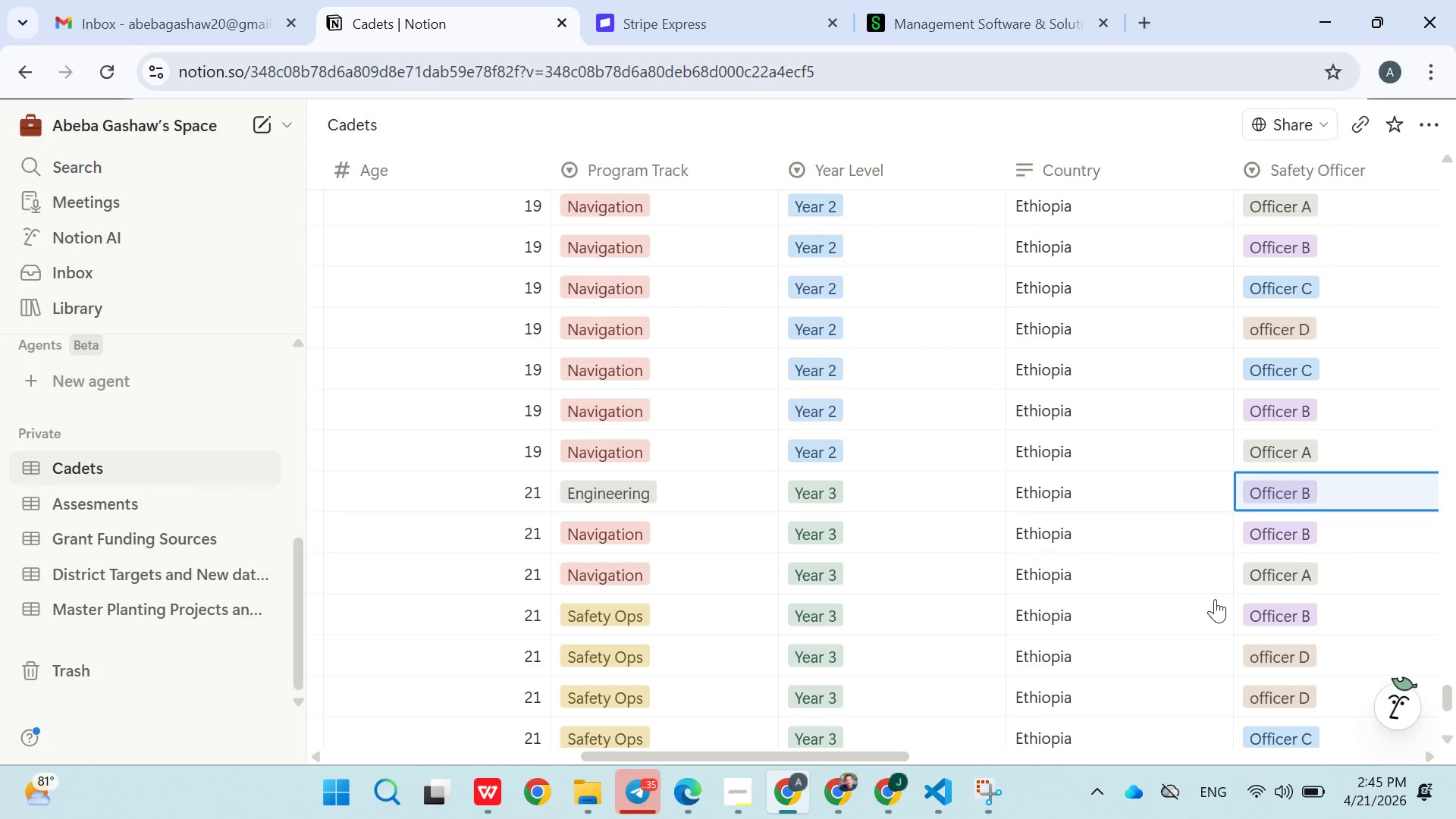 
mouse_move([1219, 532])
 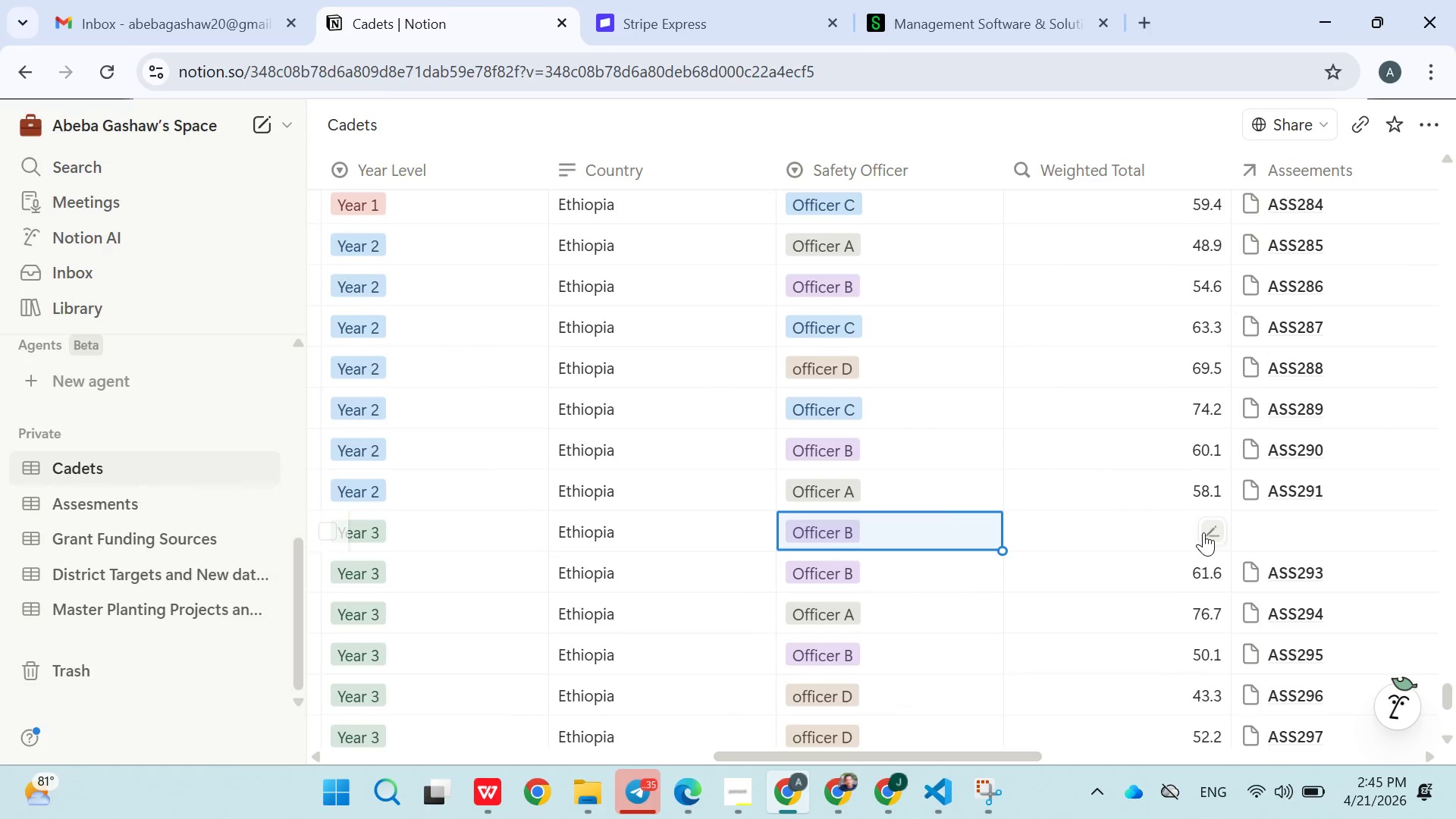 
mouse_move([1222, 532])
 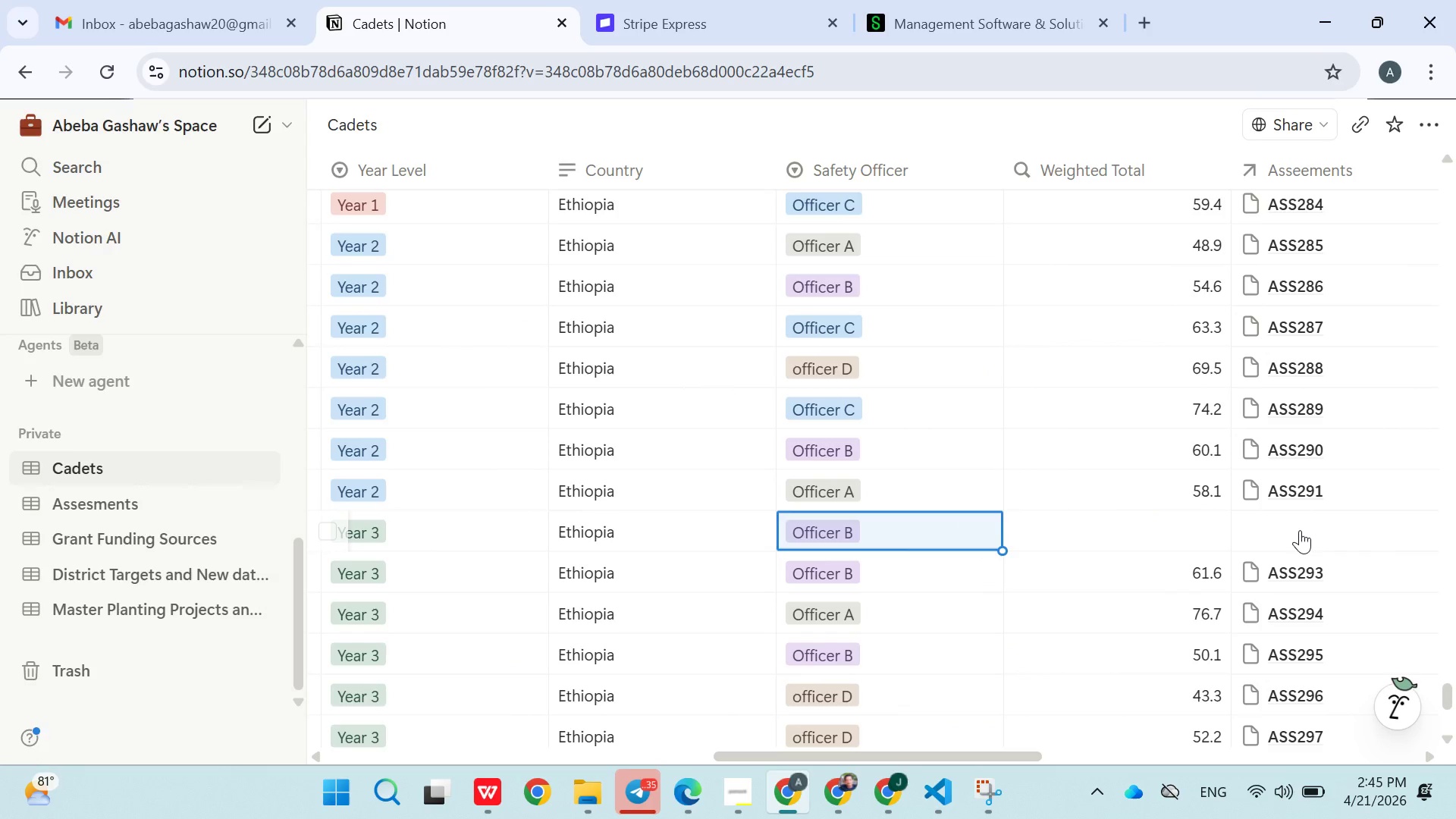 
left_click([1300, 530])
 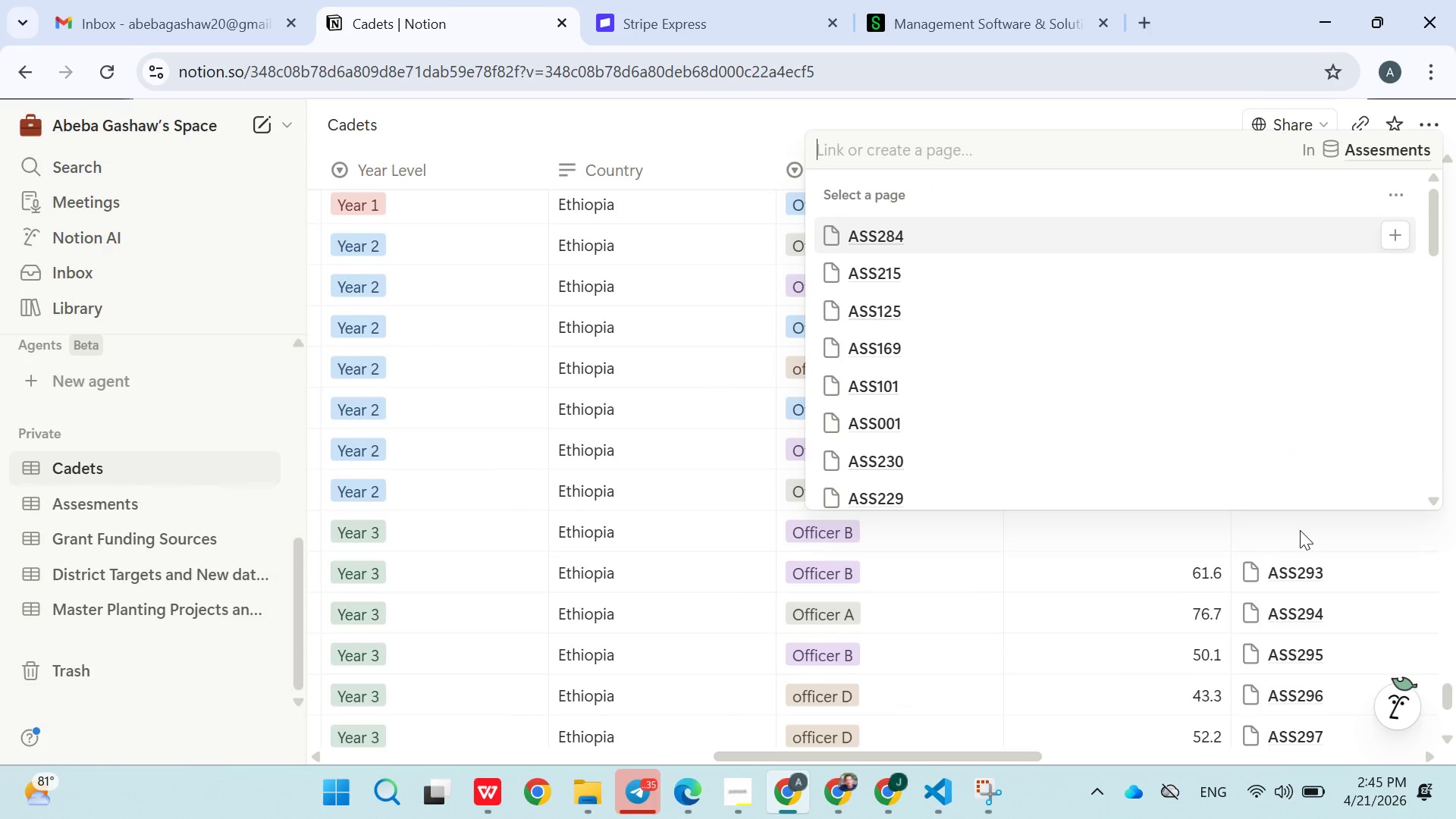 
type(Ass292)
 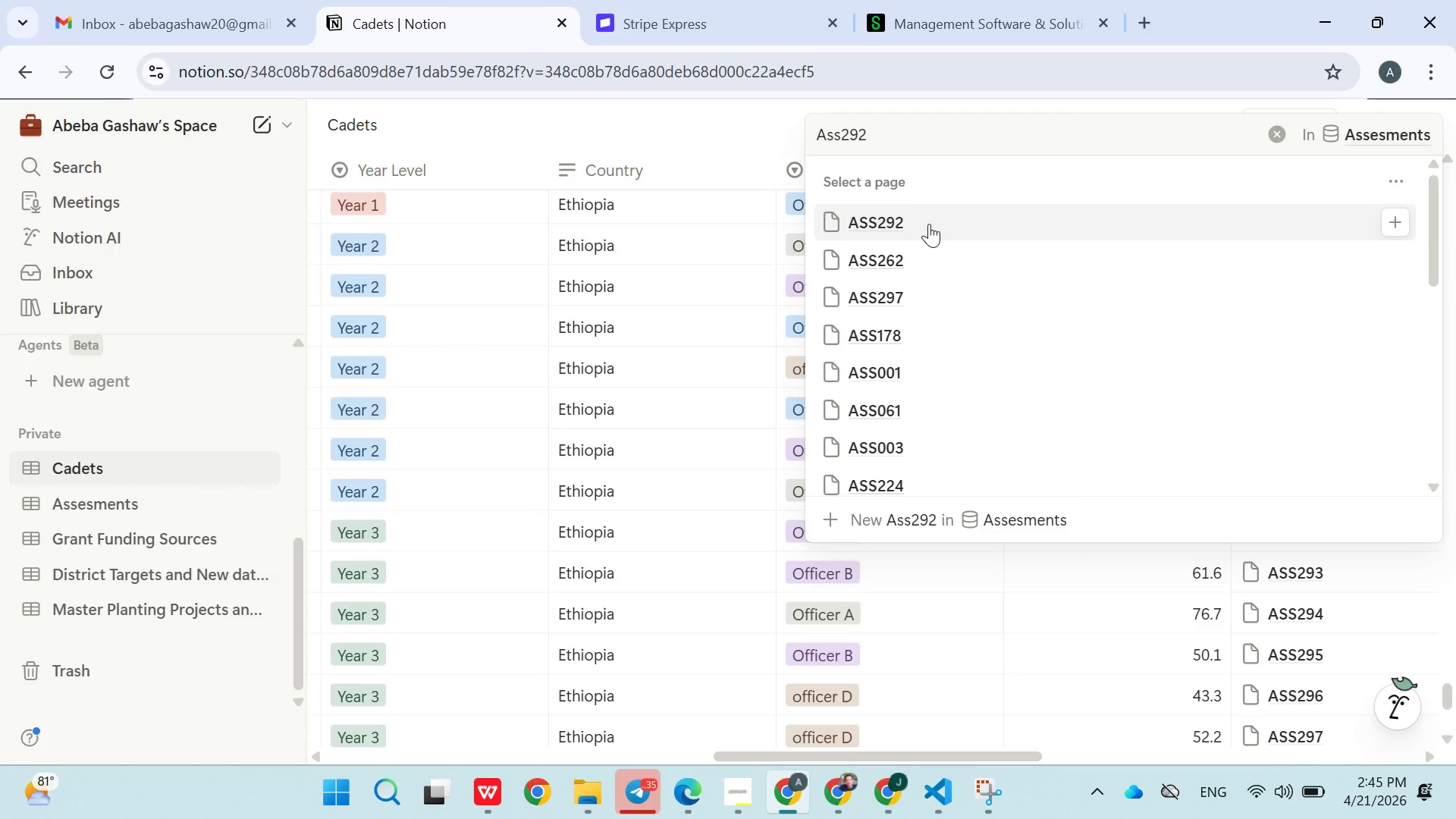 
left_click([929, 224])
 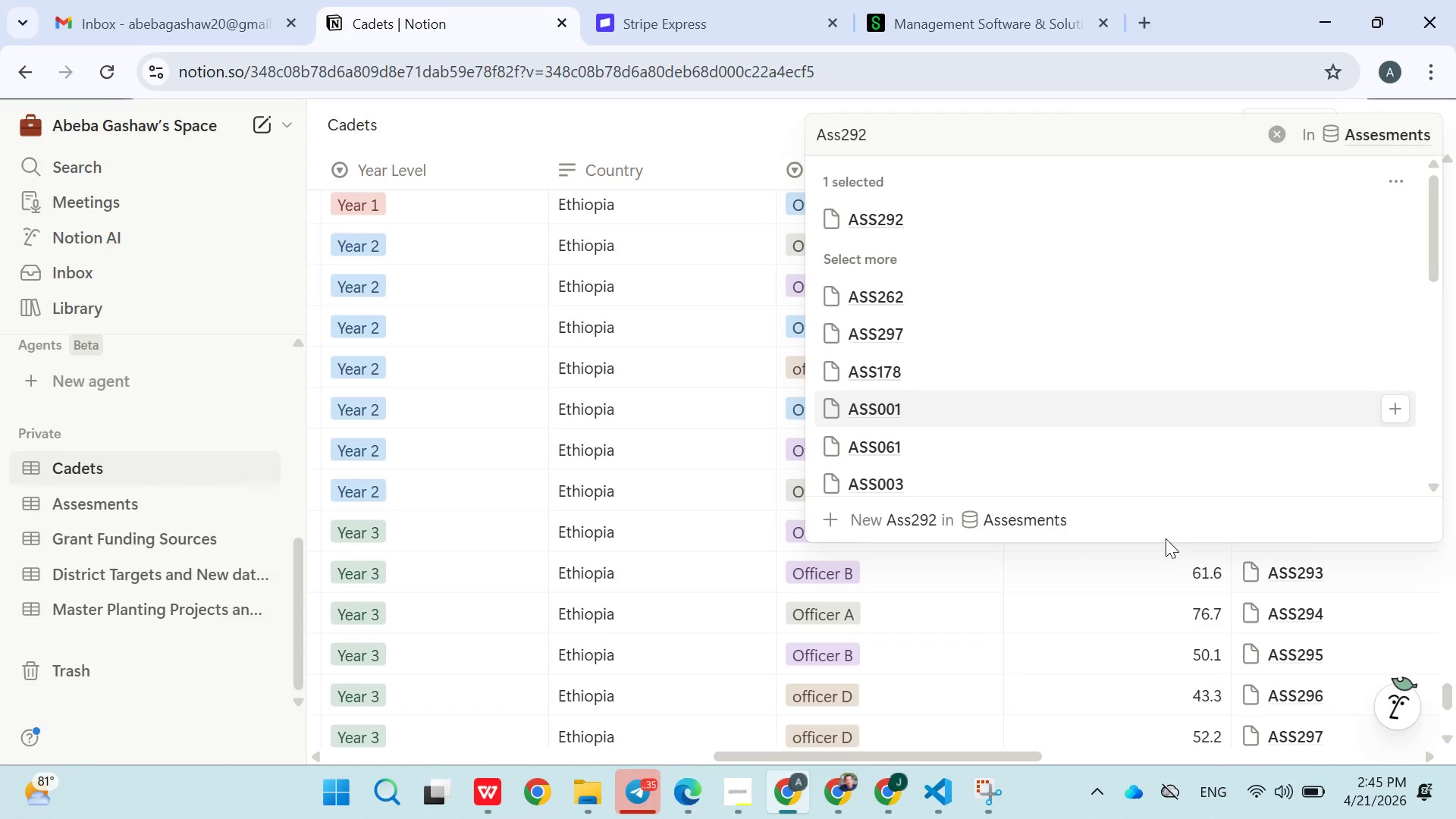 
left_click([1172, 598])
 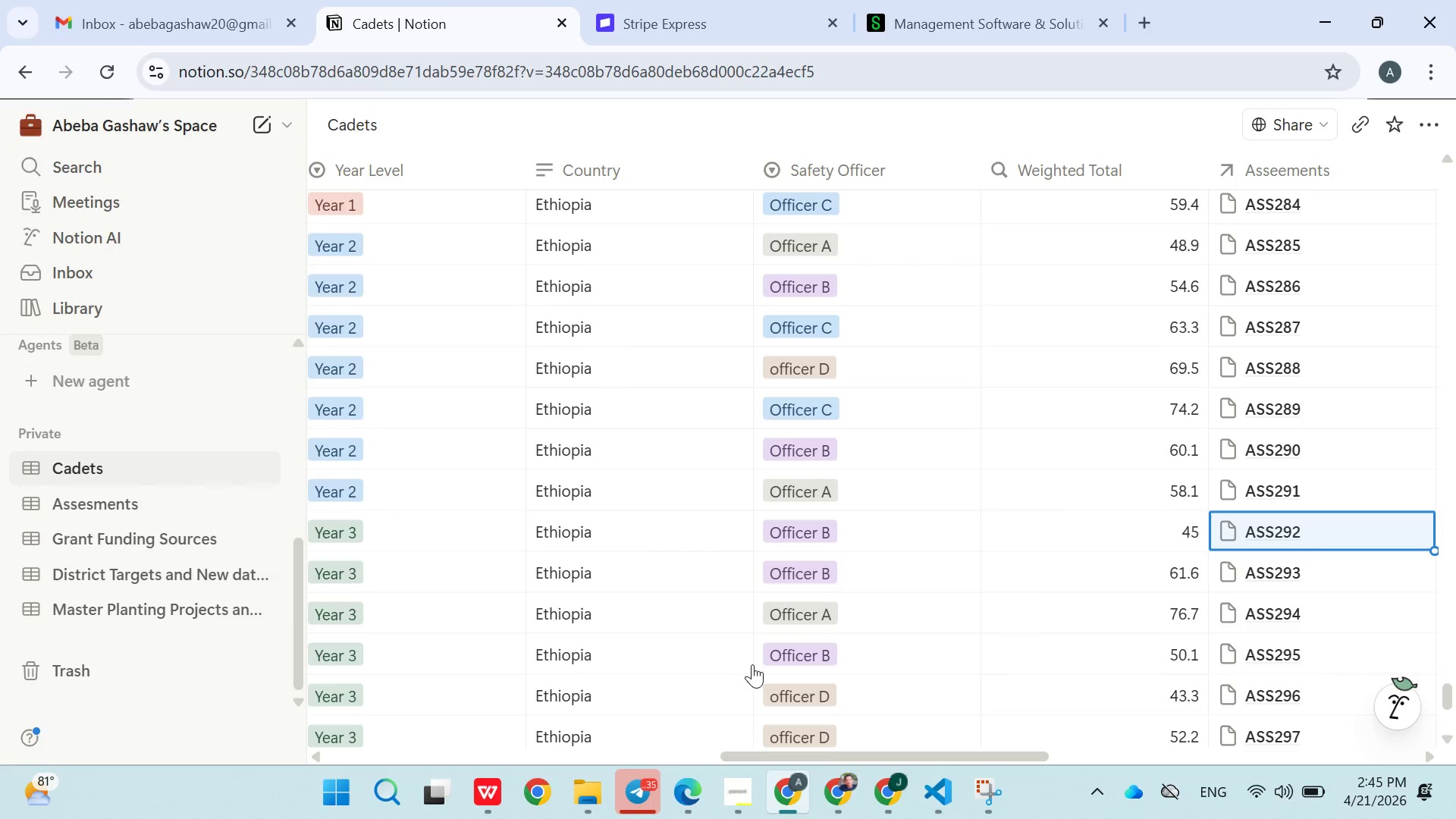 
mouse_move([609, 667])
 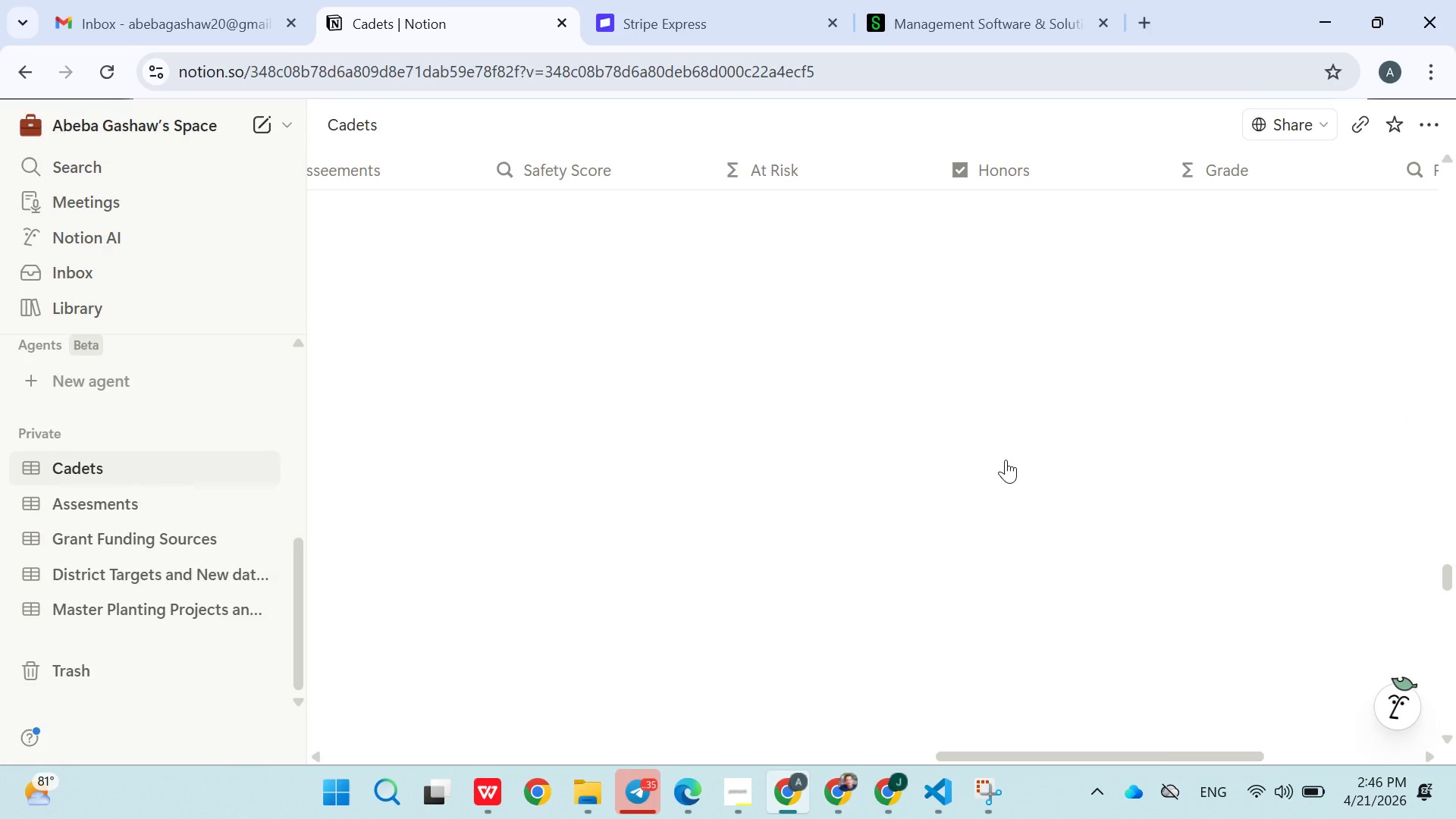 
wait(10.68)
 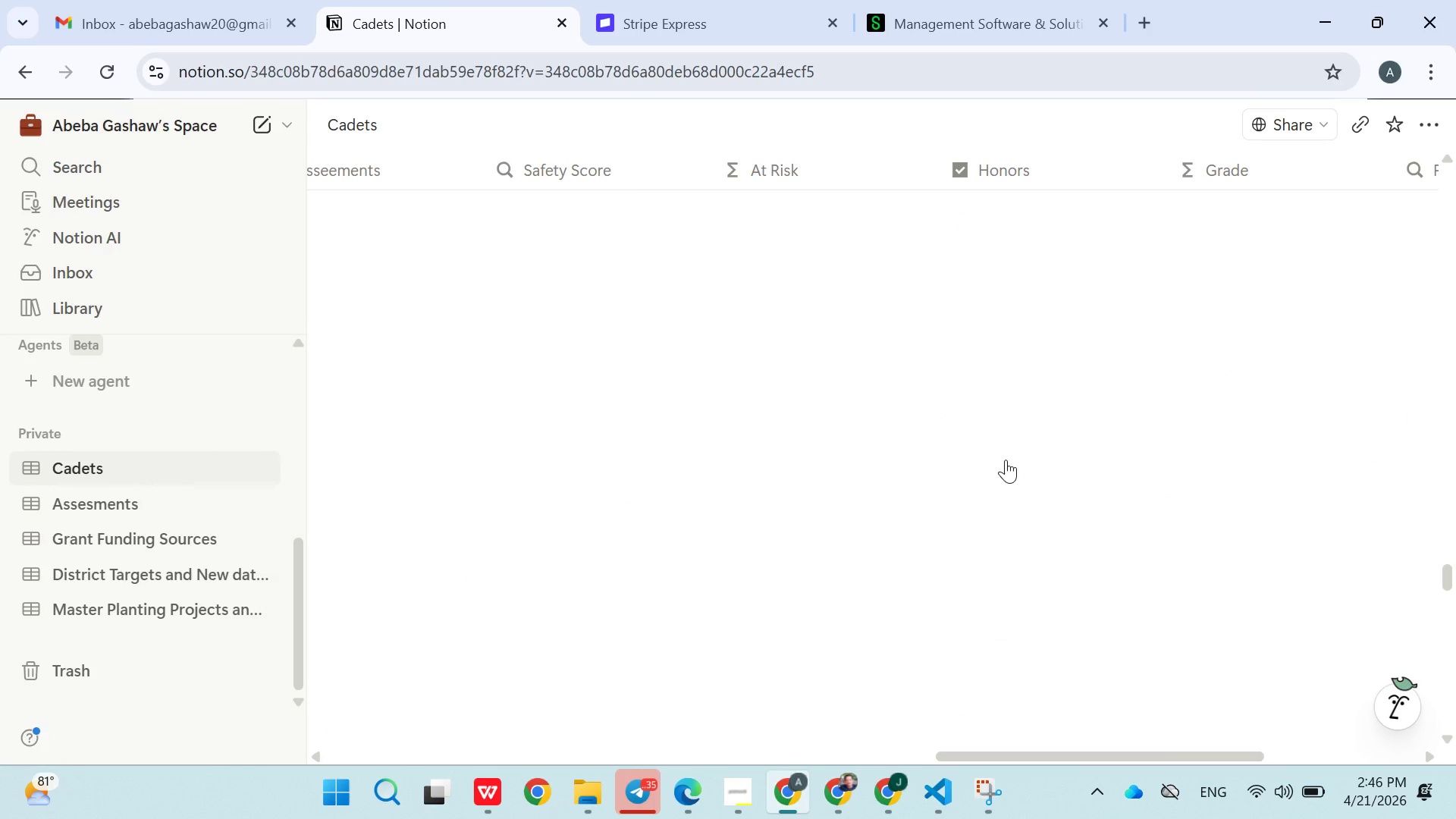 
left_click([972, 281])
 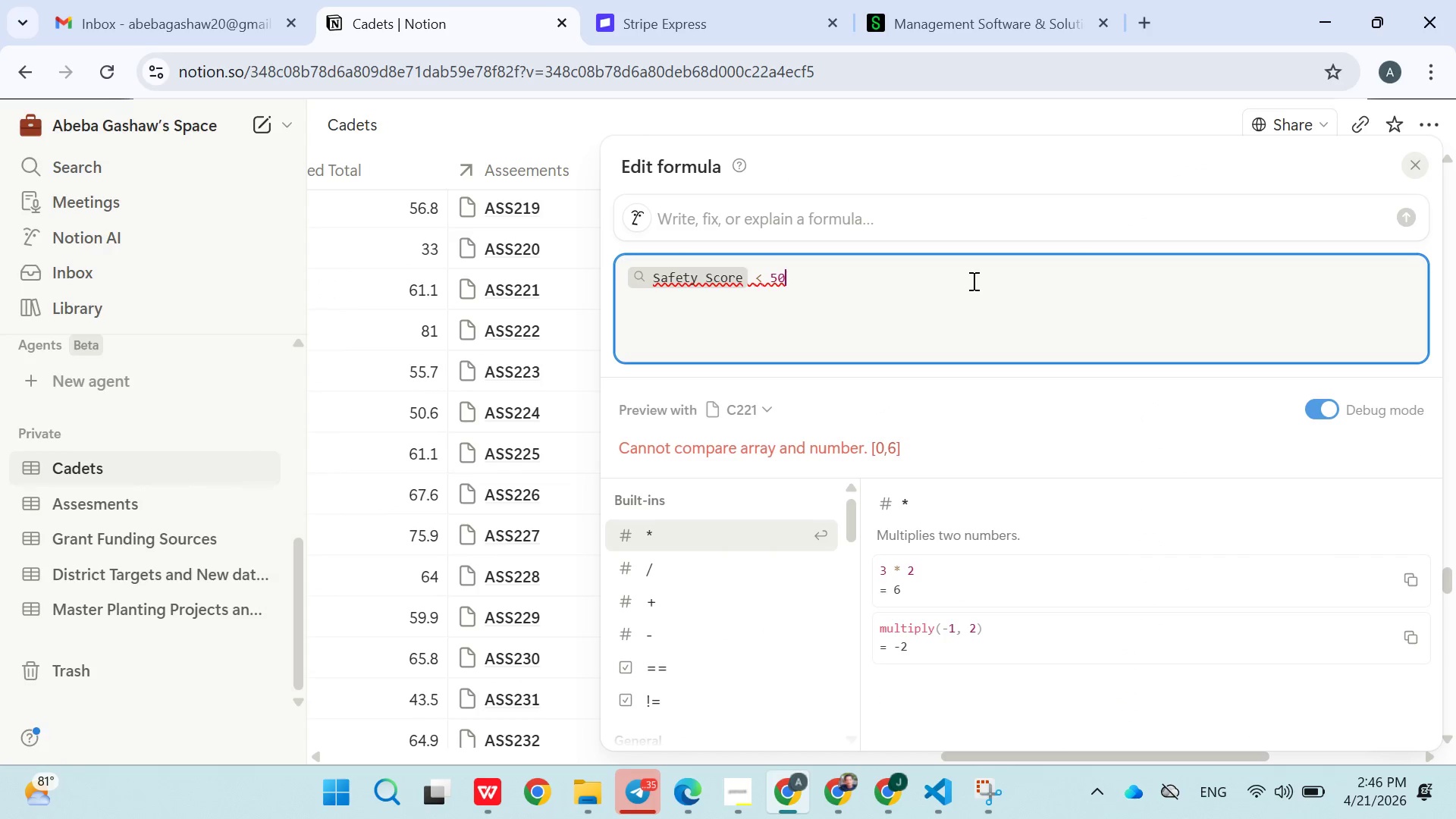 
mouse_move([766, 552])
 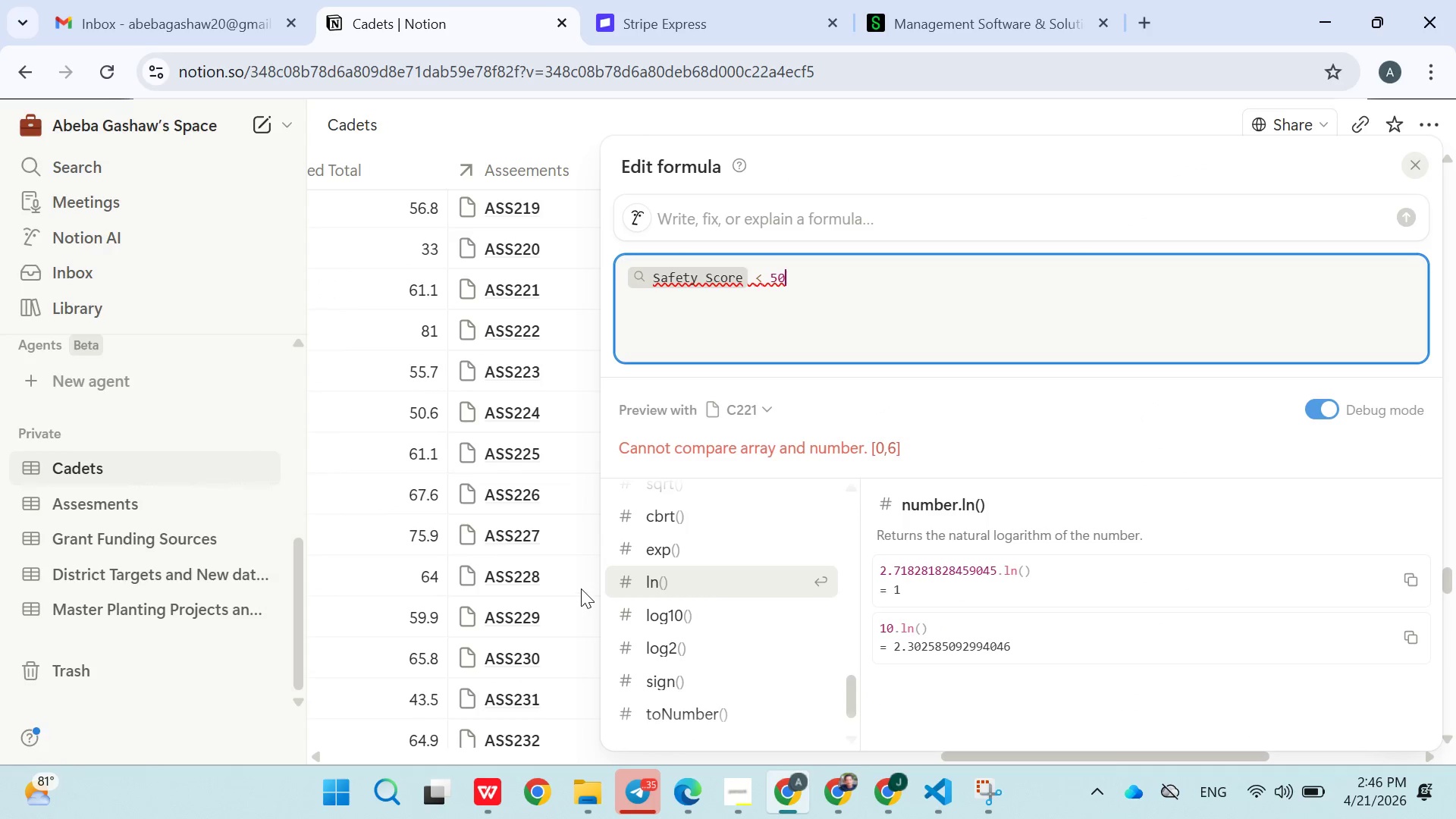 
left_click([581, 588])
 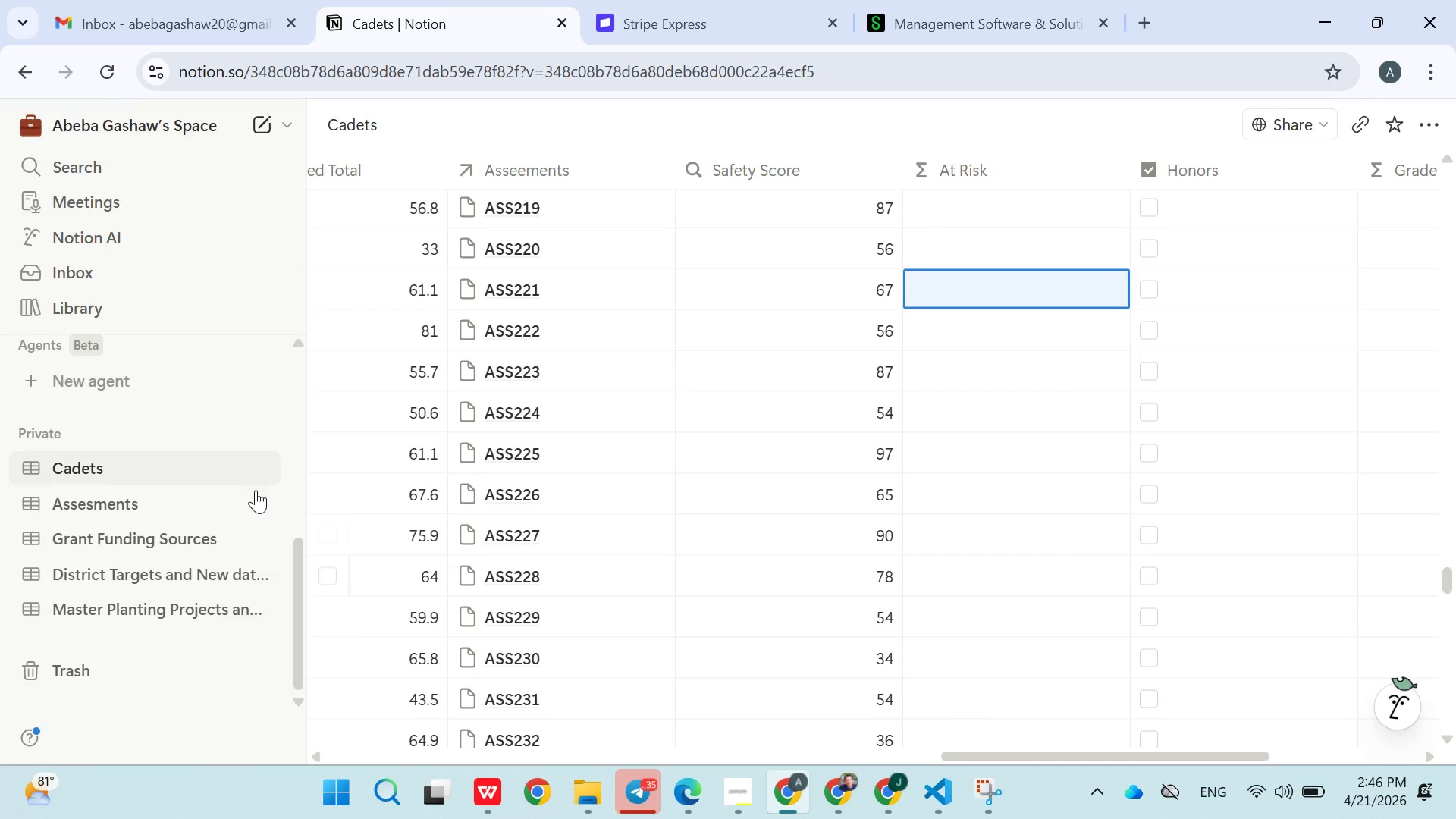 
left_click([146, 512])
 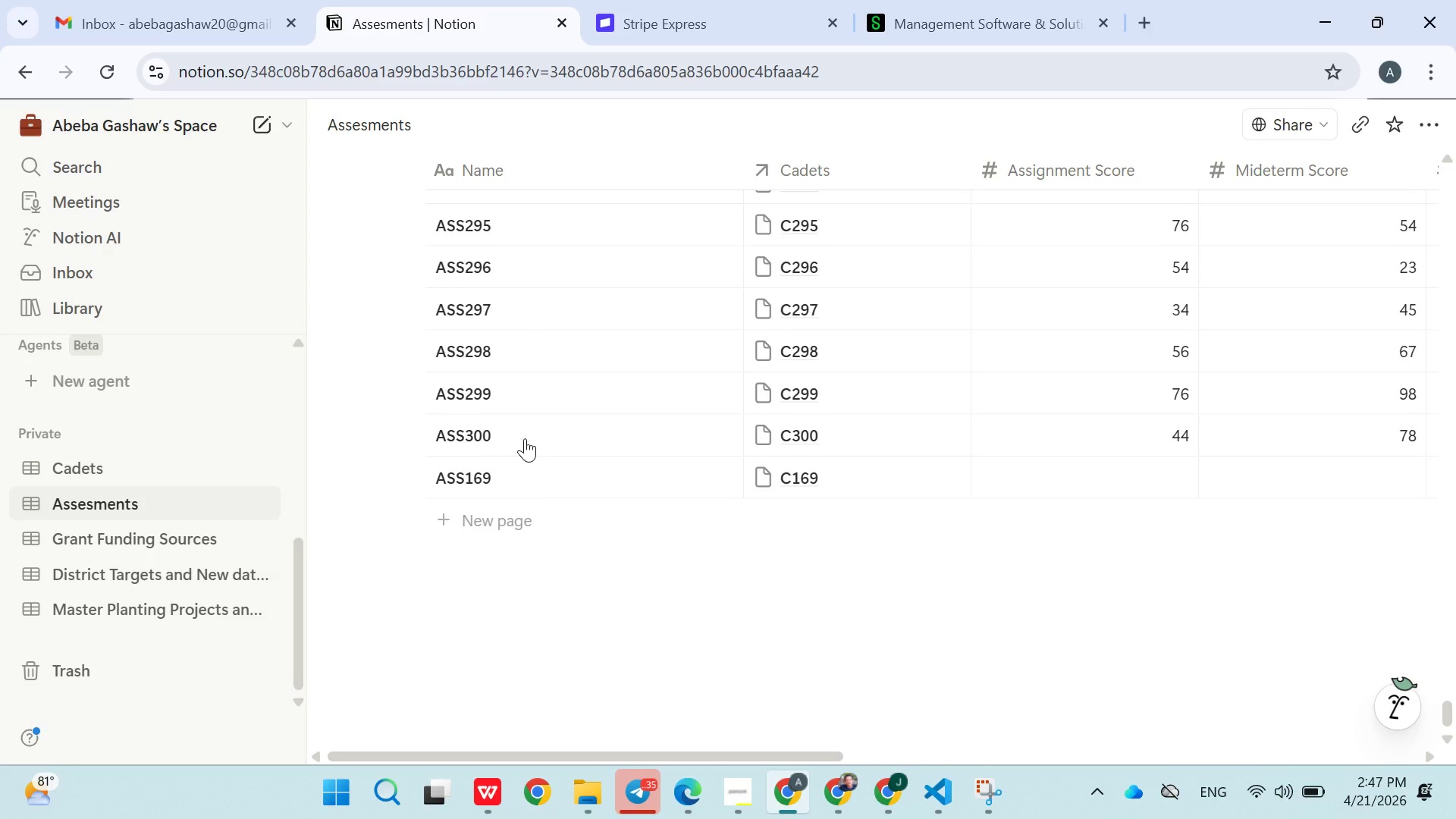 
wait(44.61)
 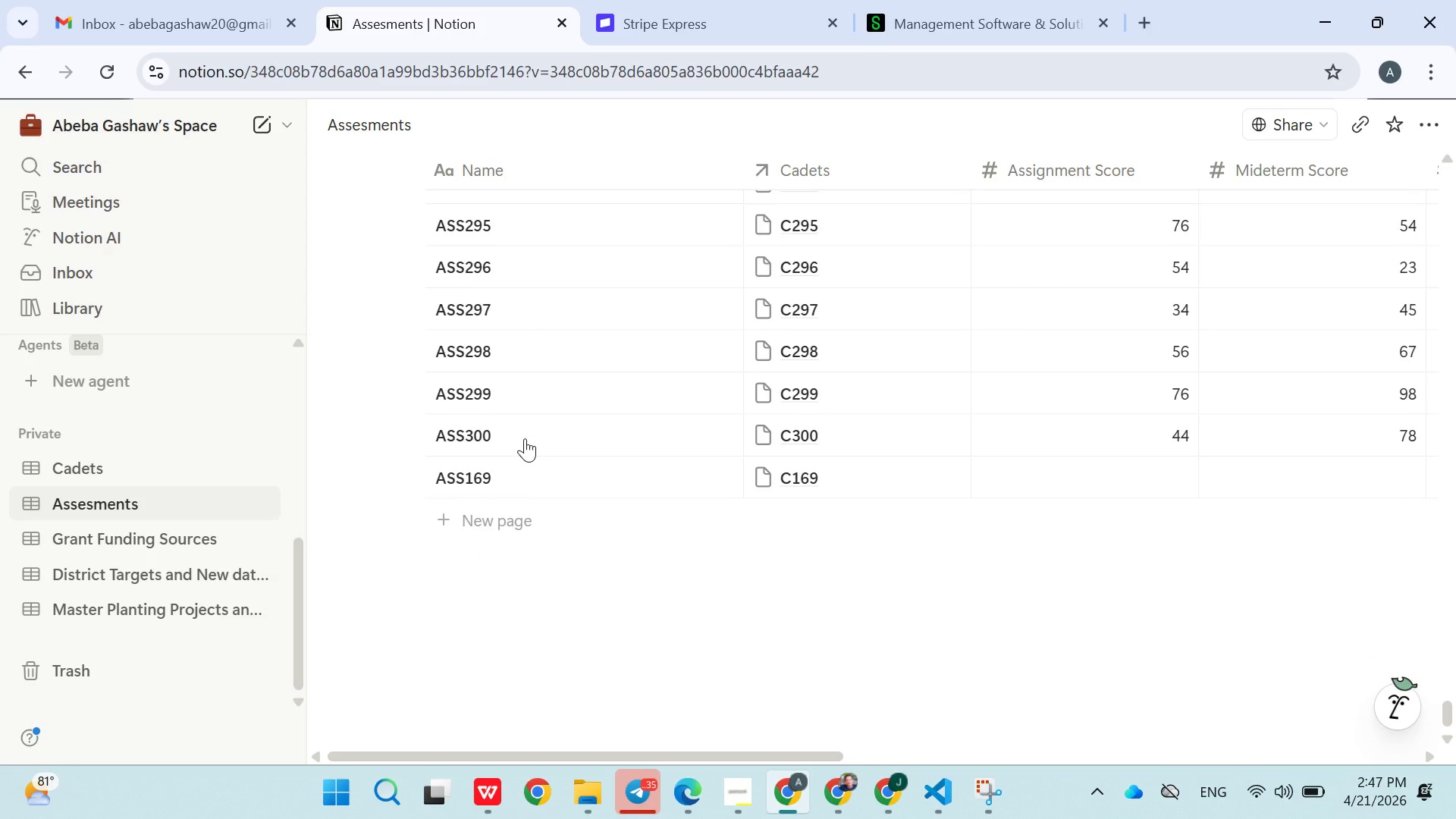 
left_click([400, 468])
 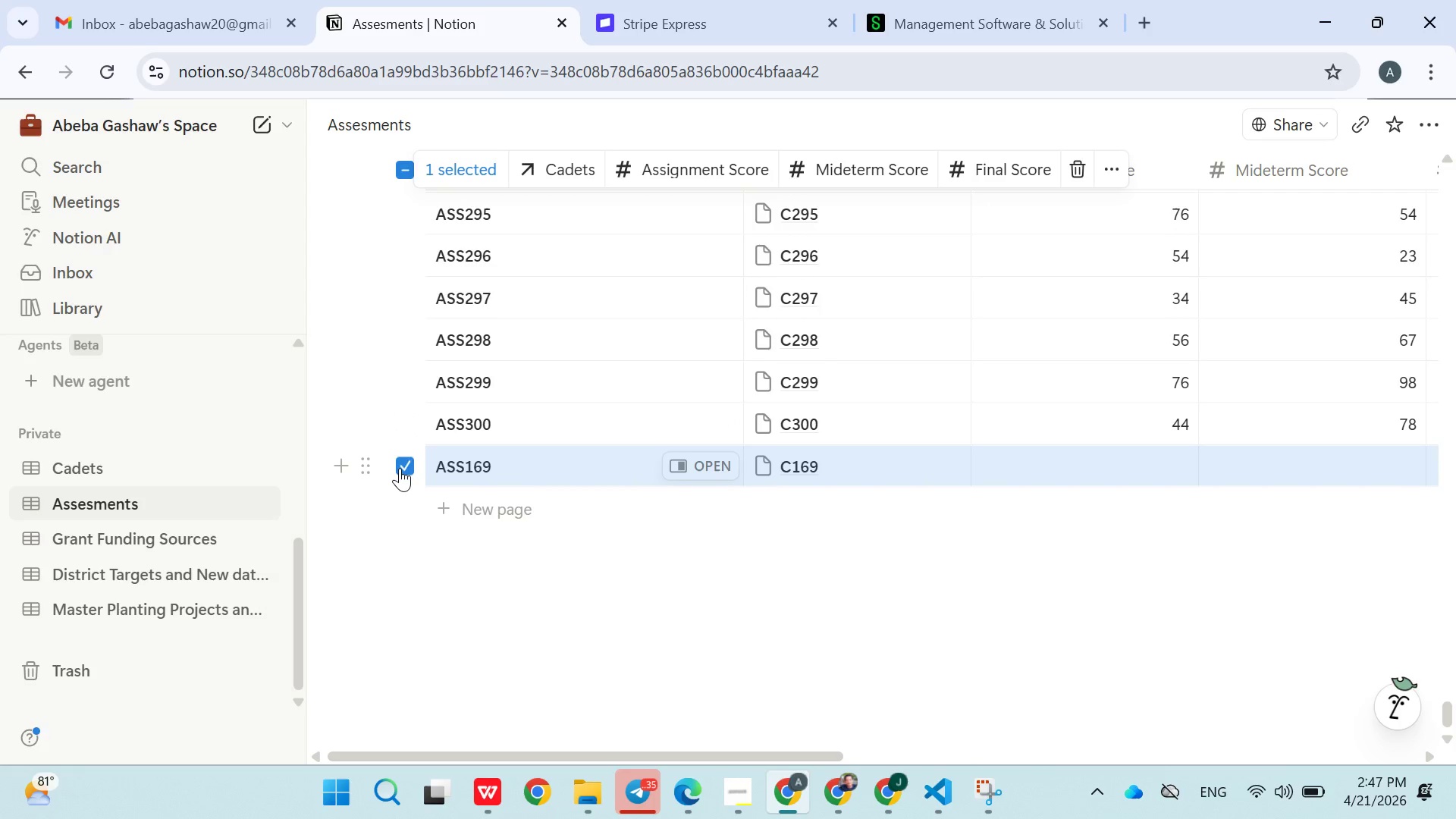 
key(Shift+Delete)
 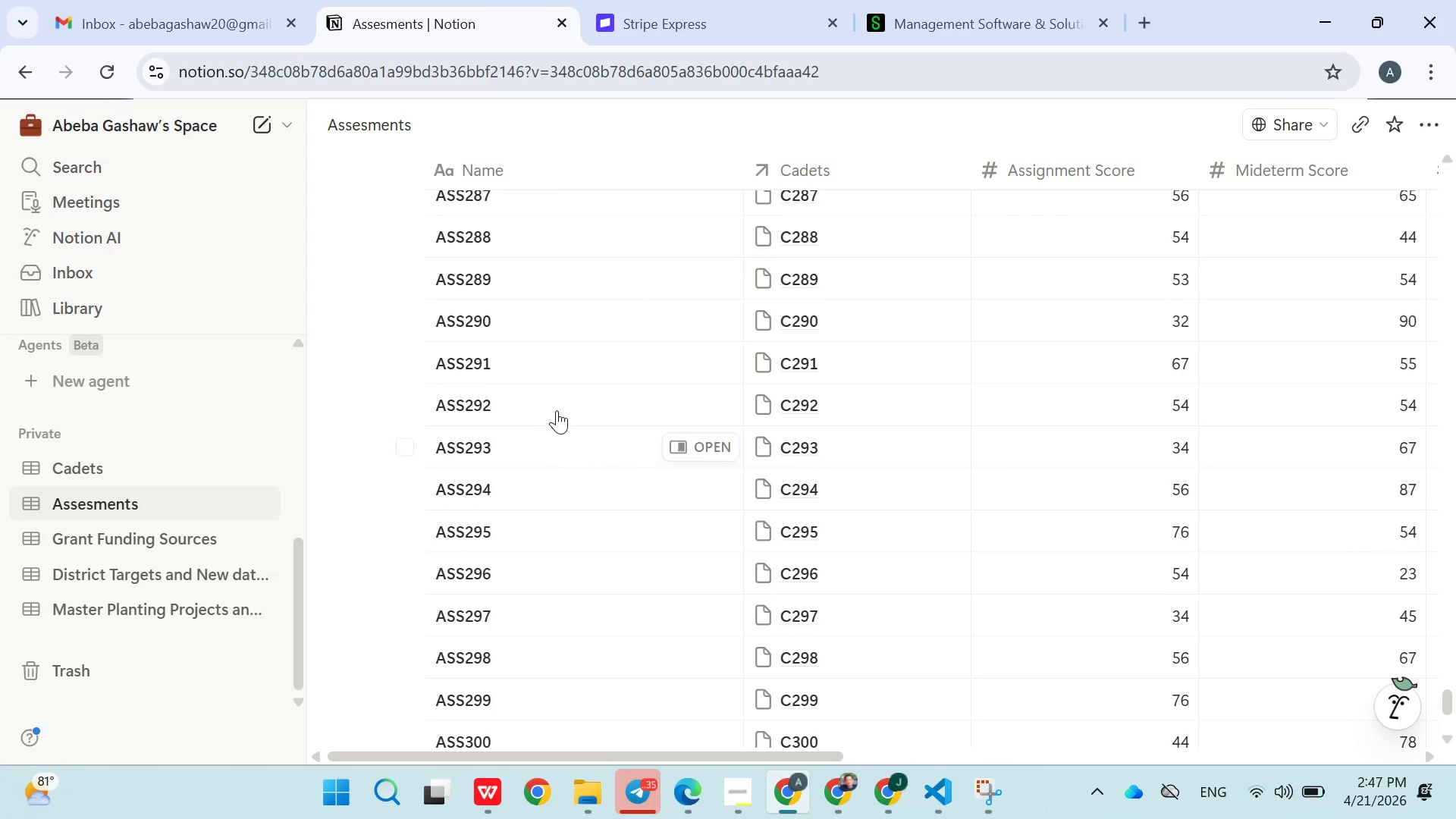 
wait(9.36)
 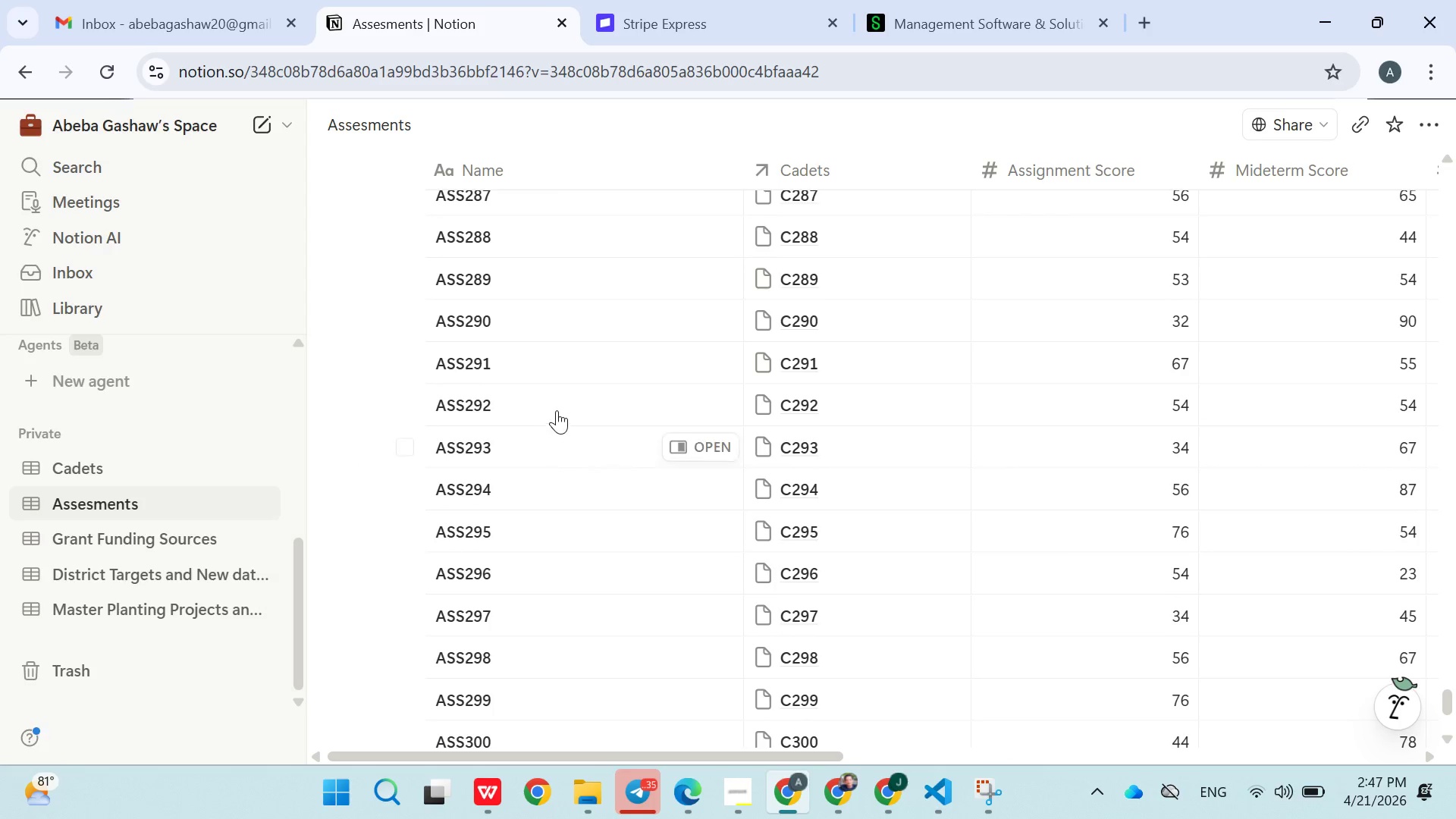 
left_click([85, 469])
 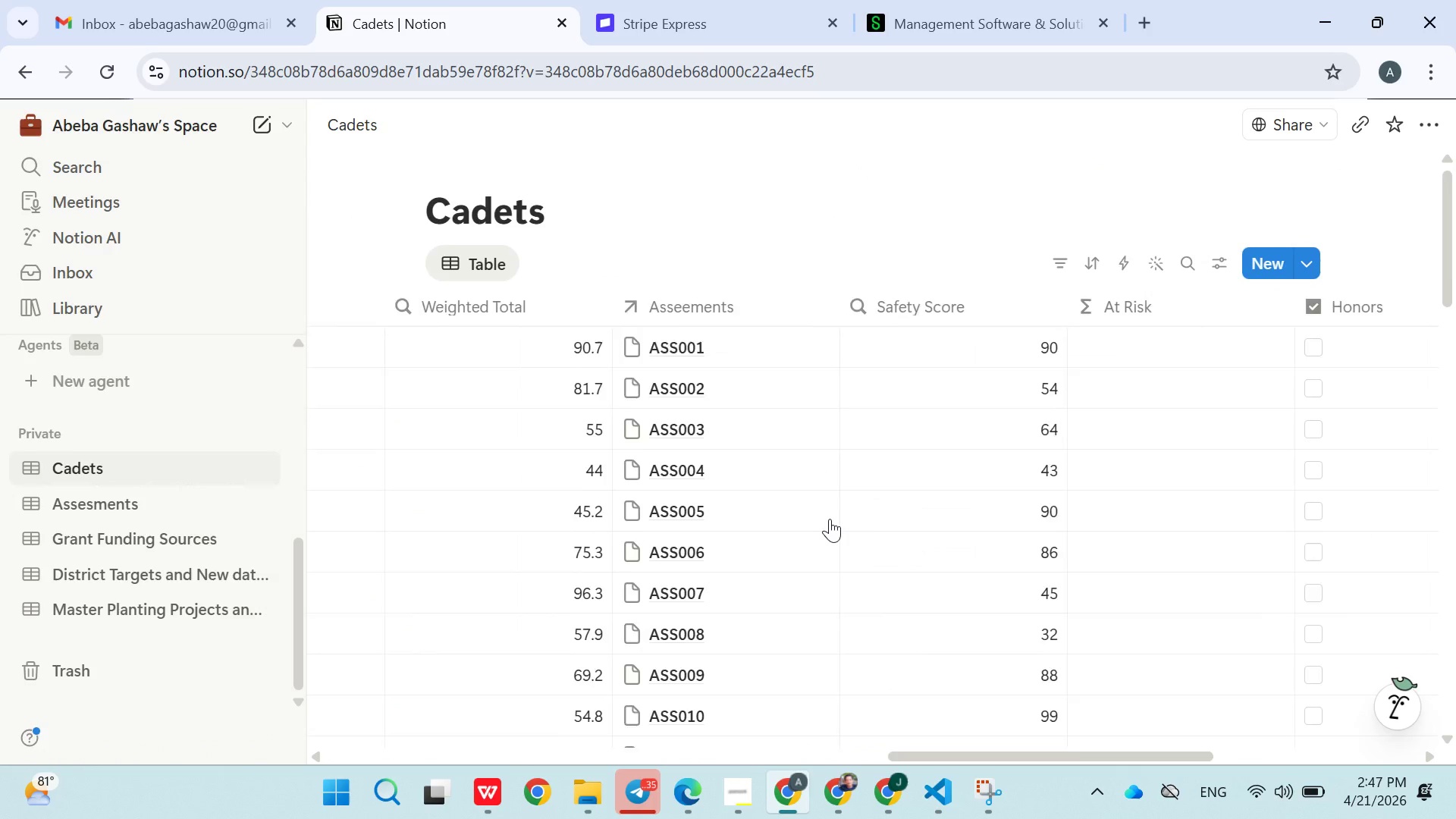 
wait(7.0)
 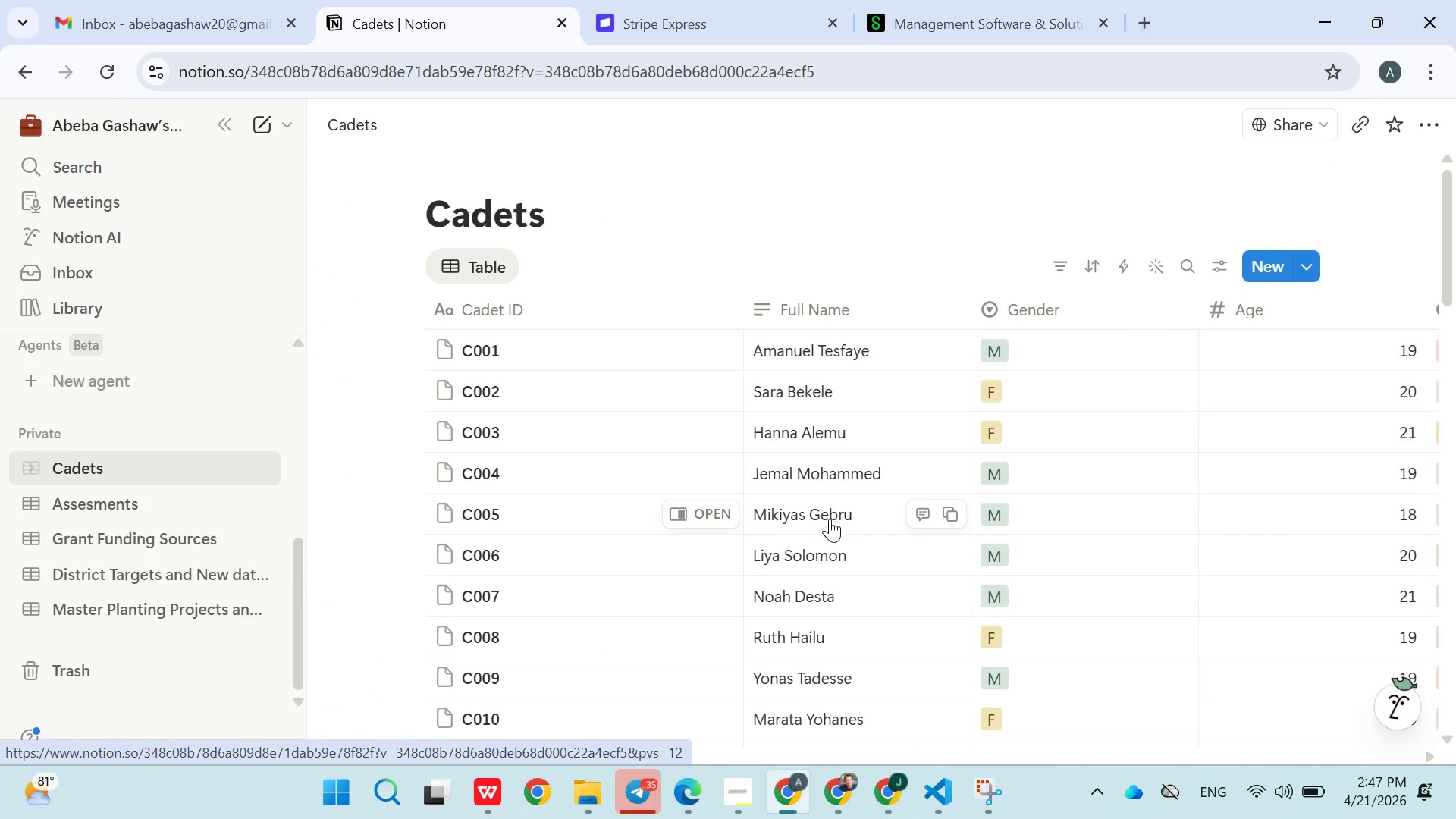 
left_click([869, 339])
 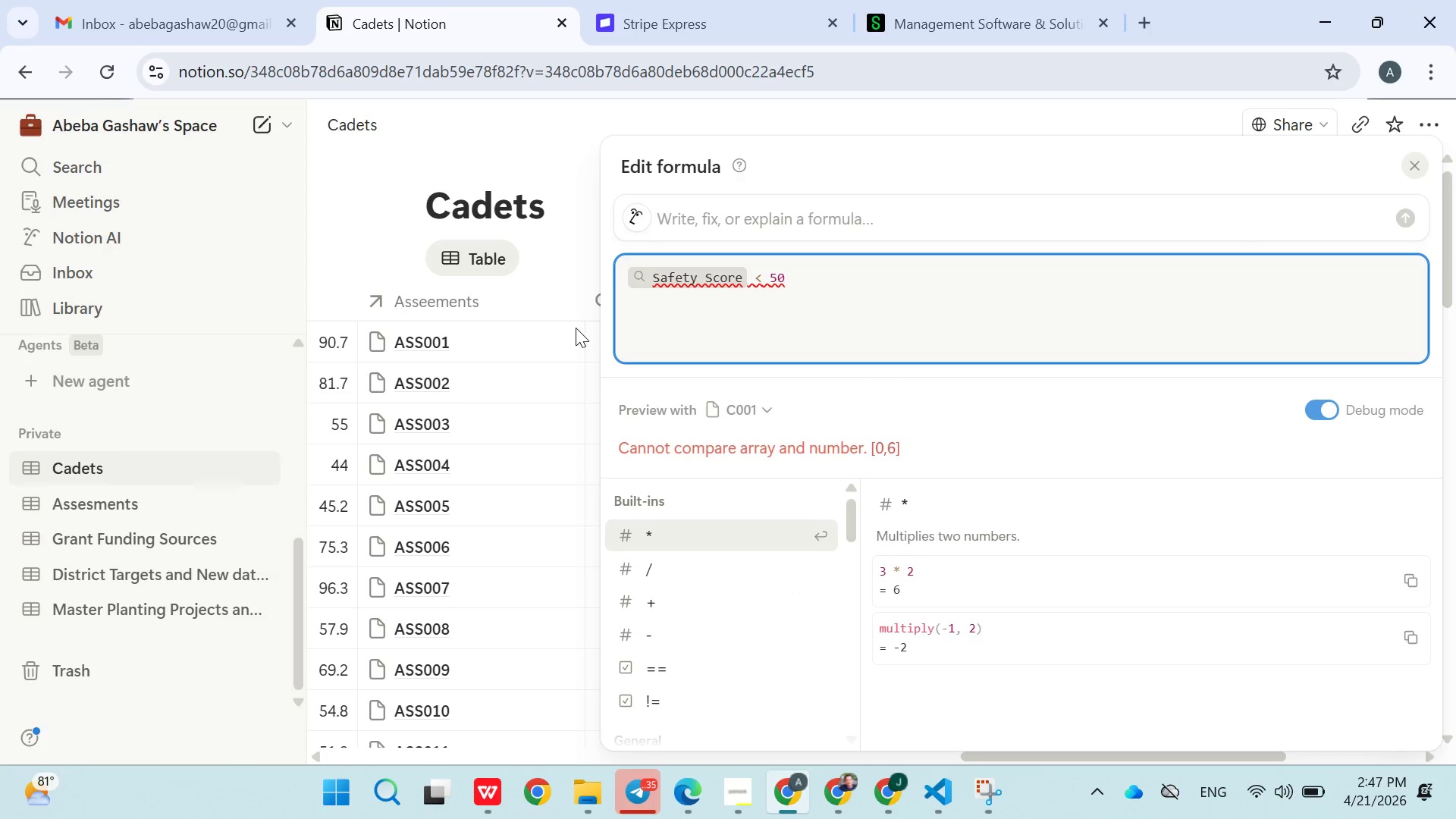 
left_click([562, 338])
 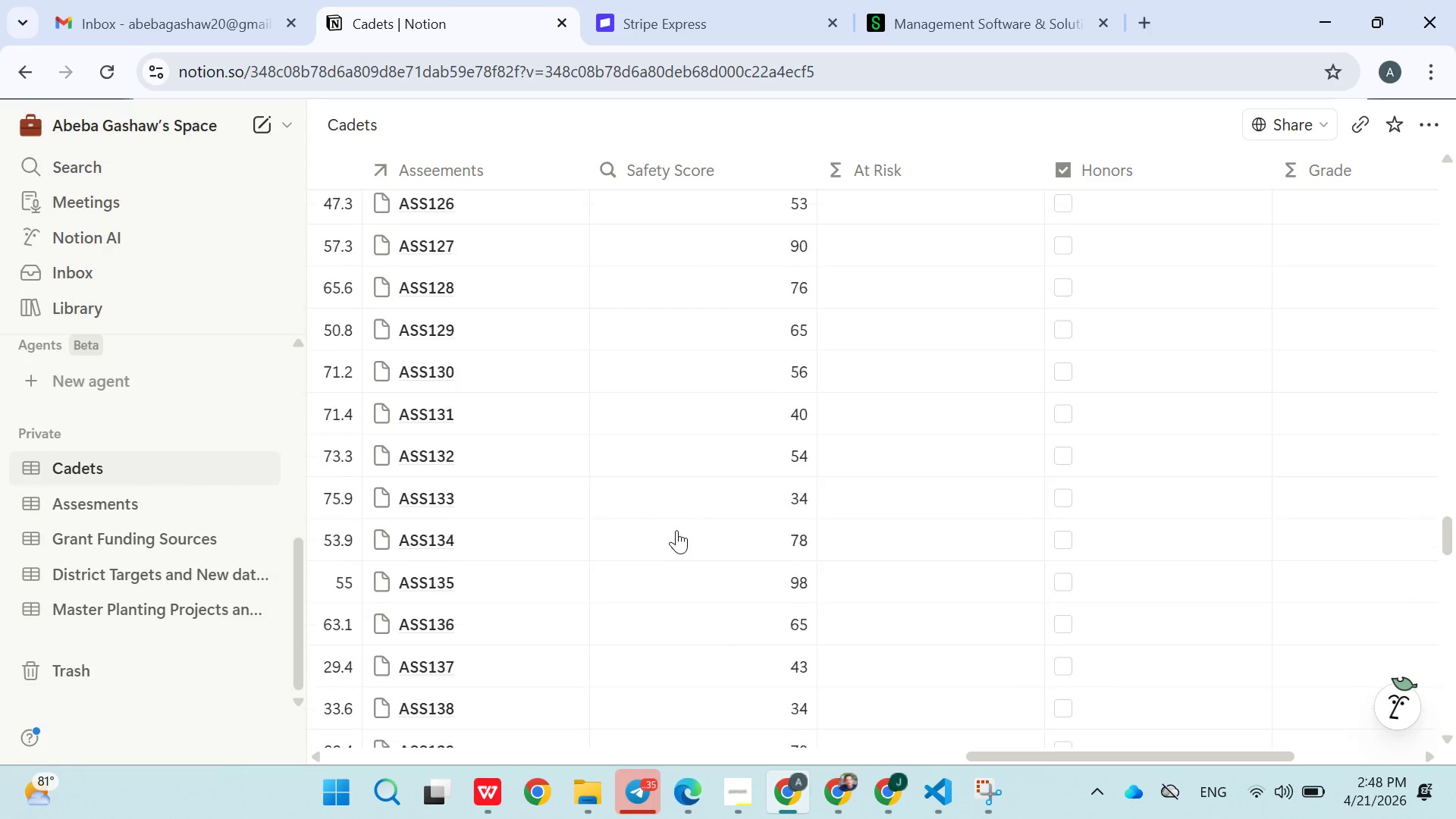 
wait(35.83)
 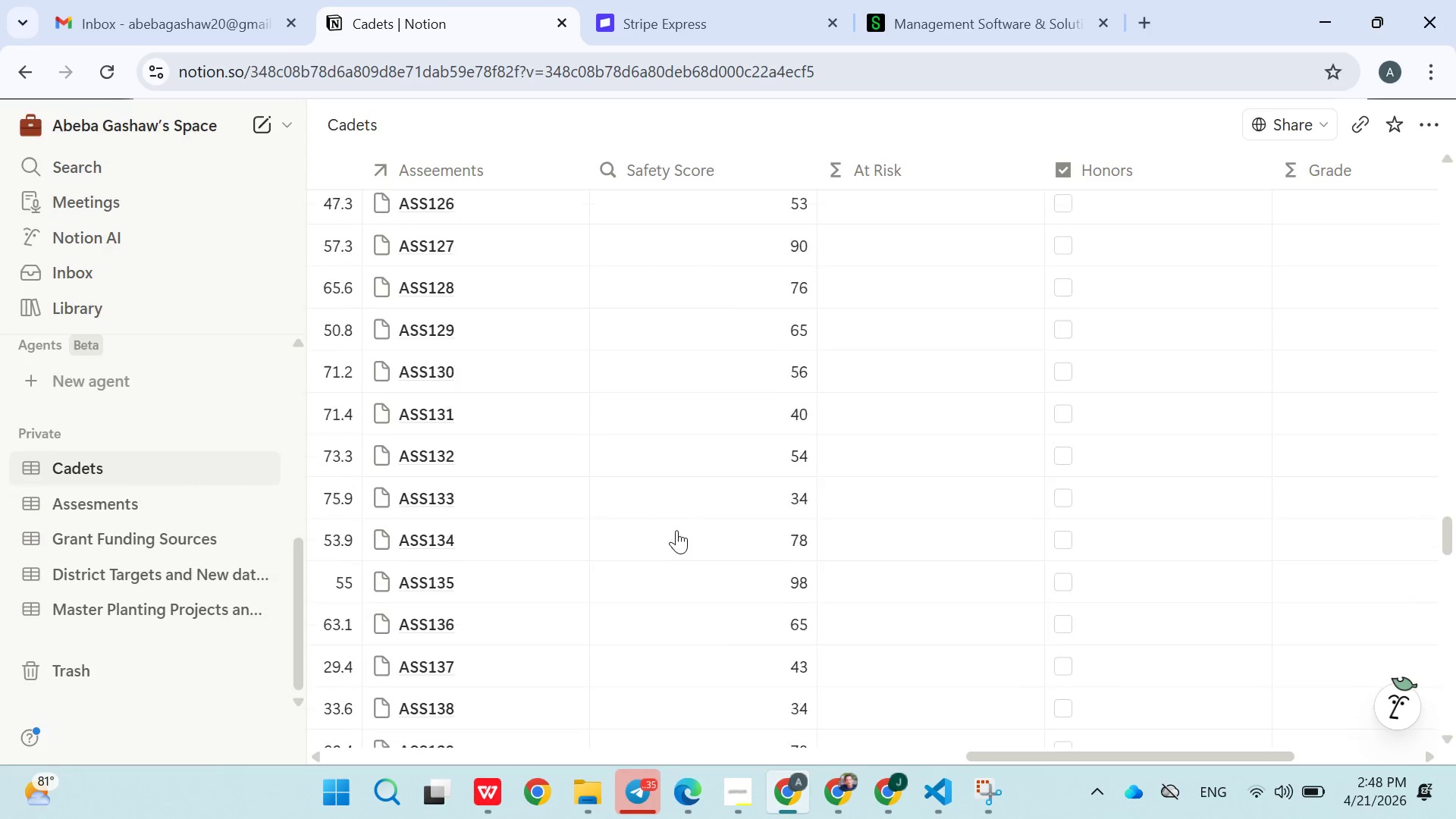 
mouse_move([706, 518])
 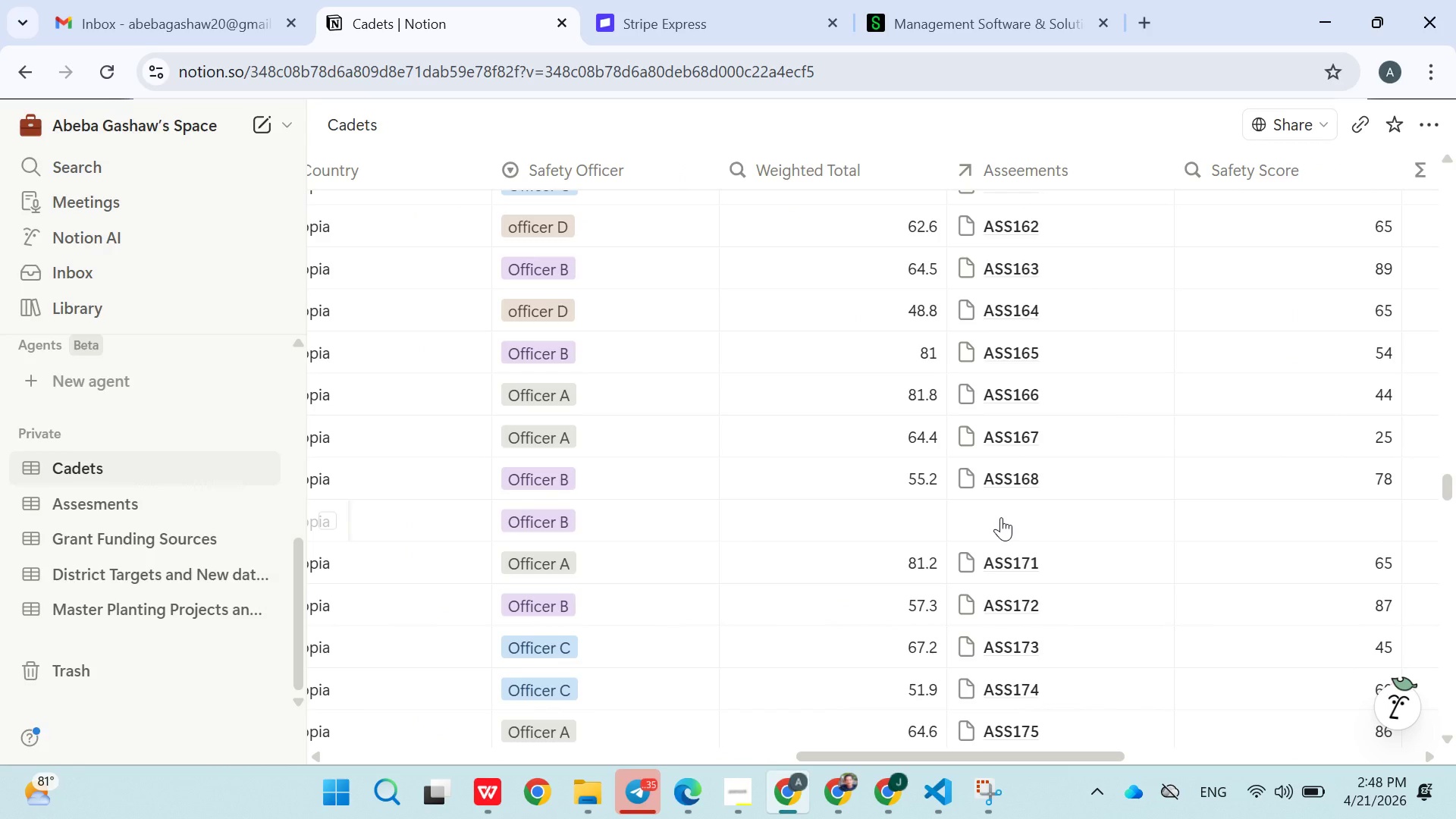 
left_click([1001, 517])
 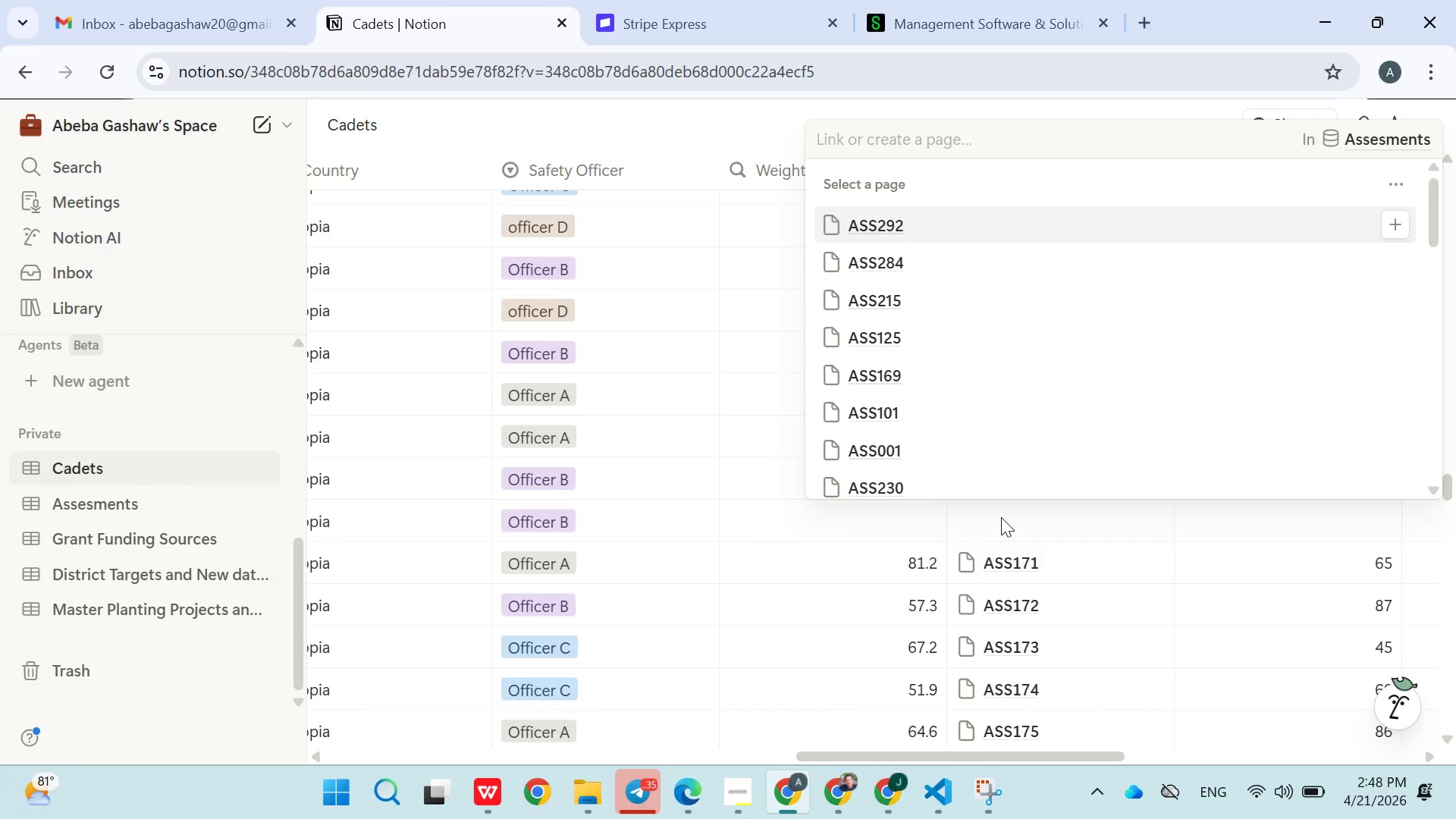 
hold_key(key=ShiftLeft, duration=0.36)
 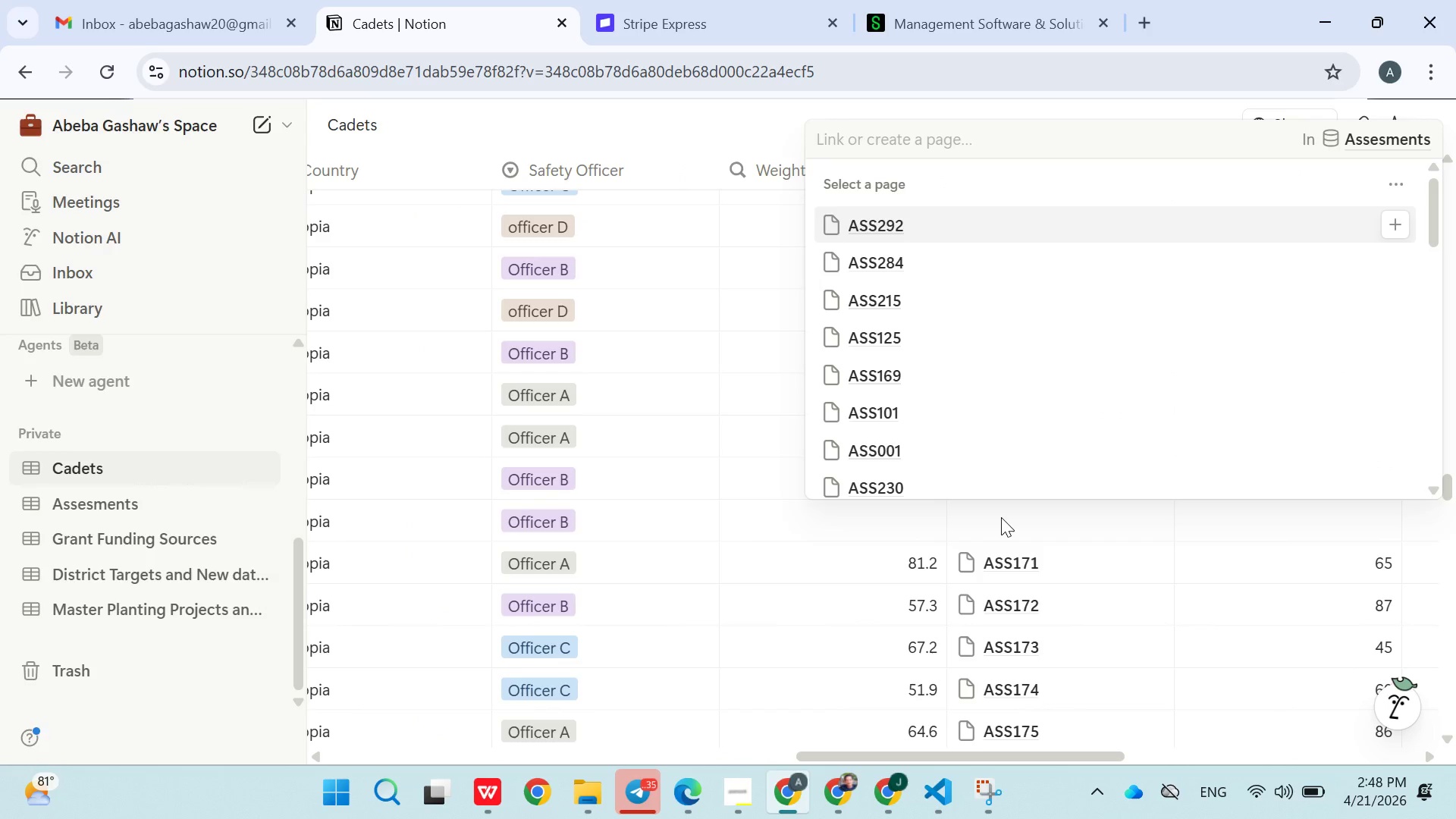 
type(Ass169)
 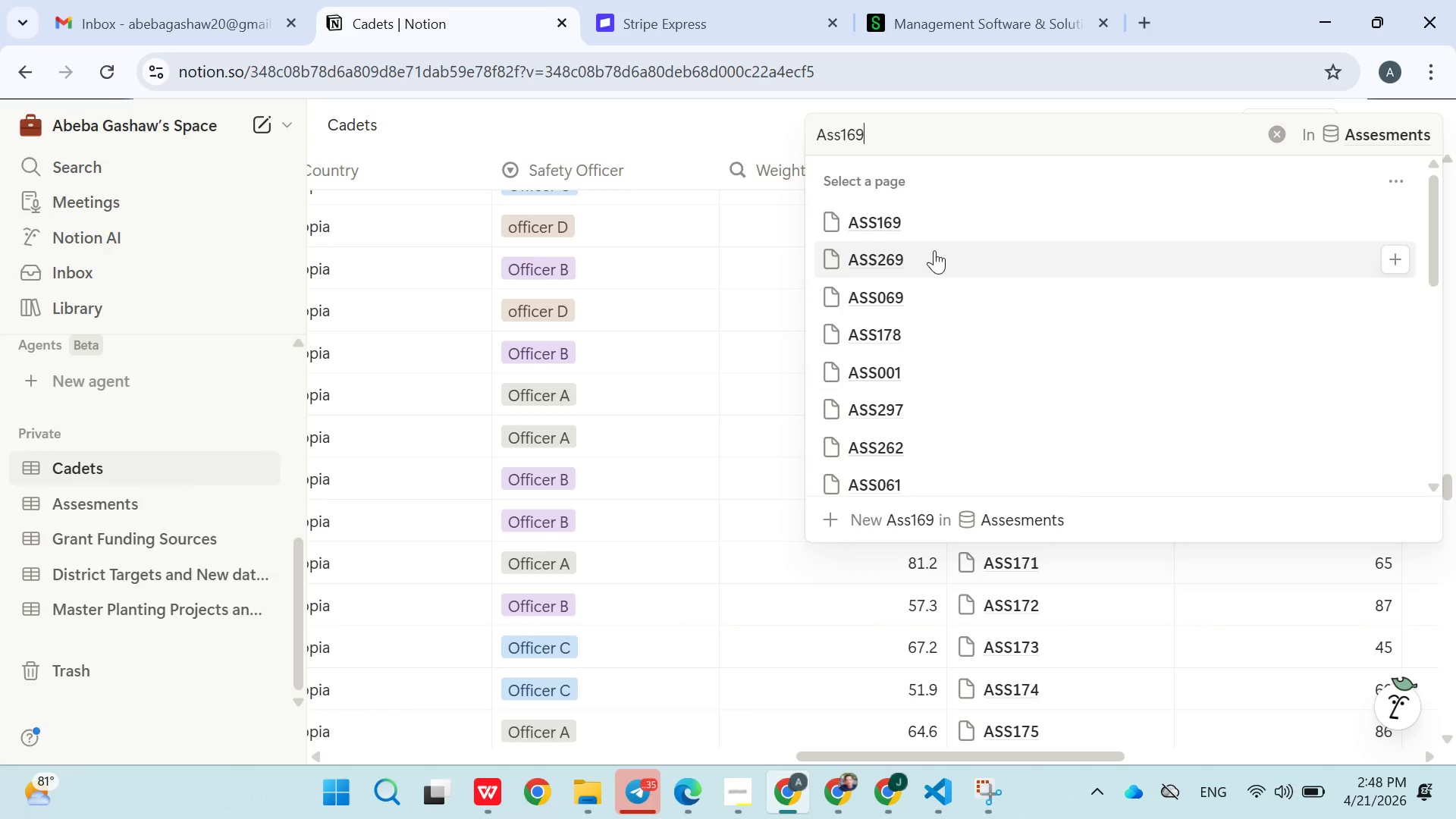 
left_click([916, 224])
 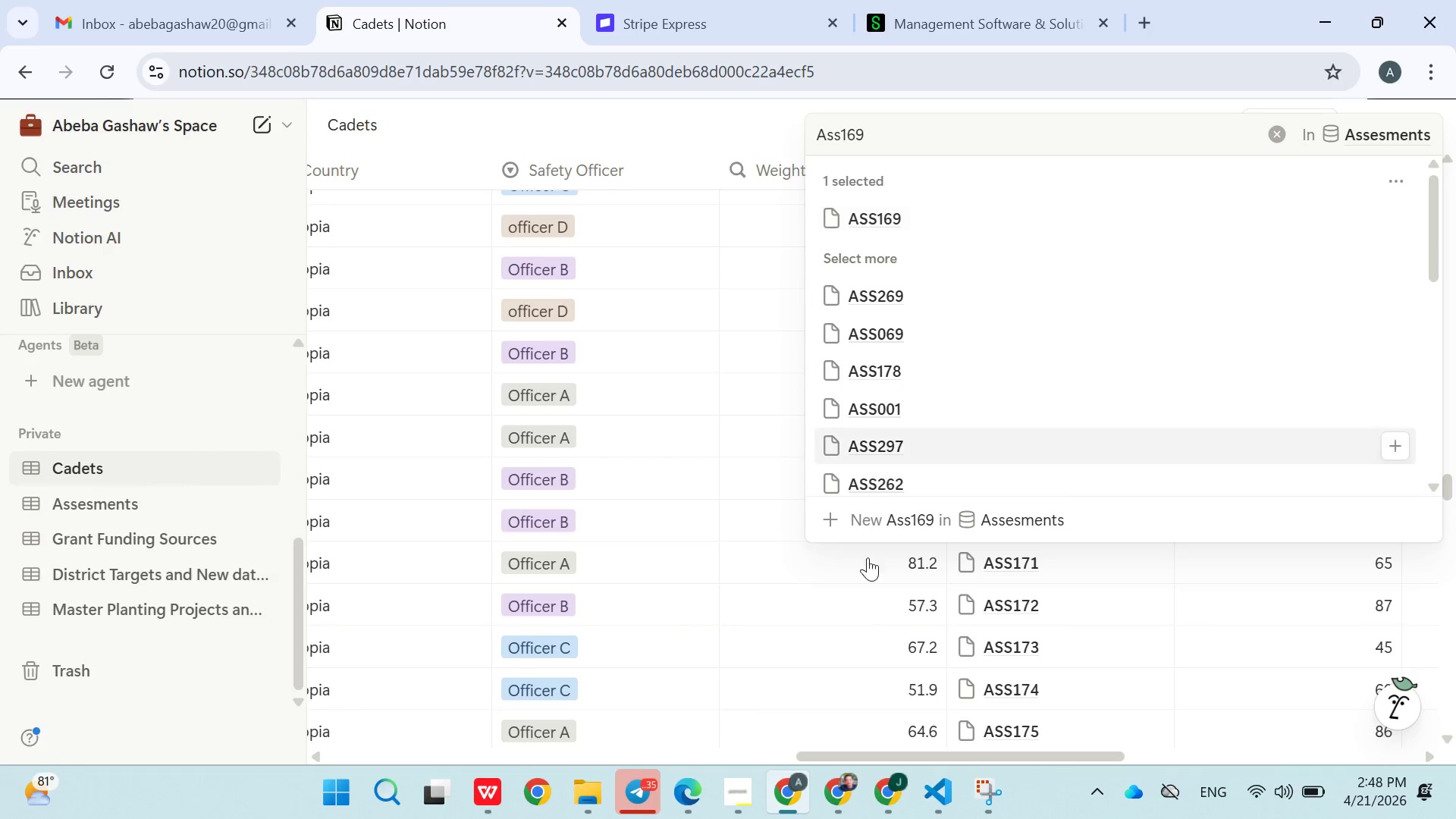 
left_click([864, 588])
 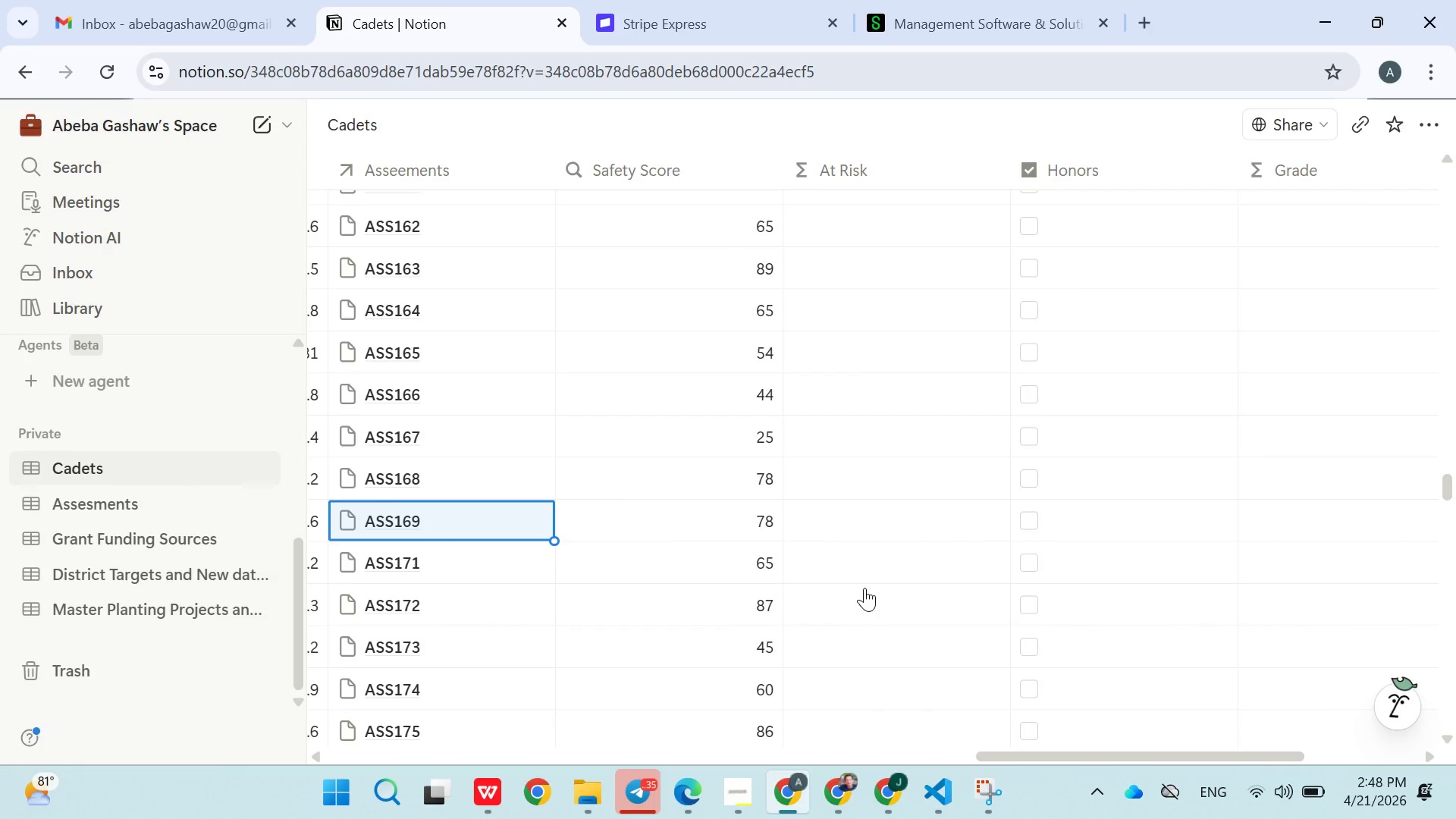 
wait(8.3)
 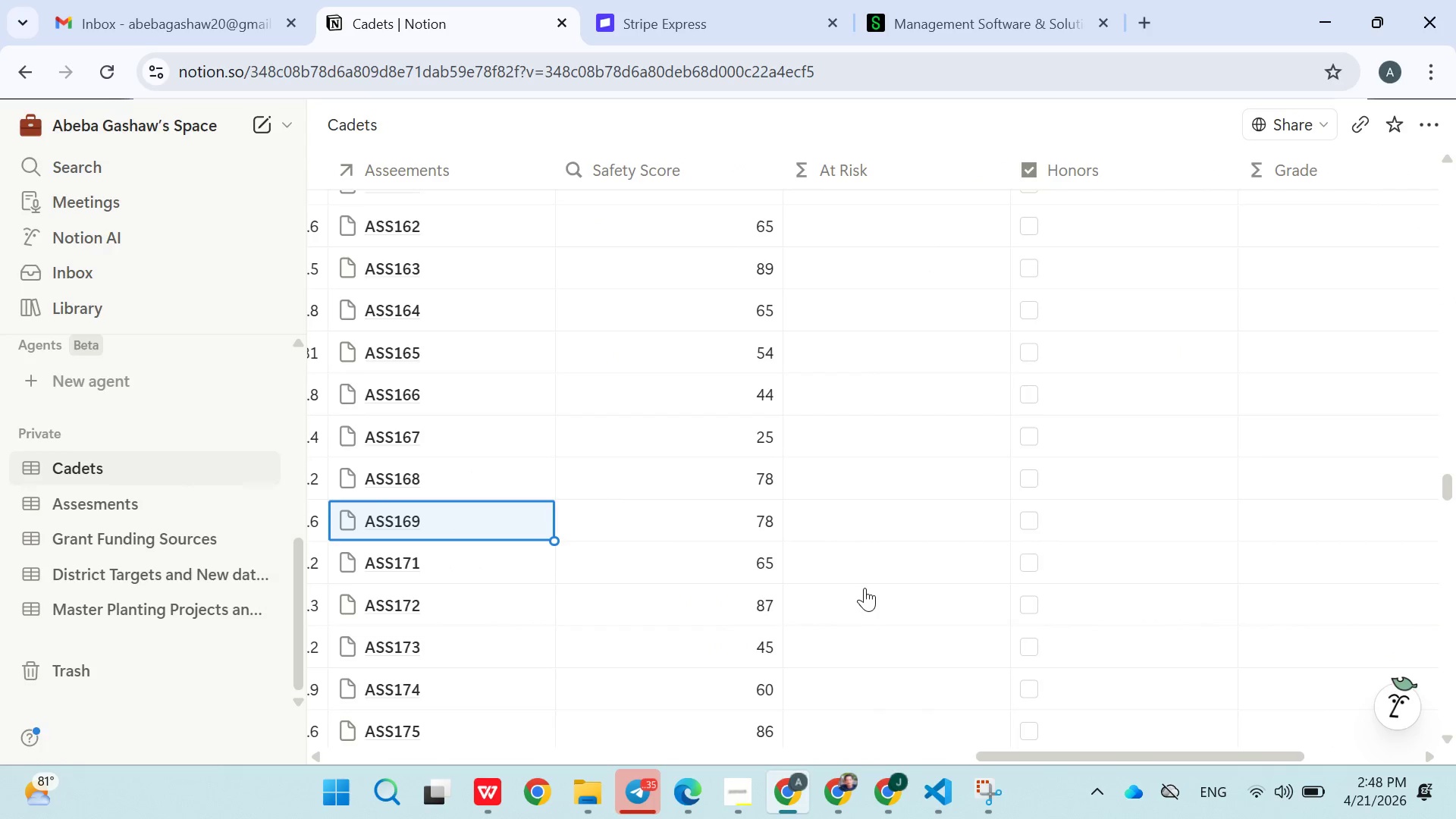 
left_click([868, 509])
 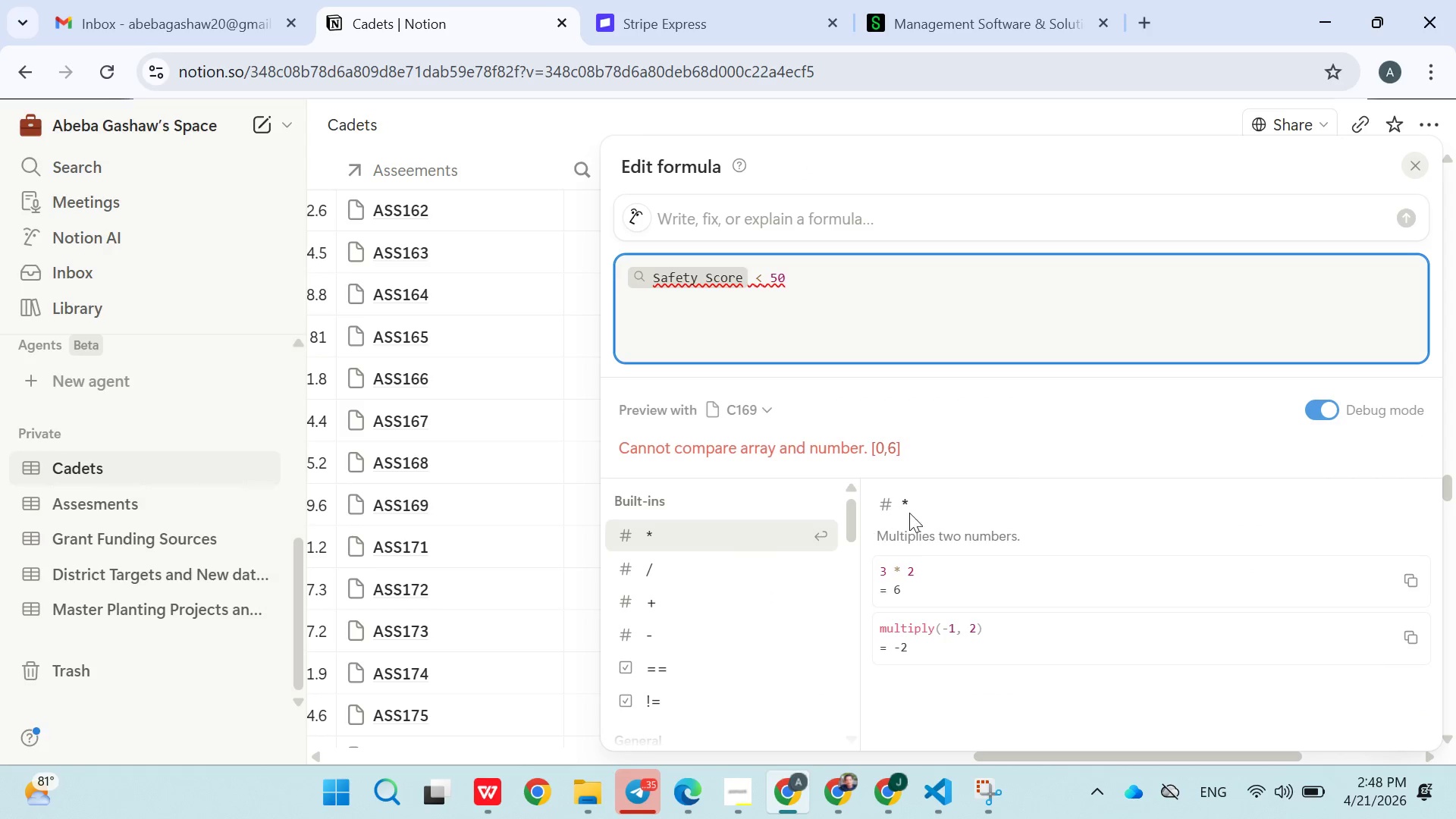 
left_click([555, 513])
 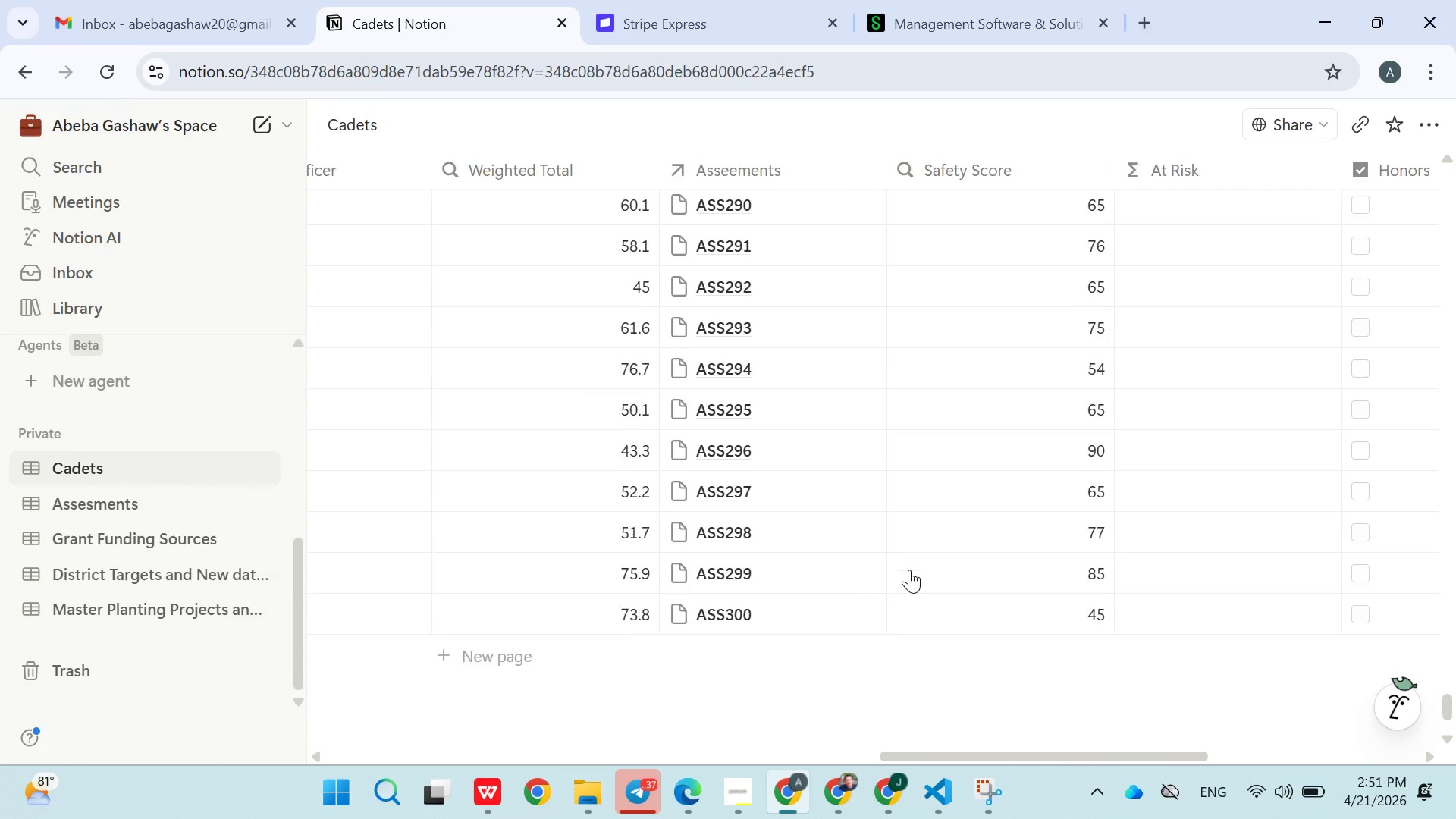 
wait(186.86)
 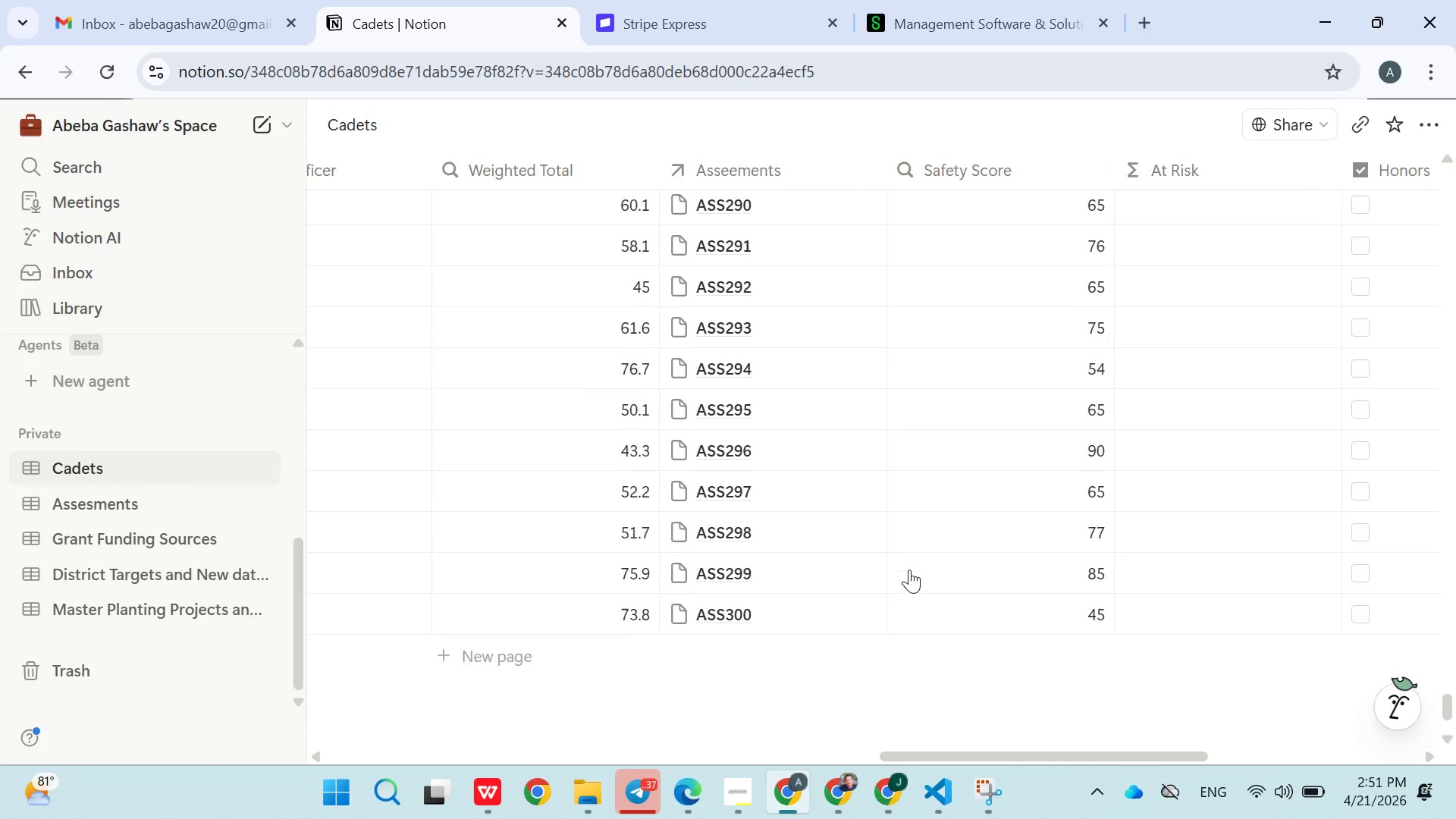 
left_click([146, 509])
 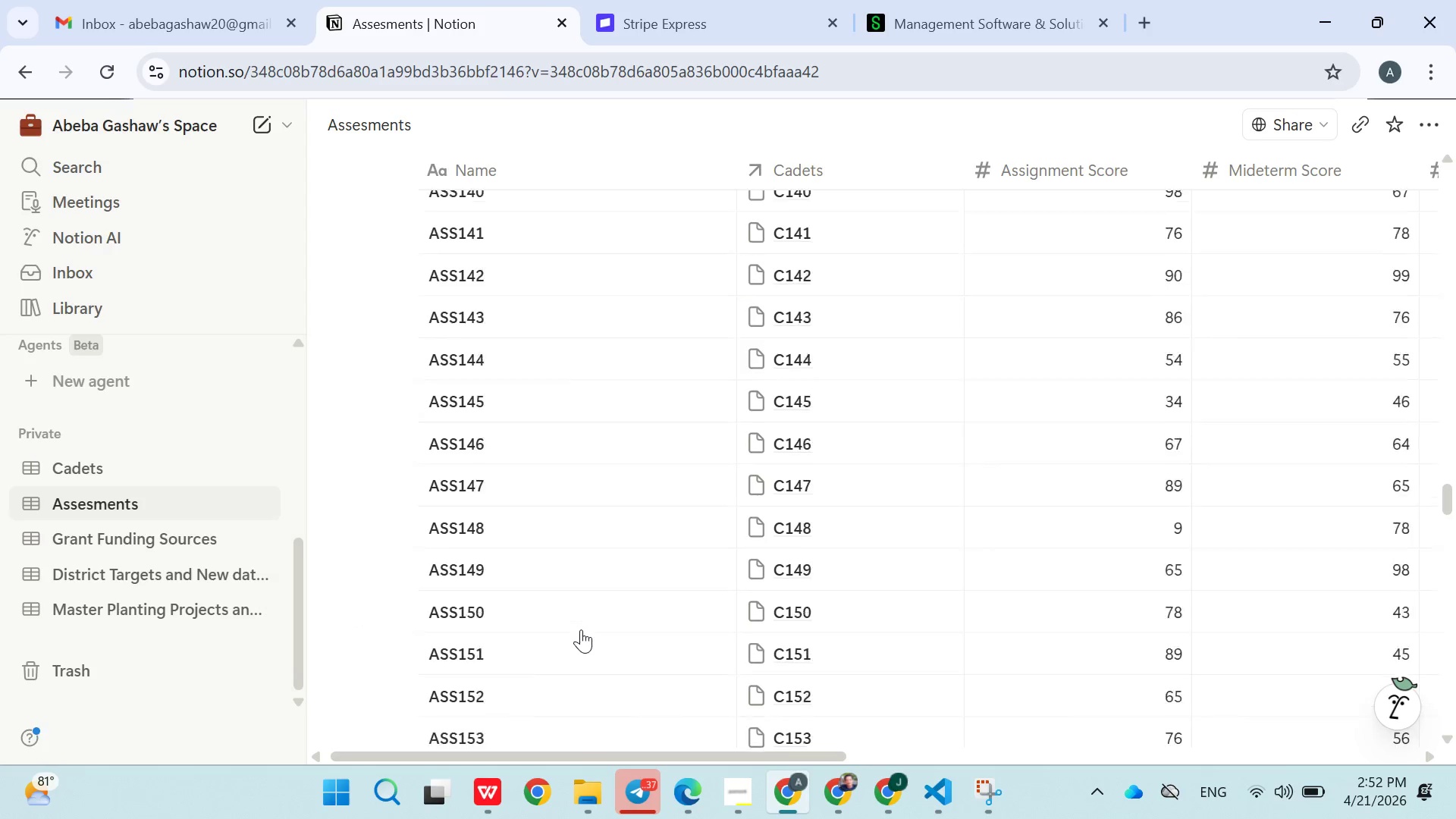 
wait(43.31)
 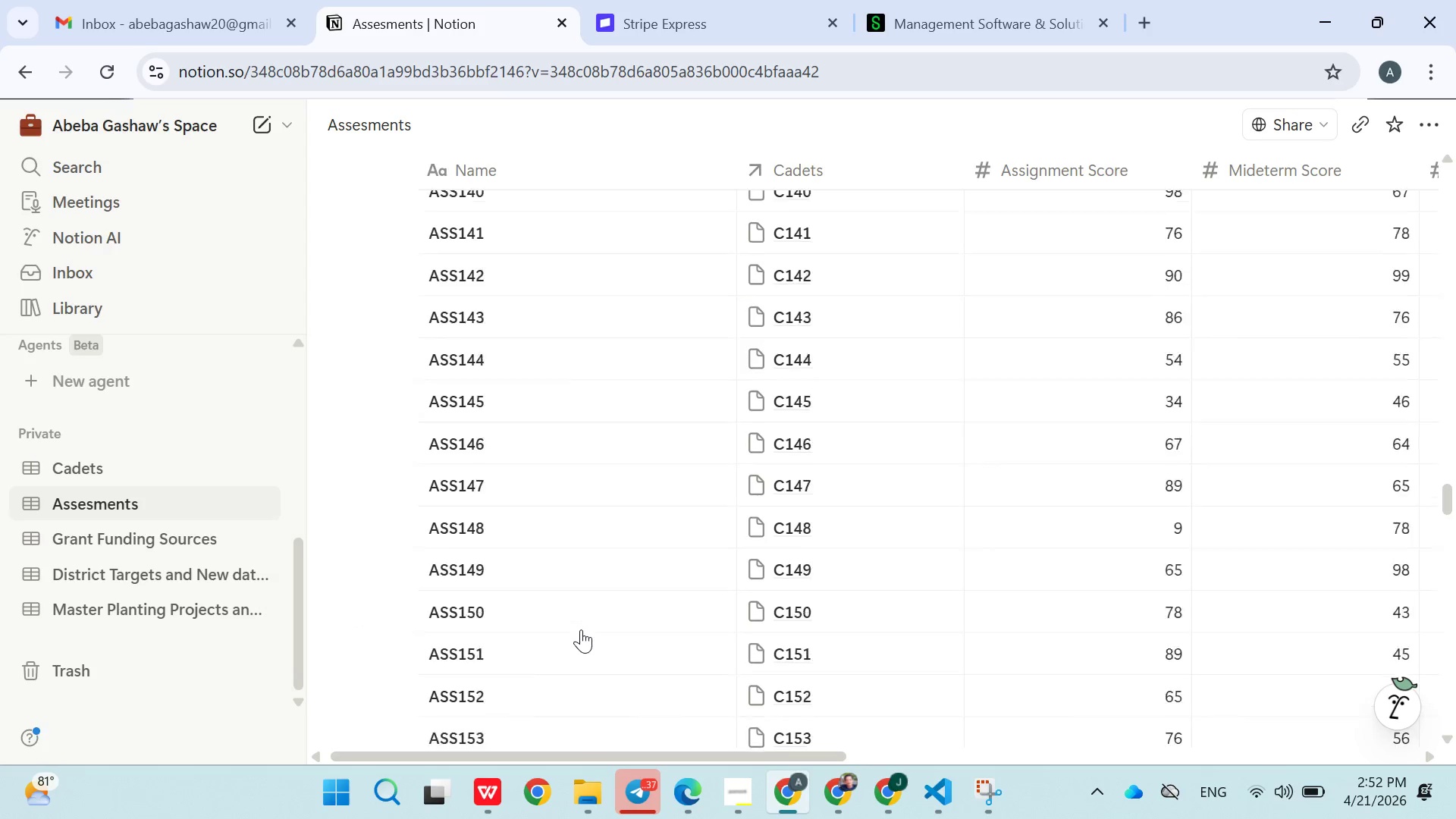 
left_click([805, 538])
 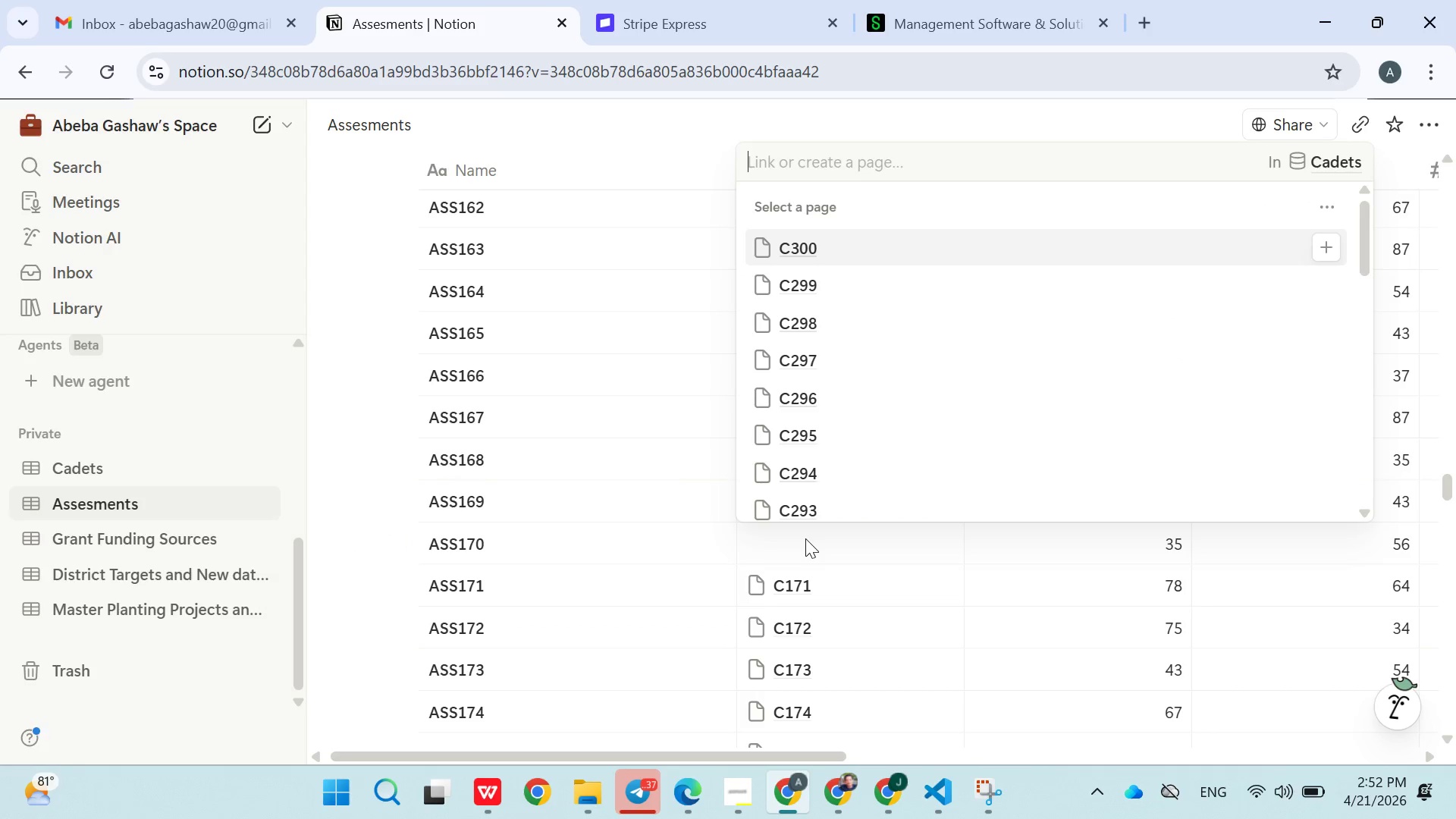 
type(V)
key(Backspace)
type(C170)
 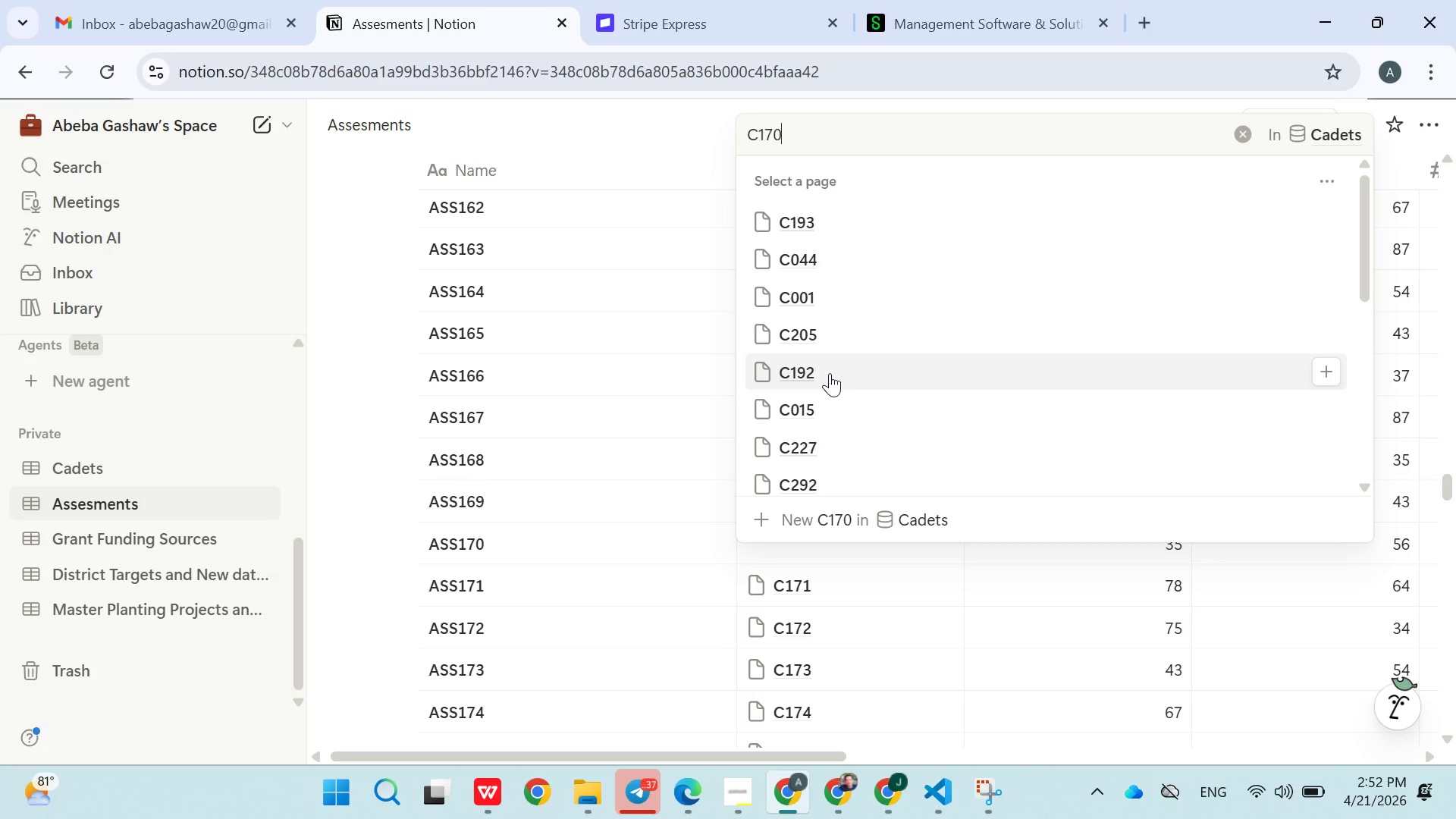 
wait(7.11)
 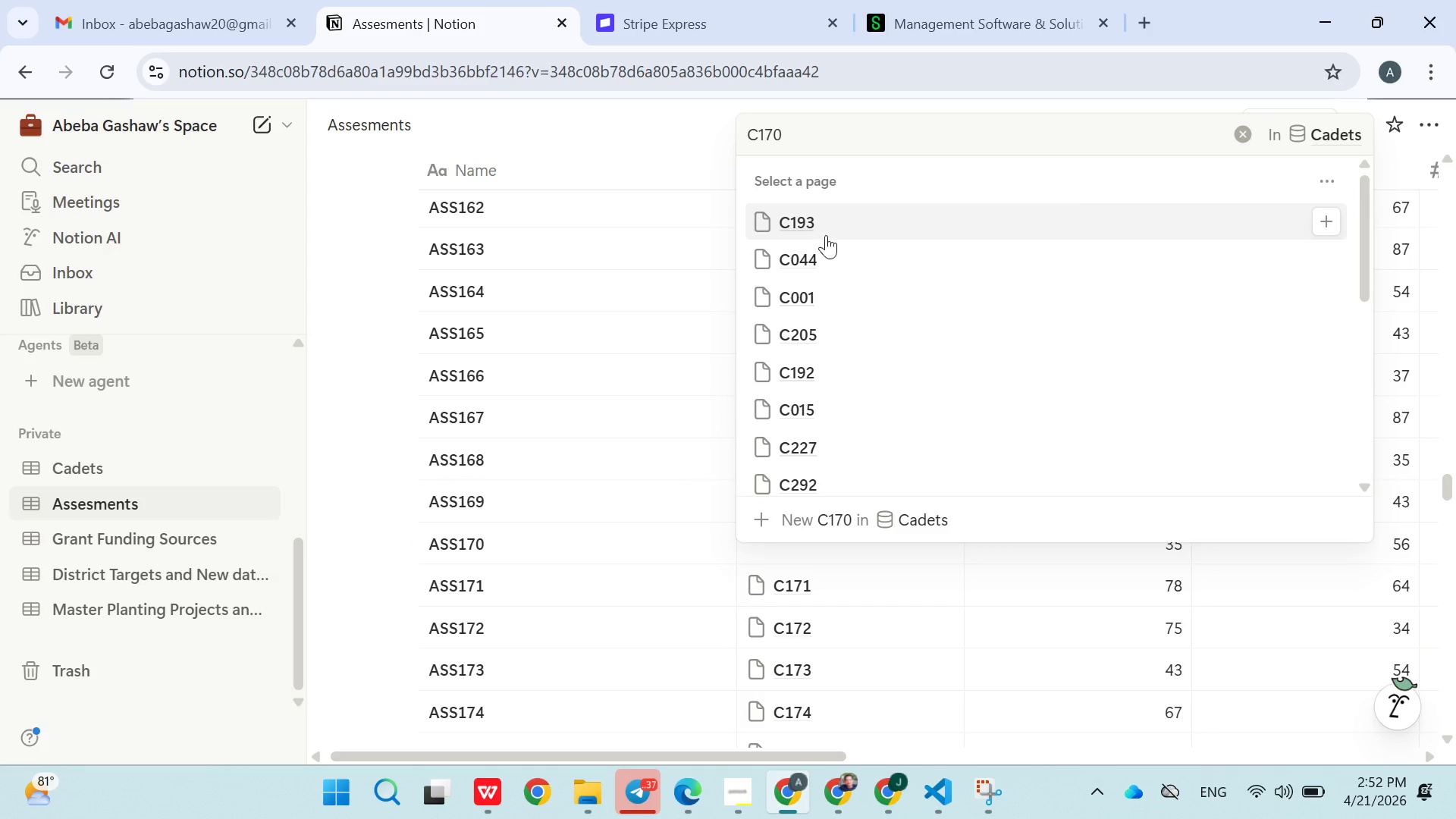 
left_click([592, 545])
 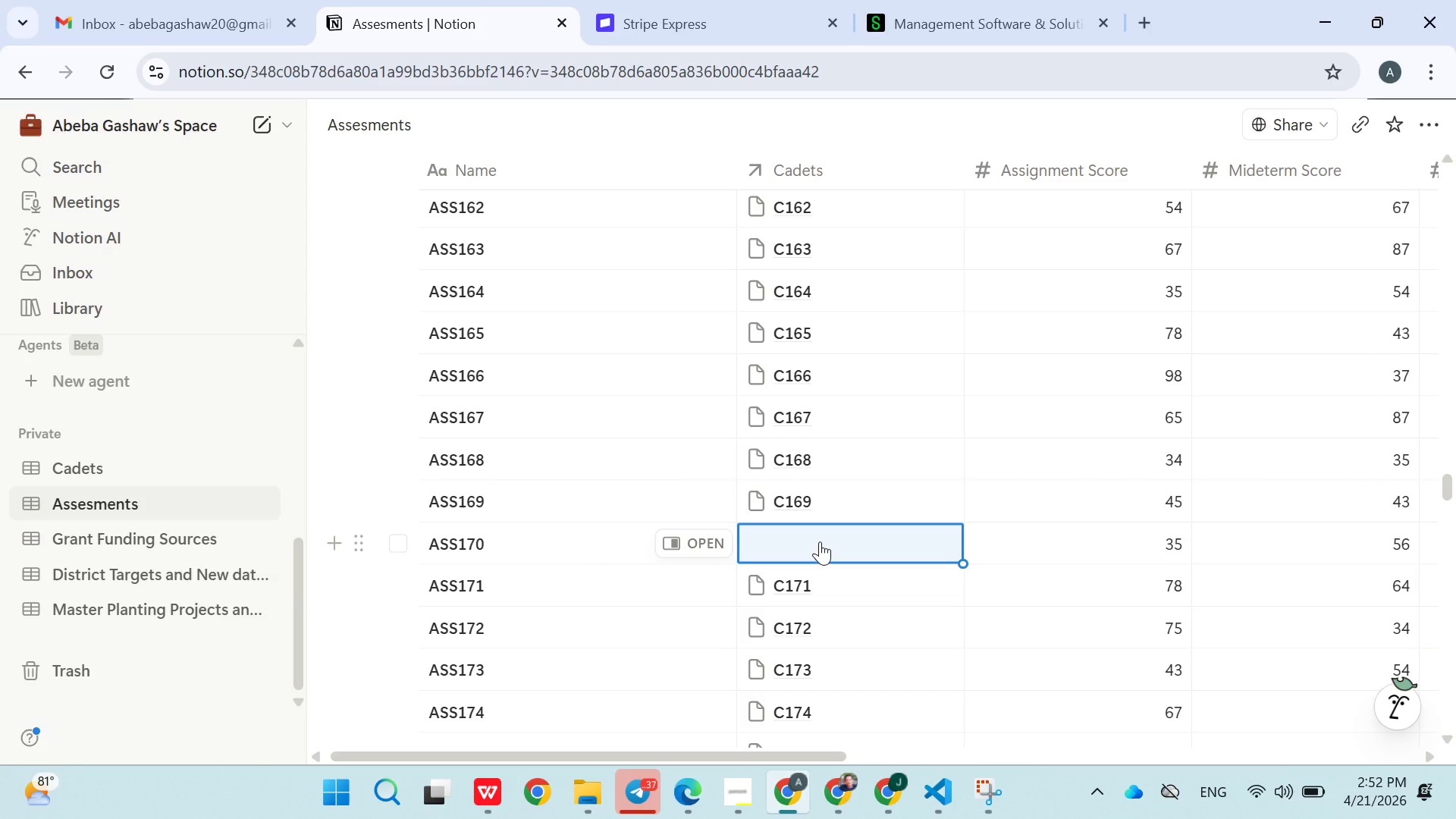 
wait(6.06)
 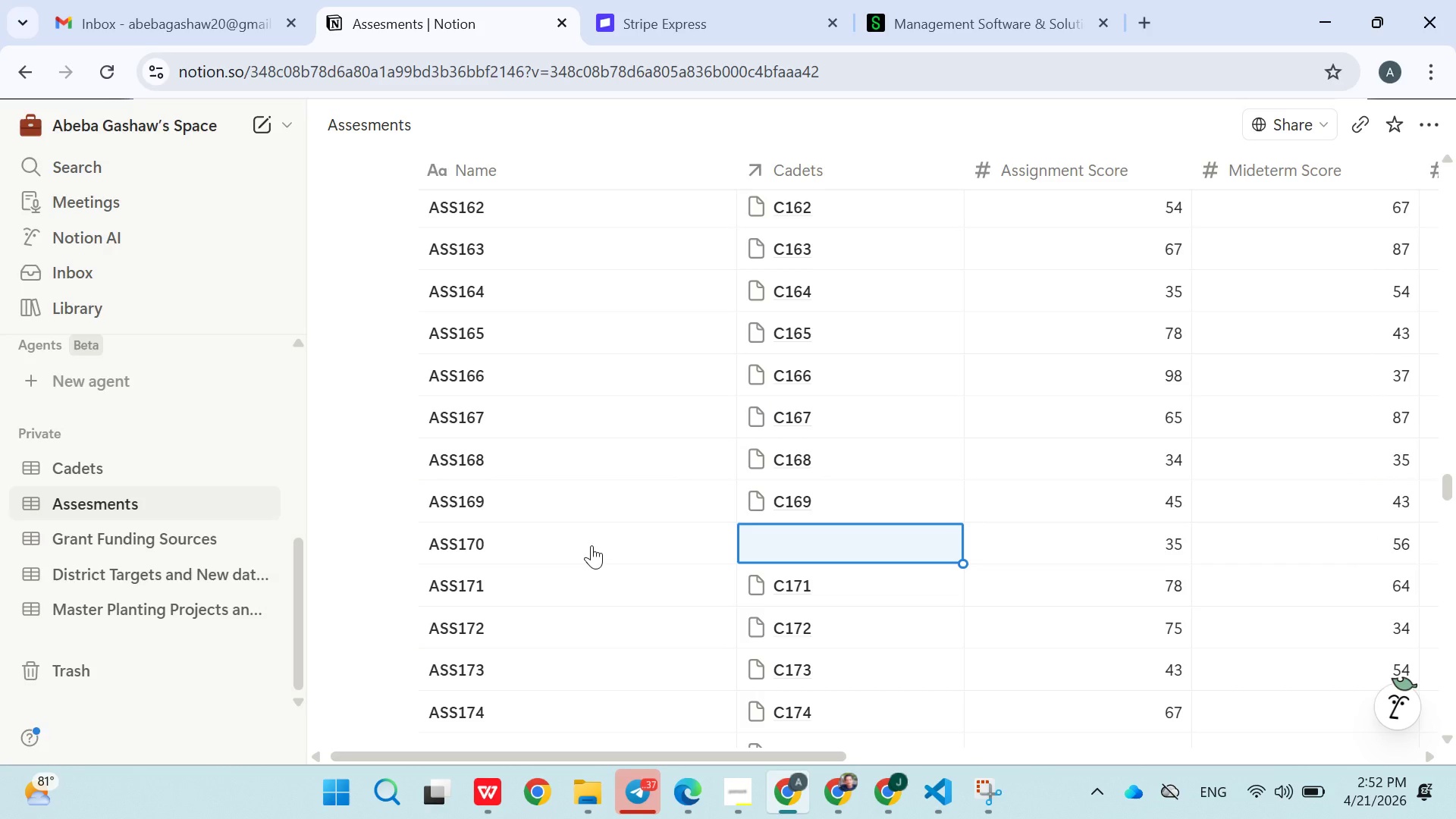 
left_click([87, 470])
 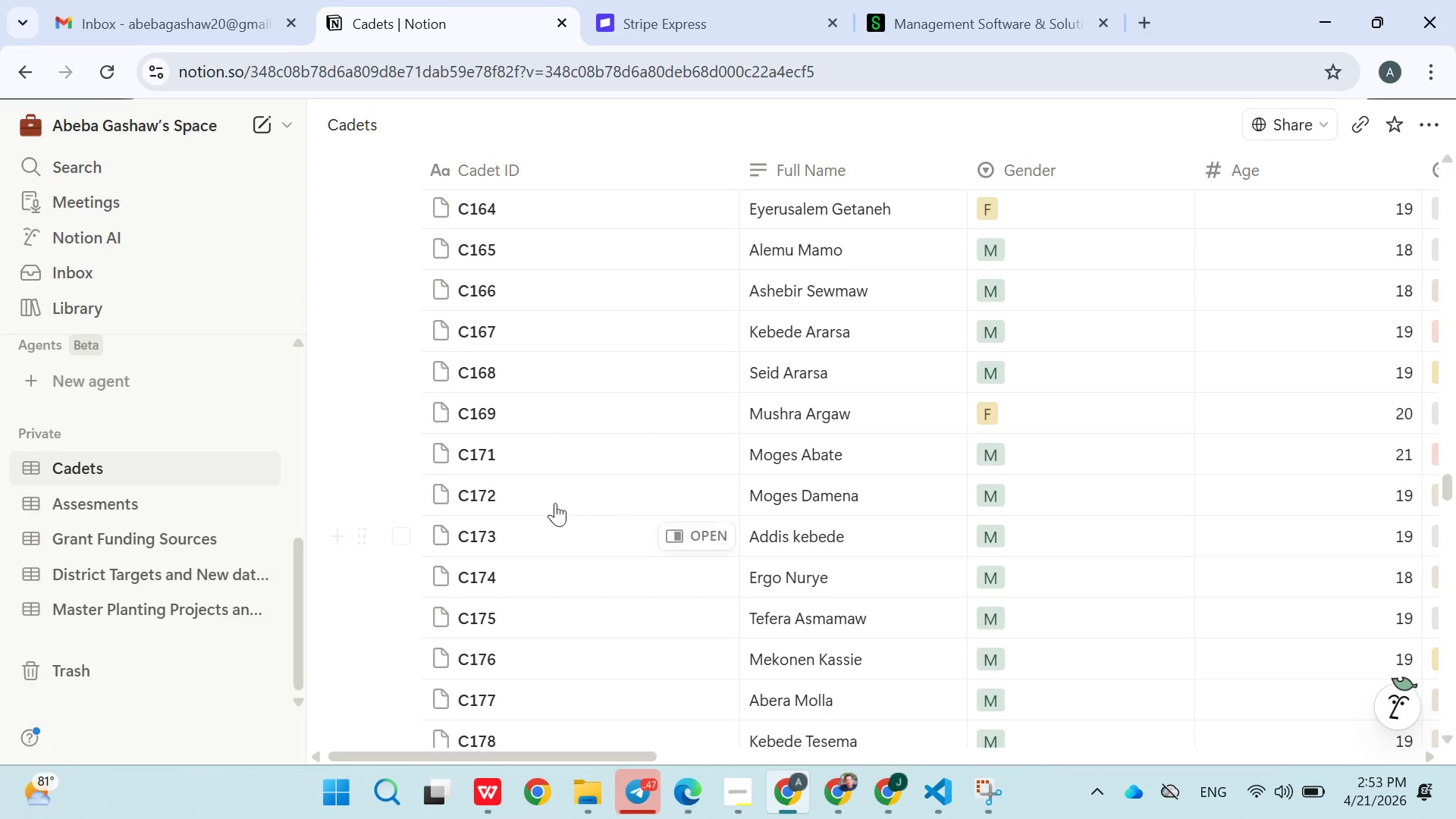 
wait(39.02)
 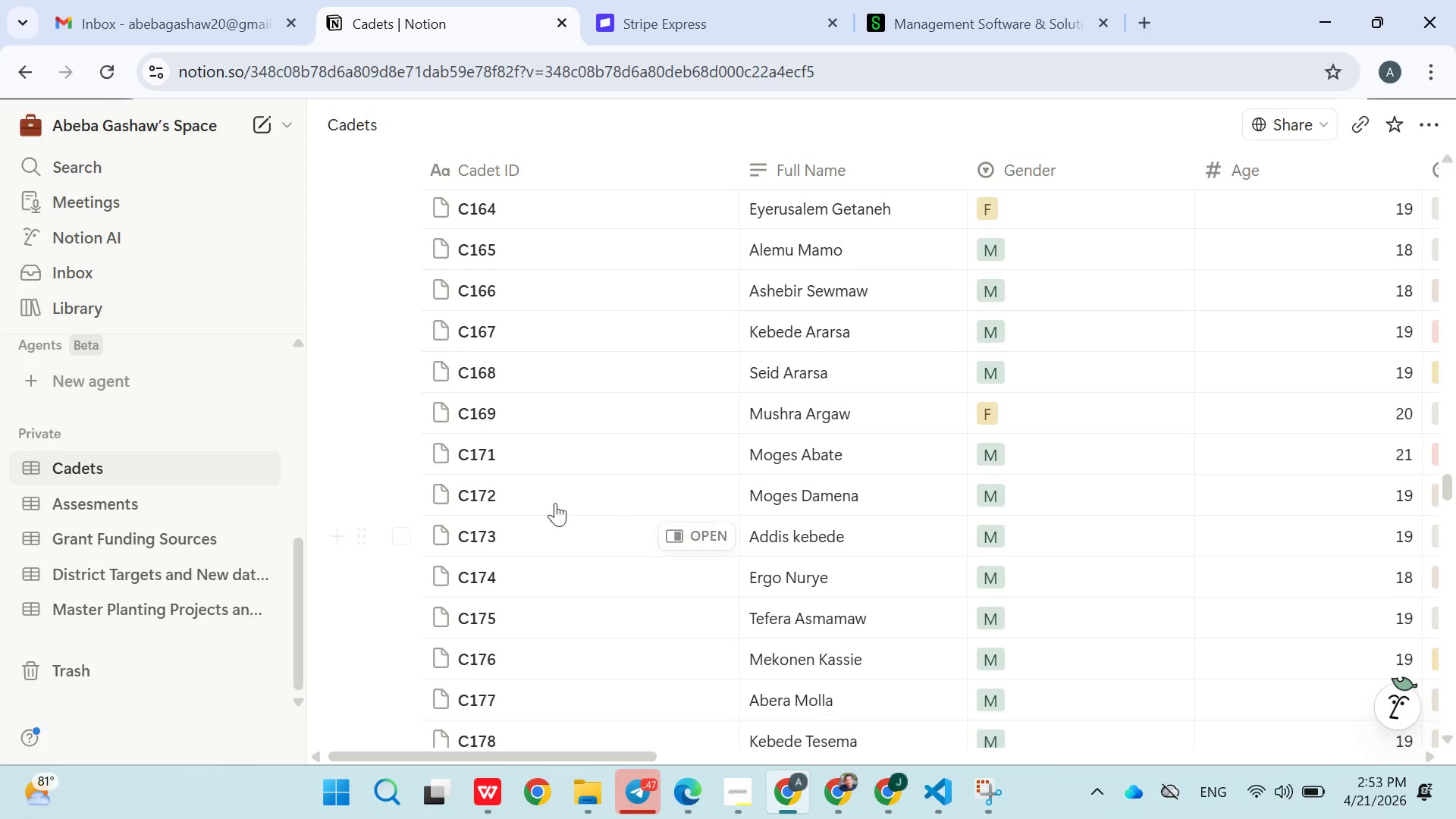 
left_click([342, 416])
 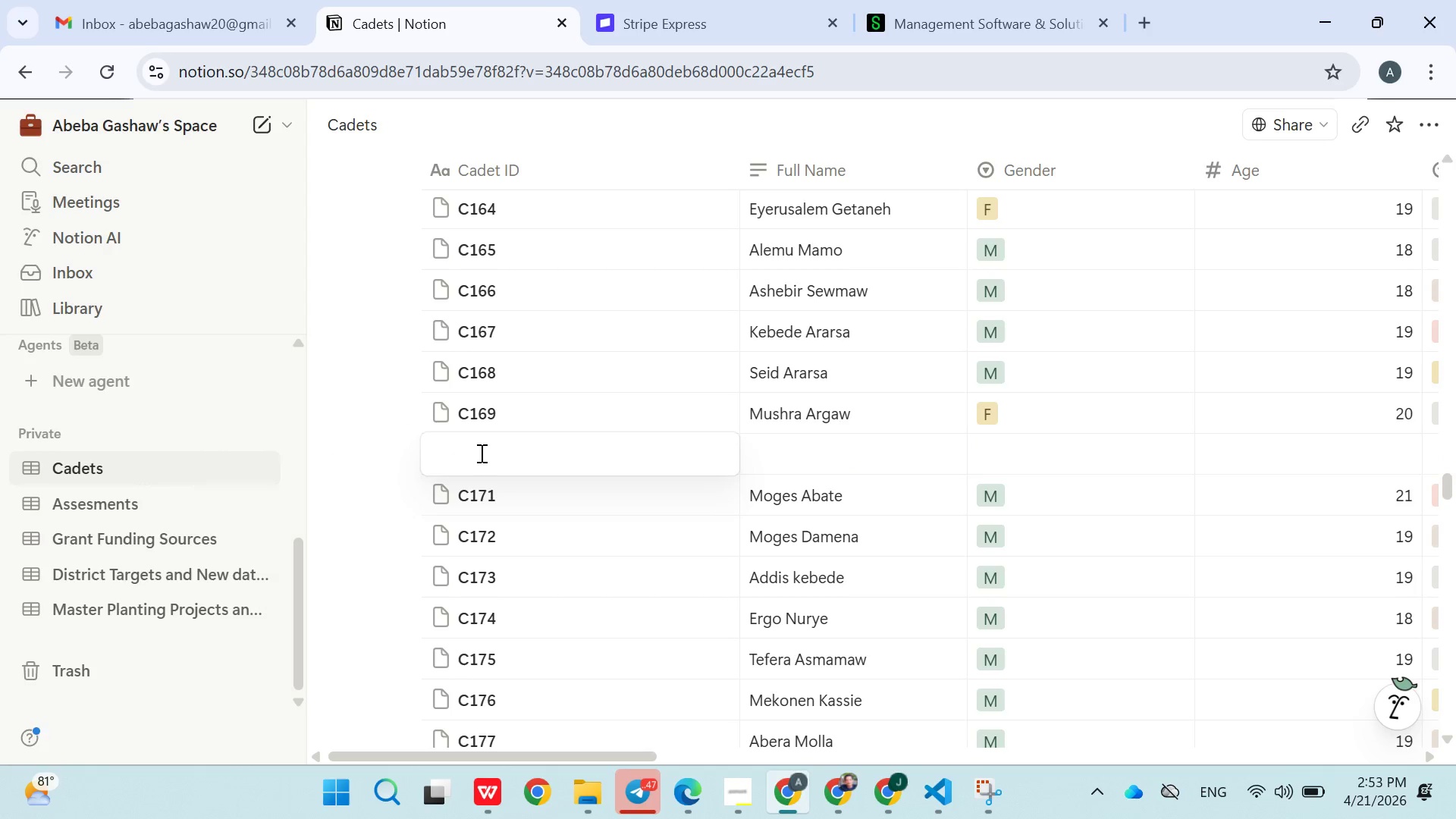 
type(C170)
 